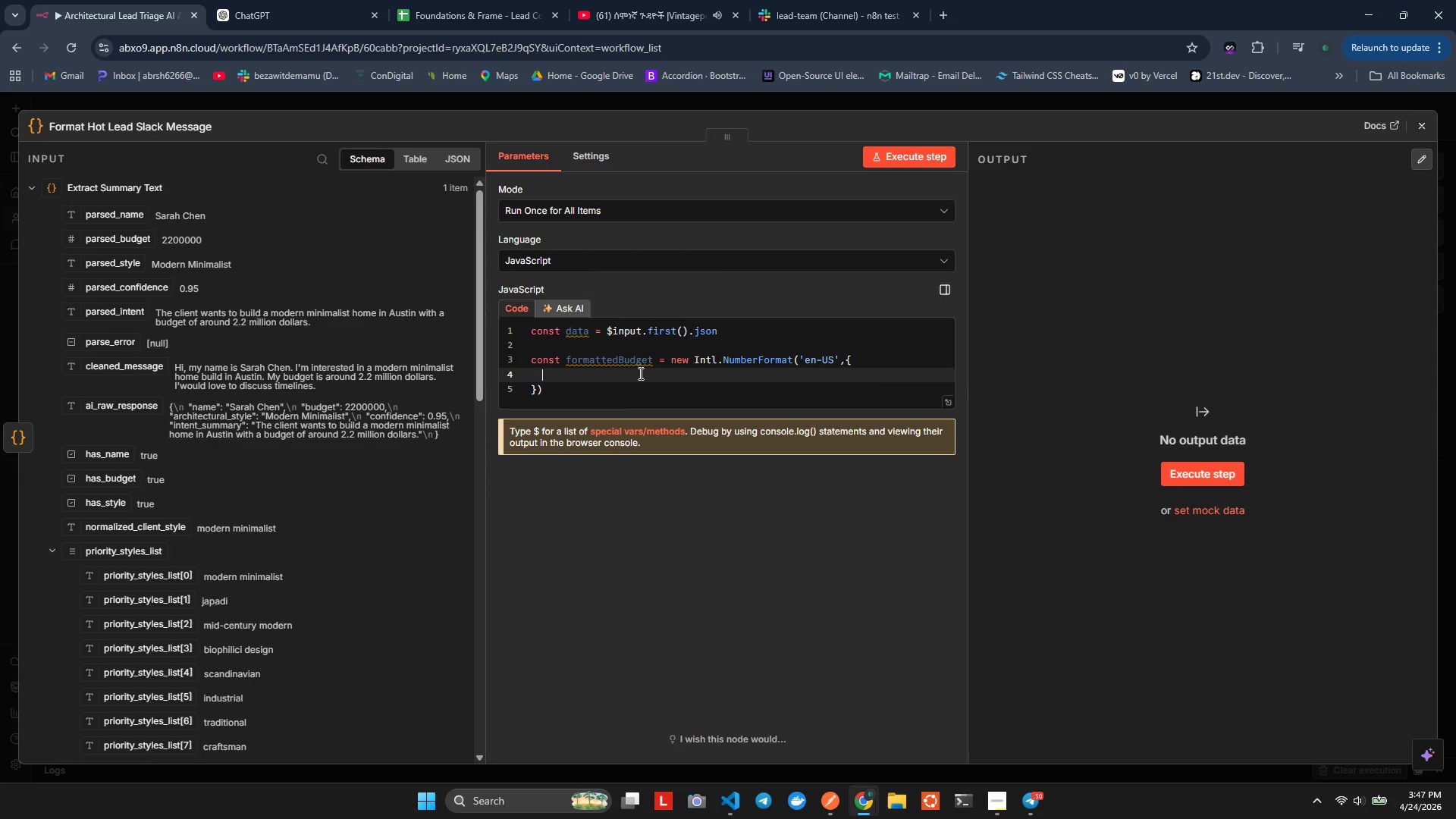 
key(Enter)
 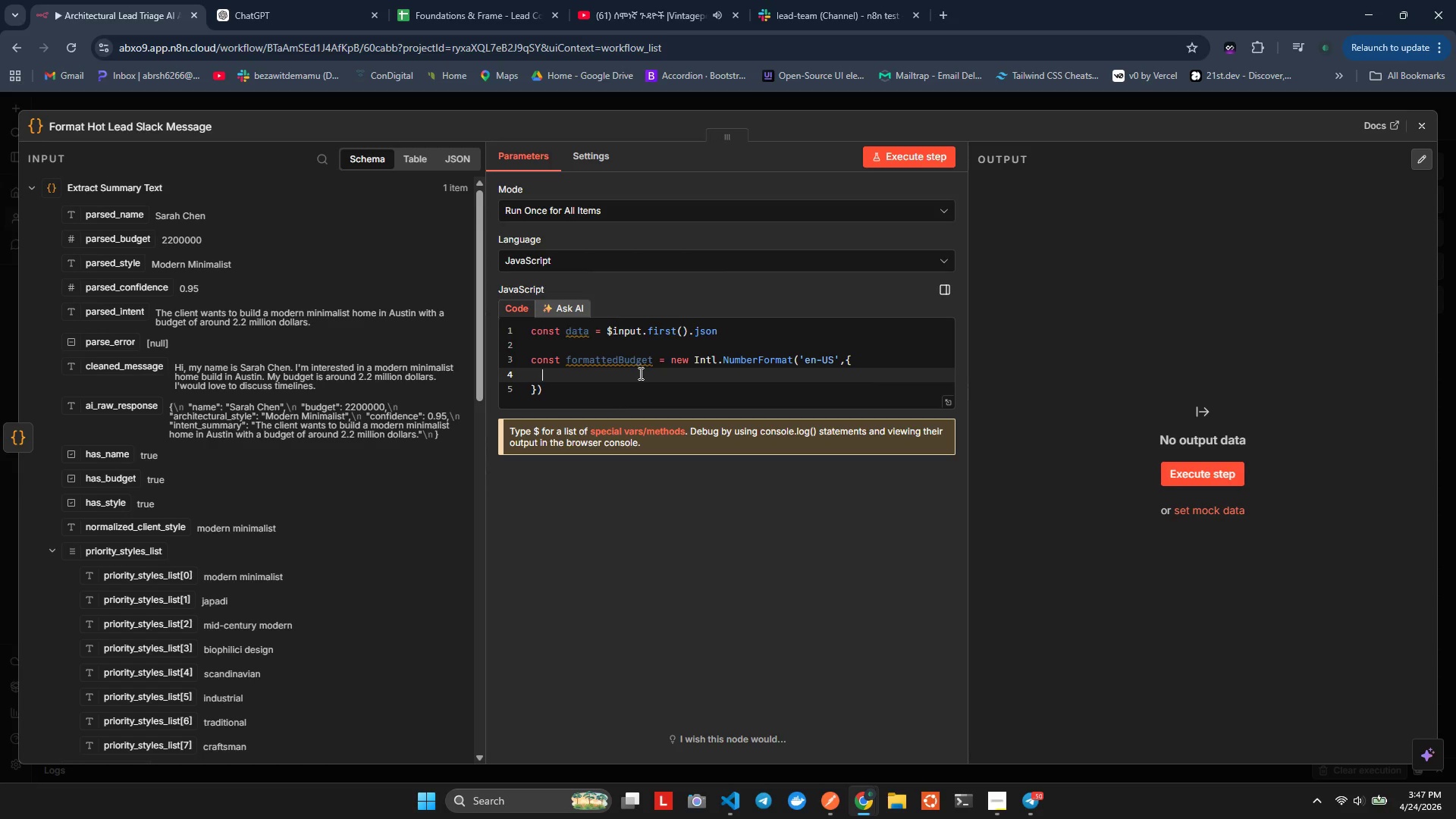 
type(sty)
 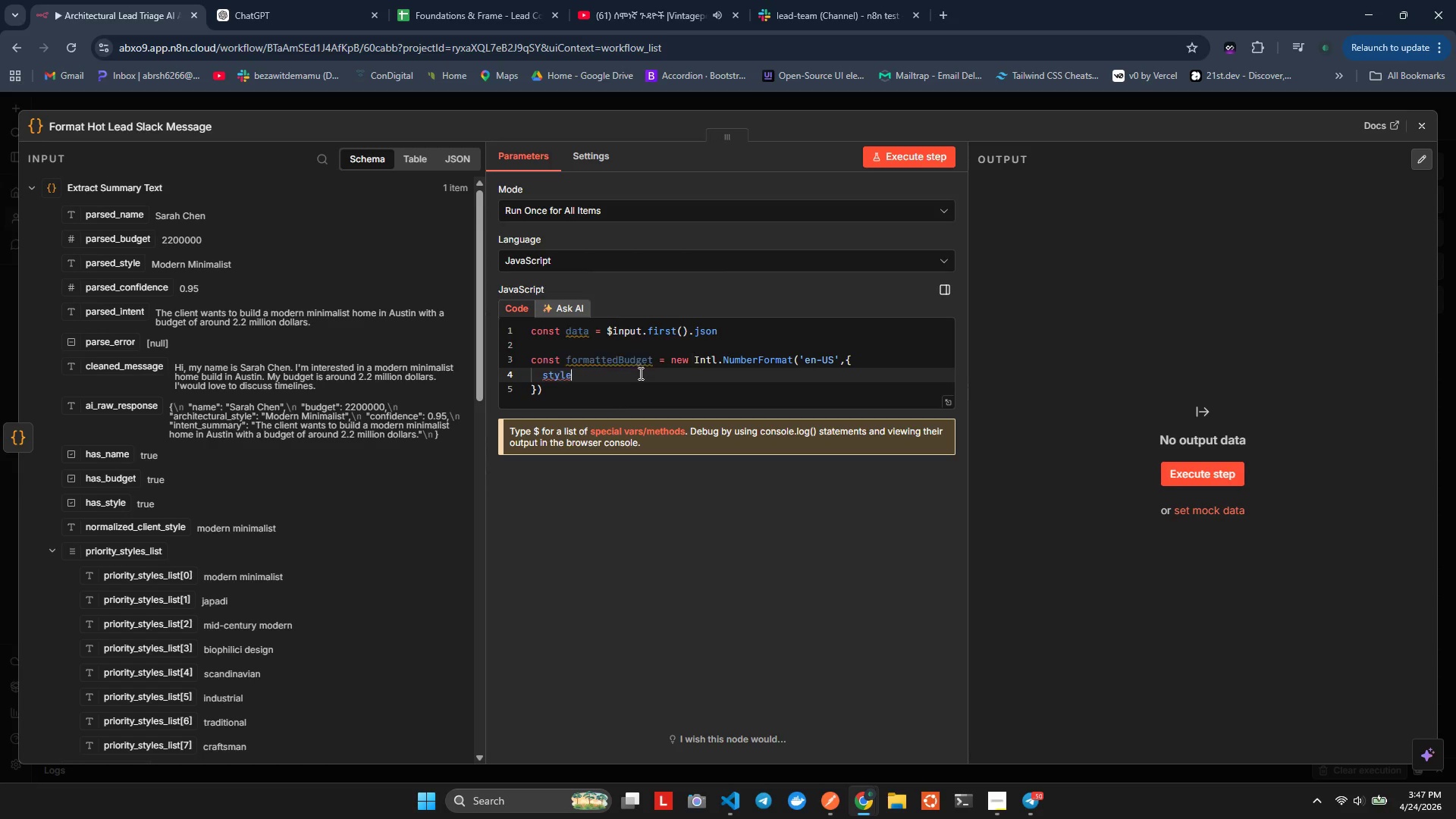 
key(Enter)
 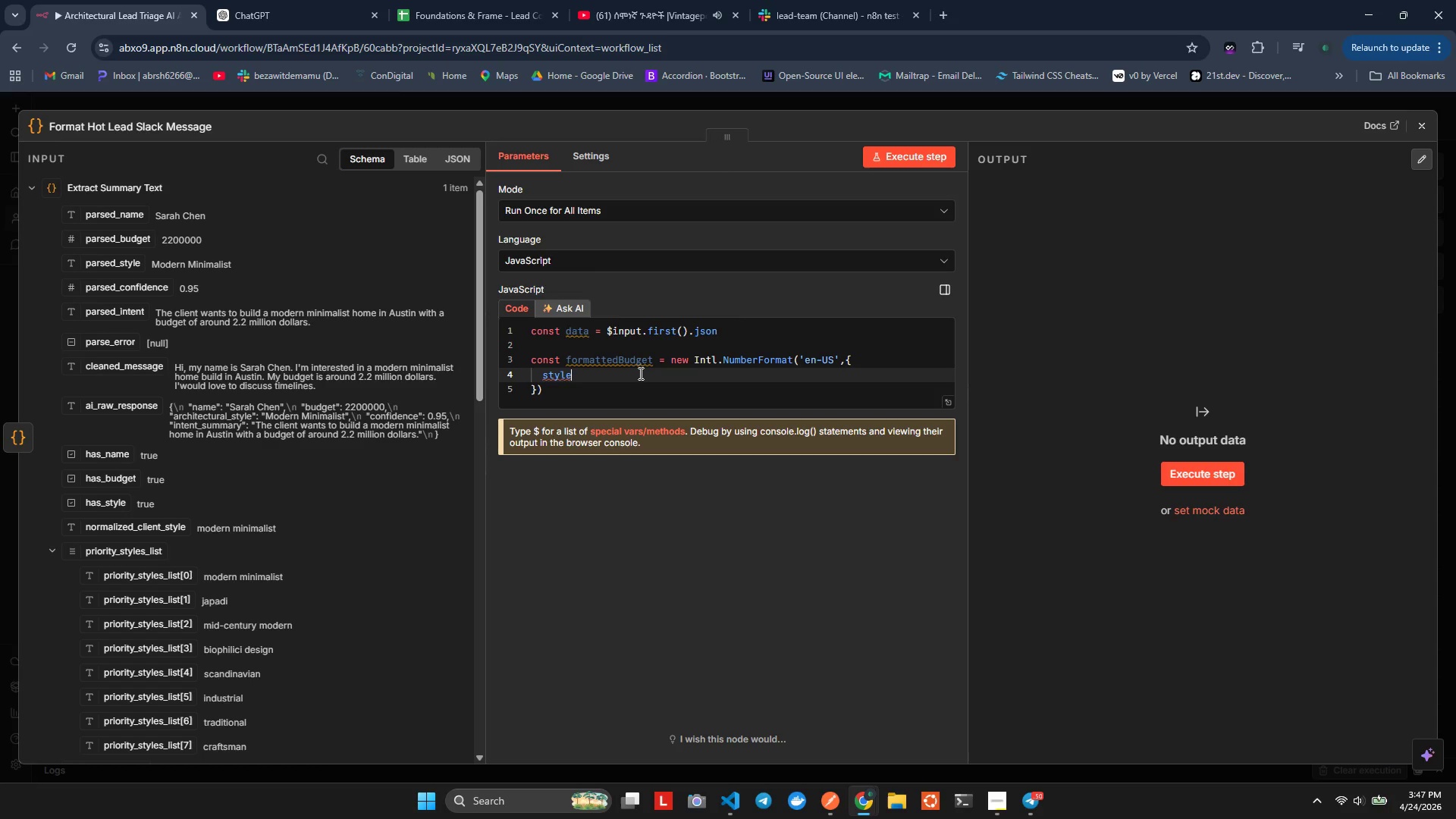 
key(Shift+Semicolon)
 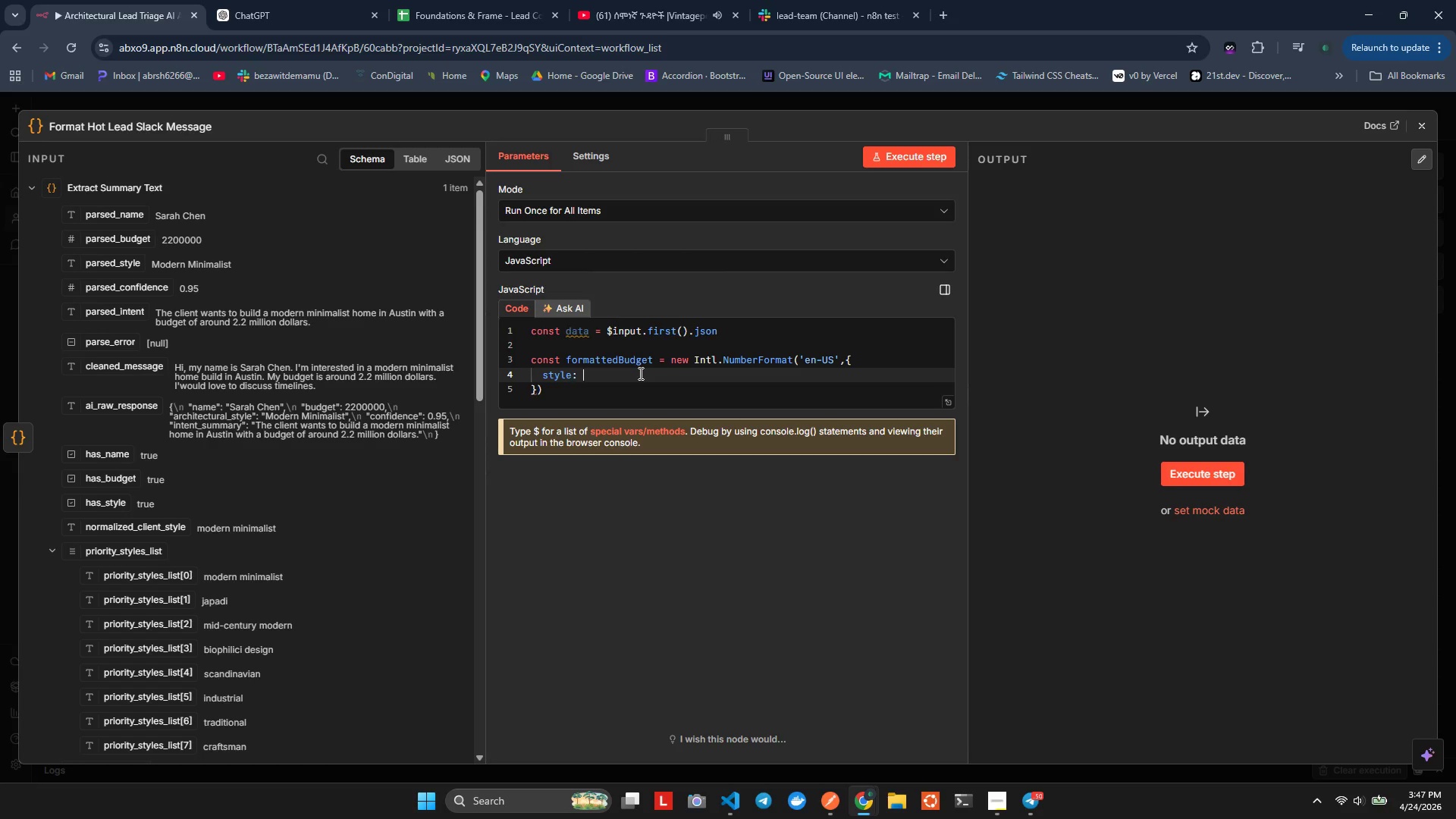 
key(Space)
 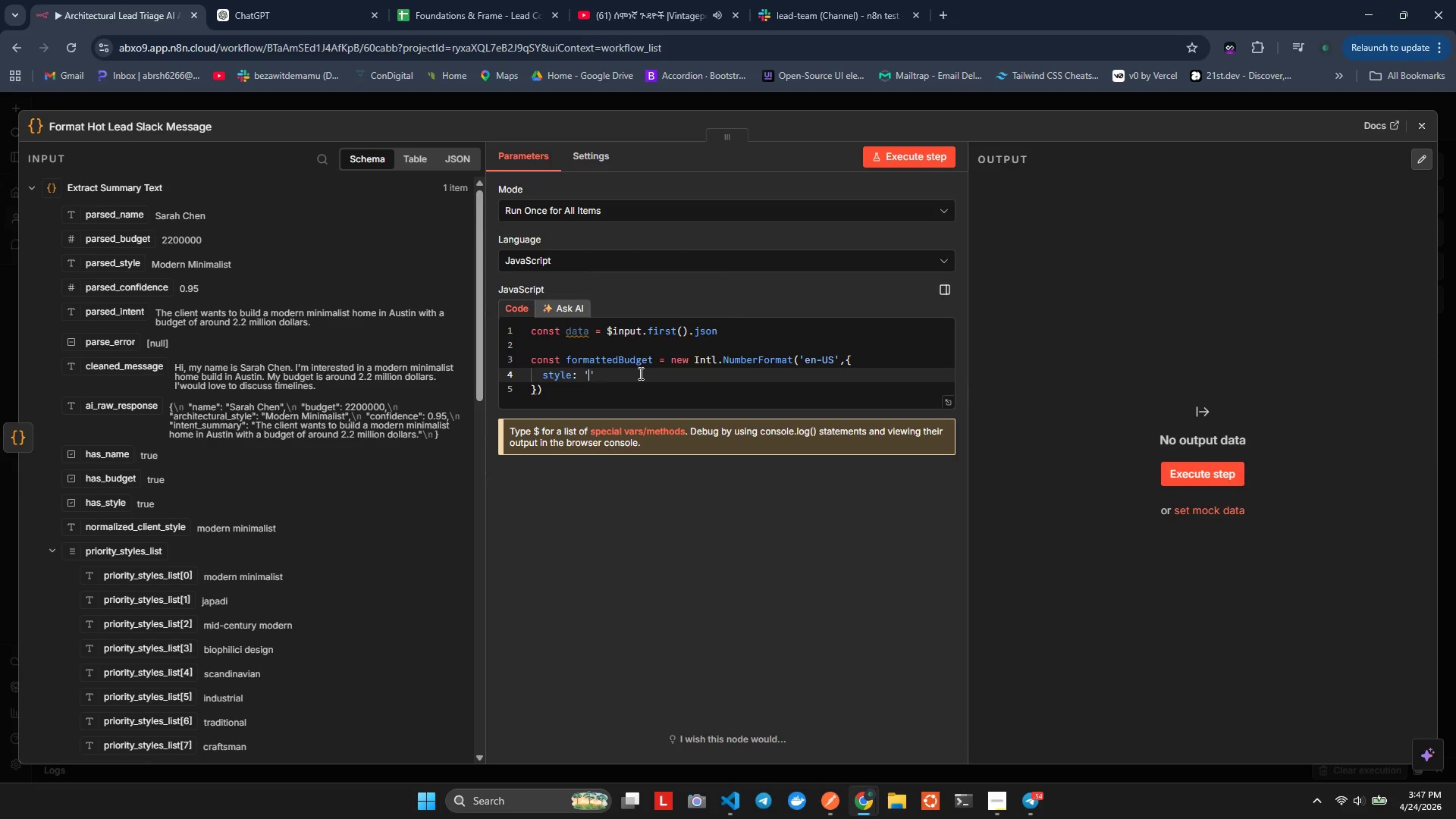 
key(Quote)
 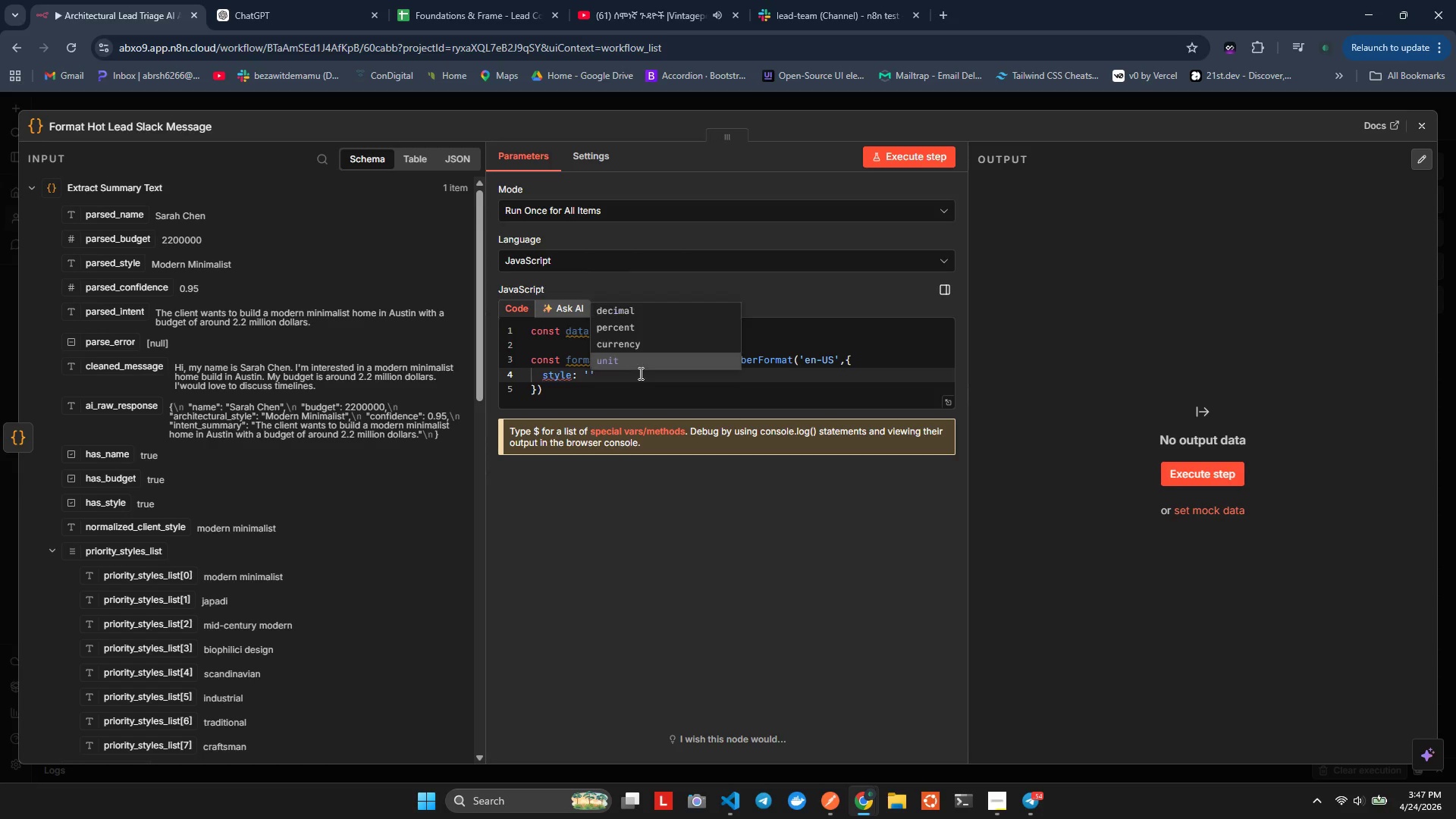 
key(ArrowUp)
 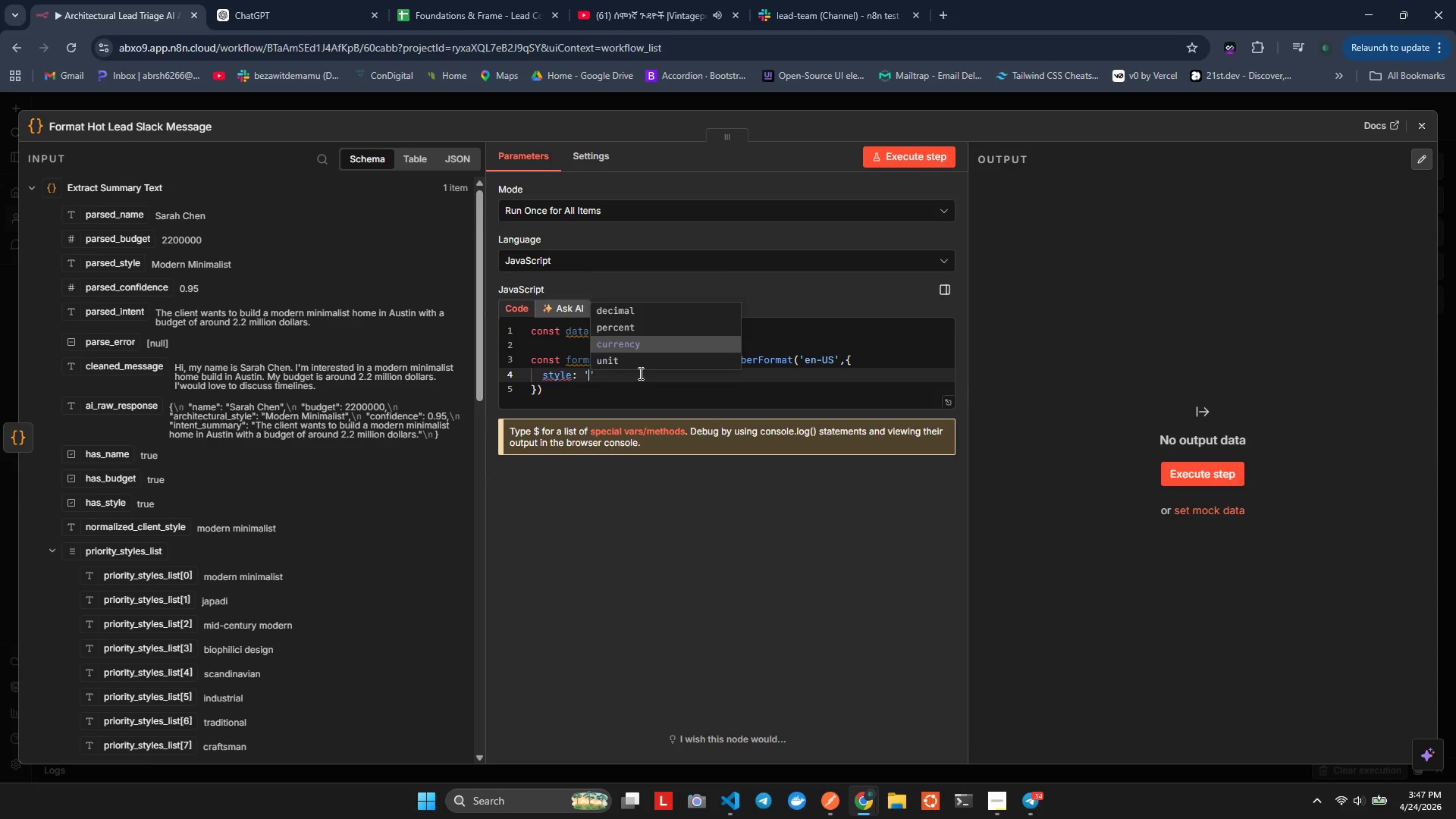 
key(ArrowUp)
 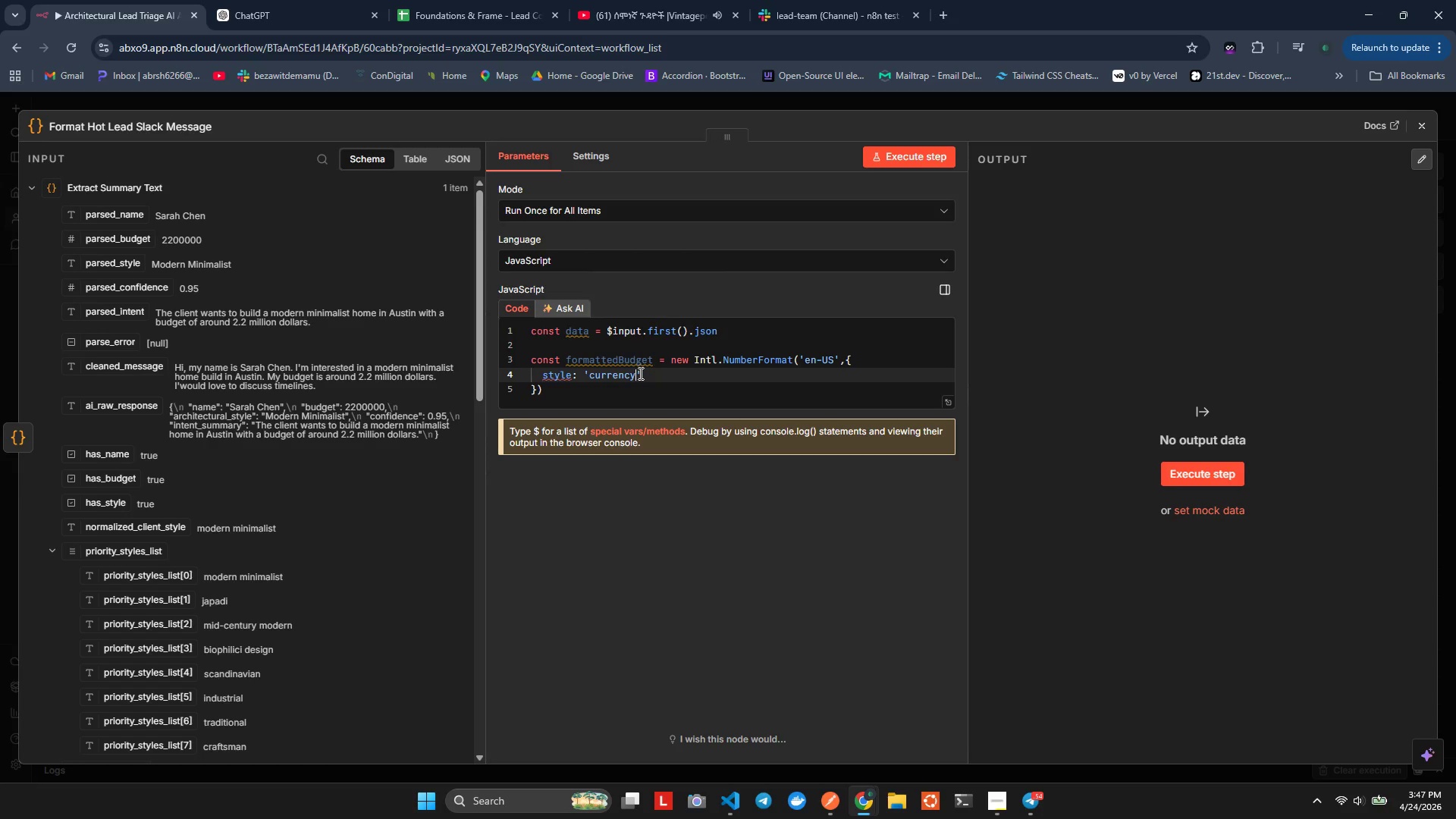 
key(Enter)
 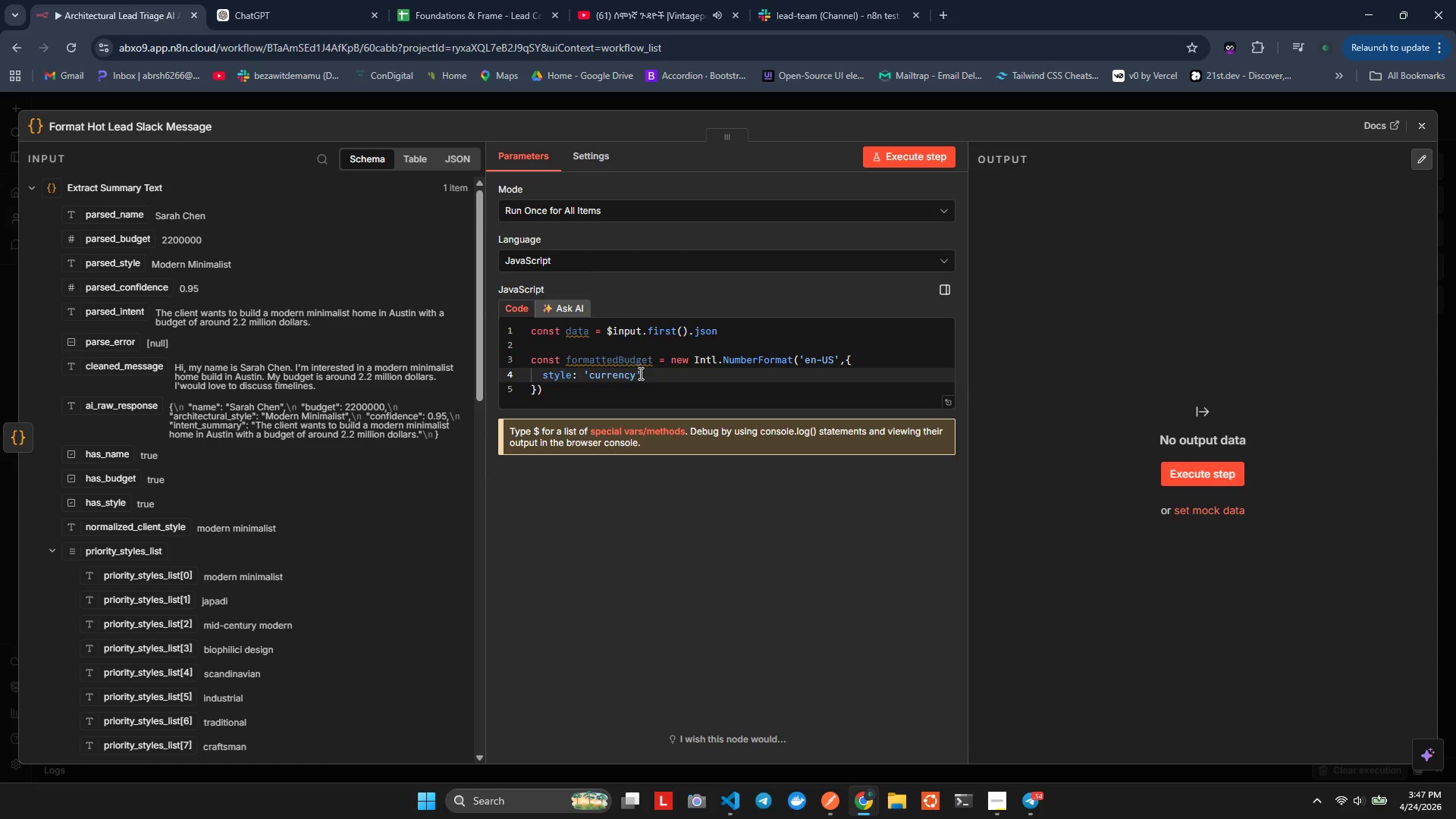 
key(ArrowRight)
 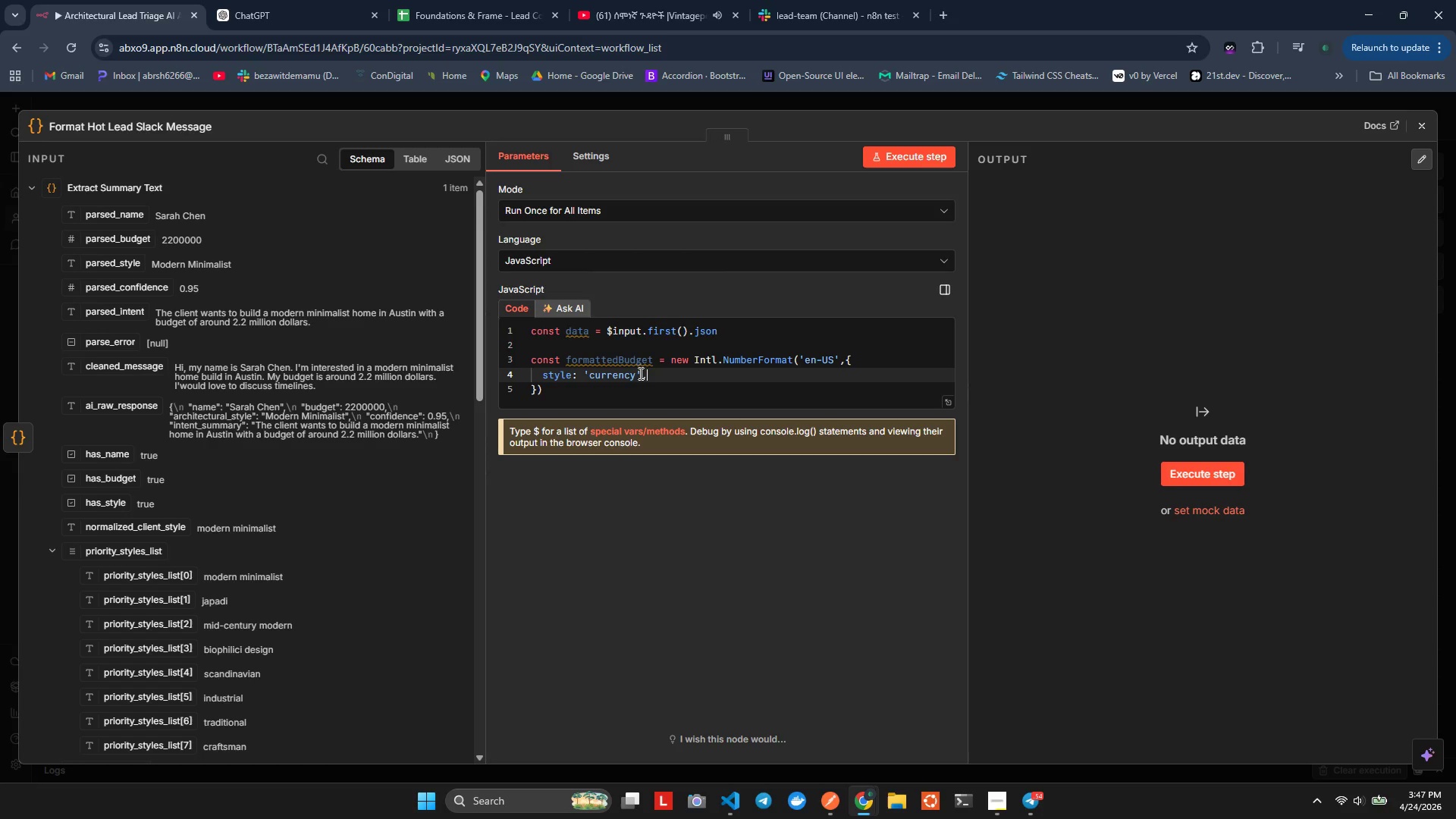 
key(Comma)
 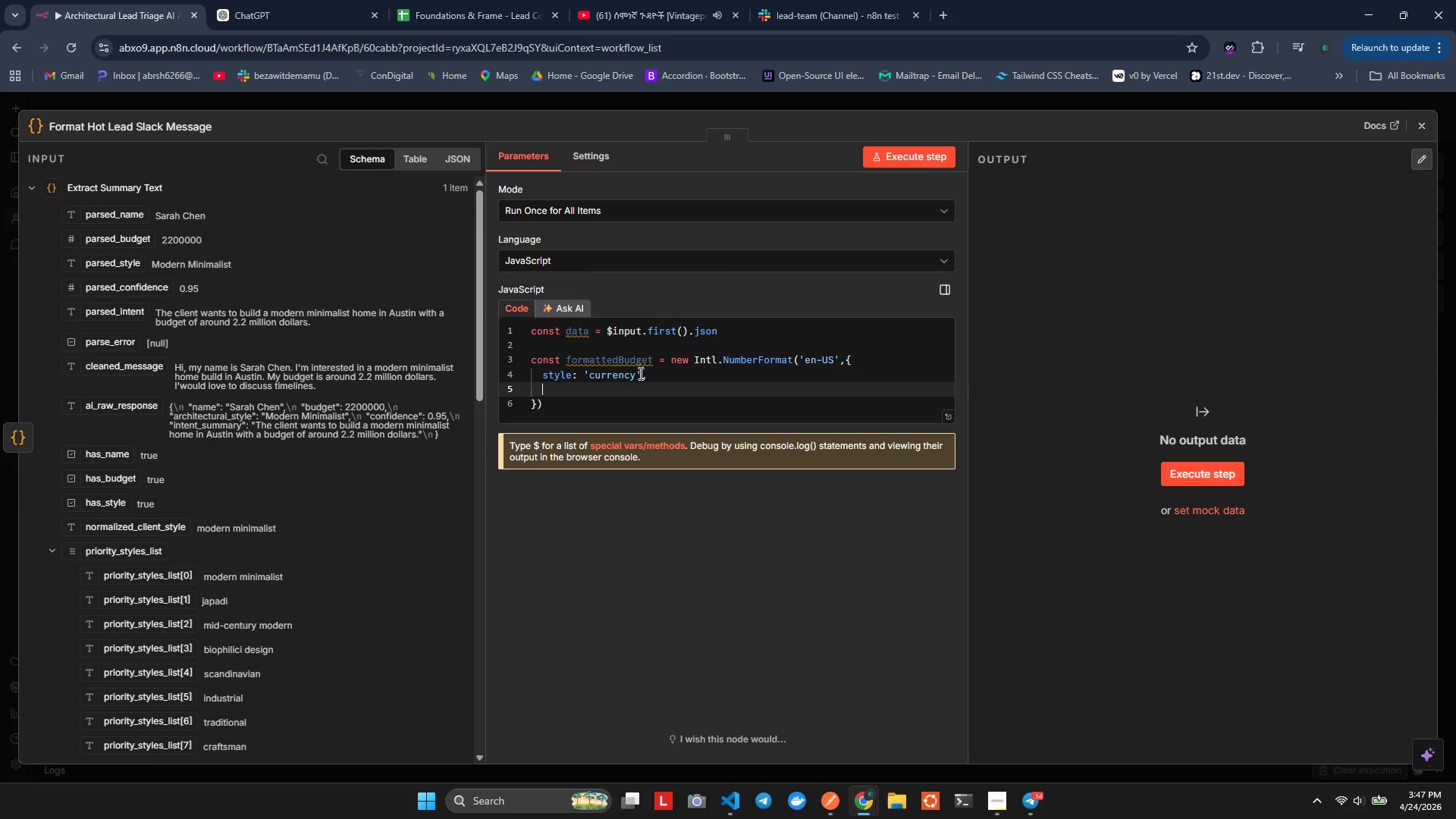 
key(Enter)
 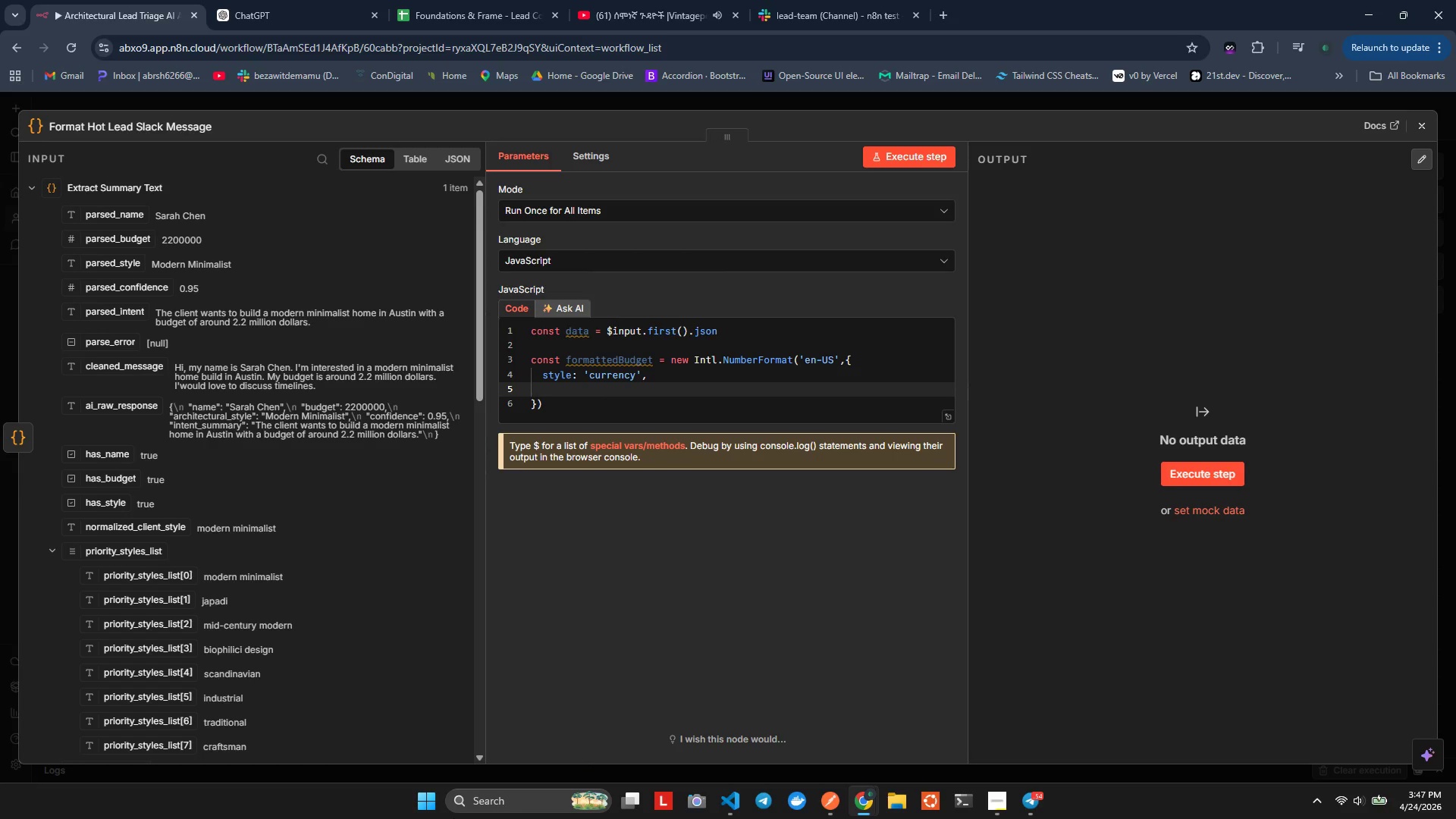 
wait(15.48)
 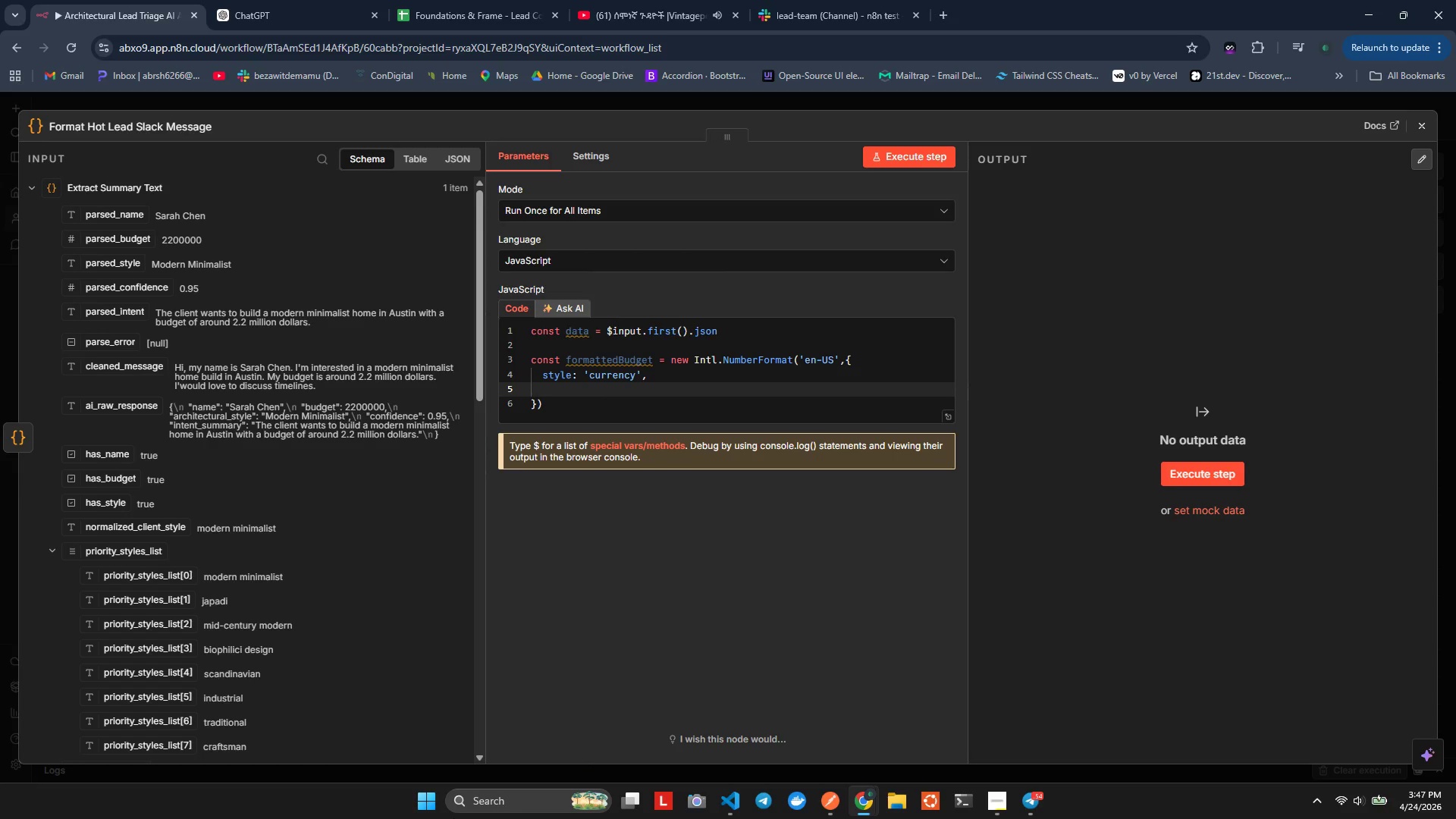 
type(cur)
 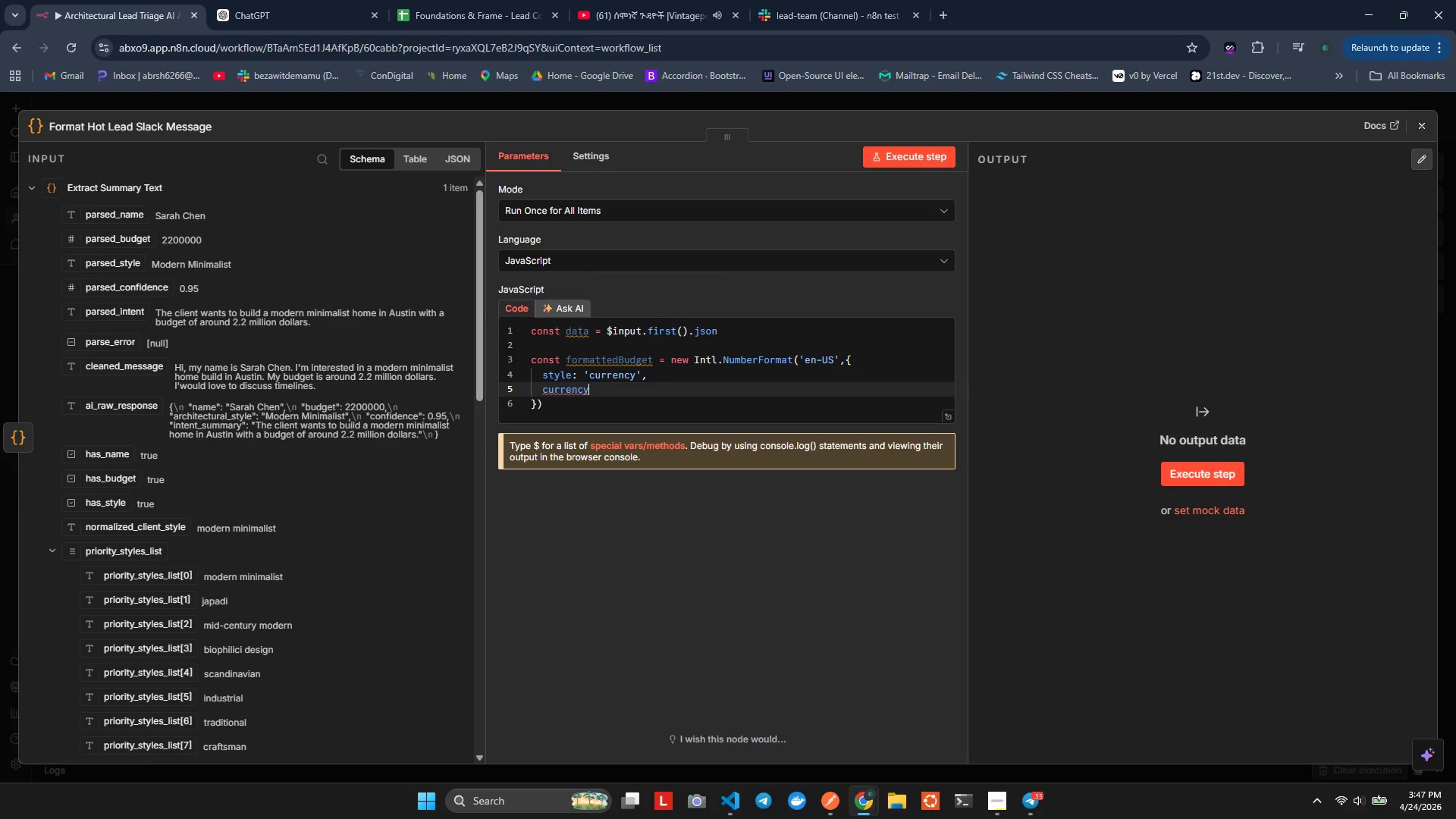 
key(Enter)
 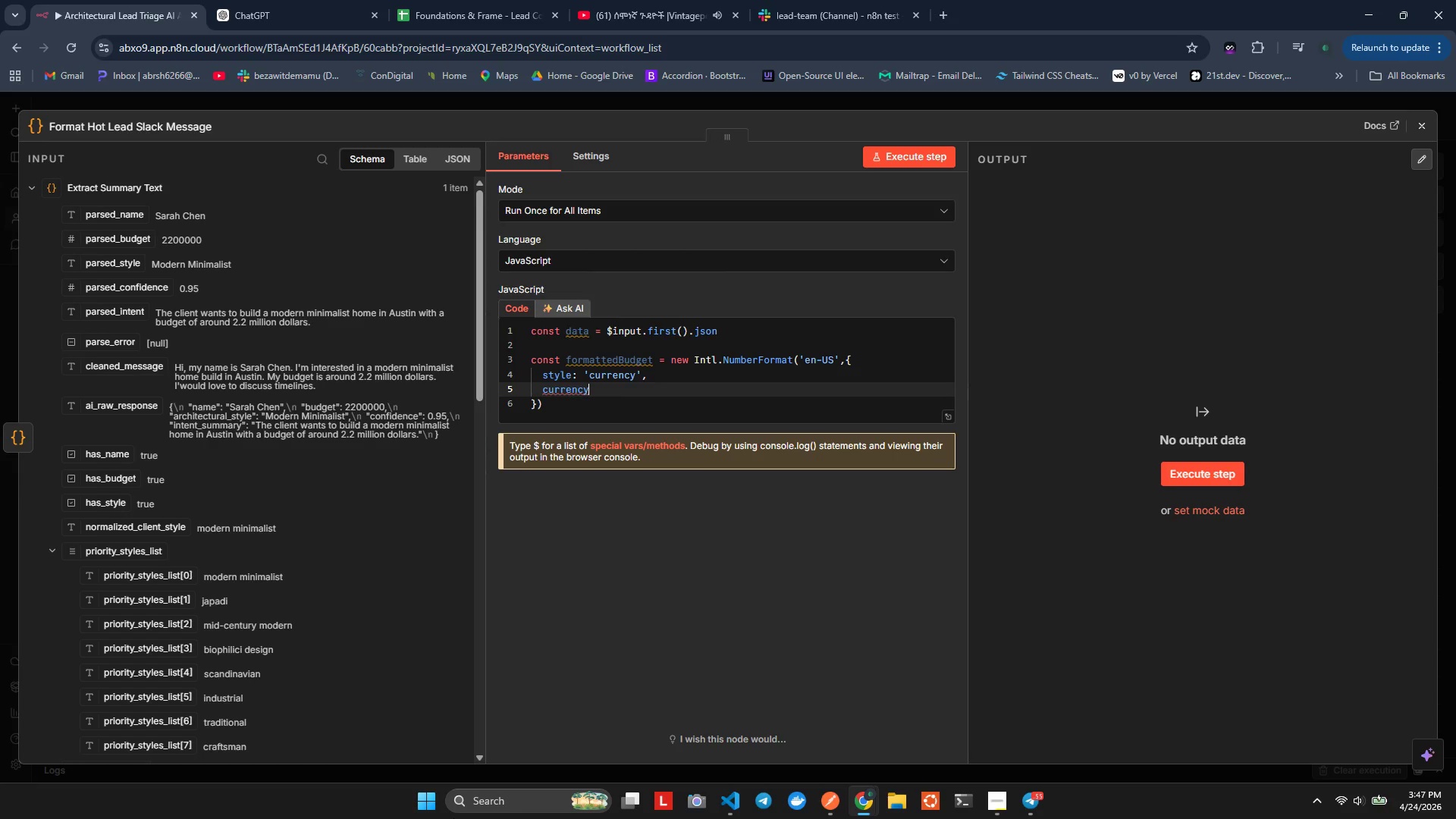 
type(: 'USD)
 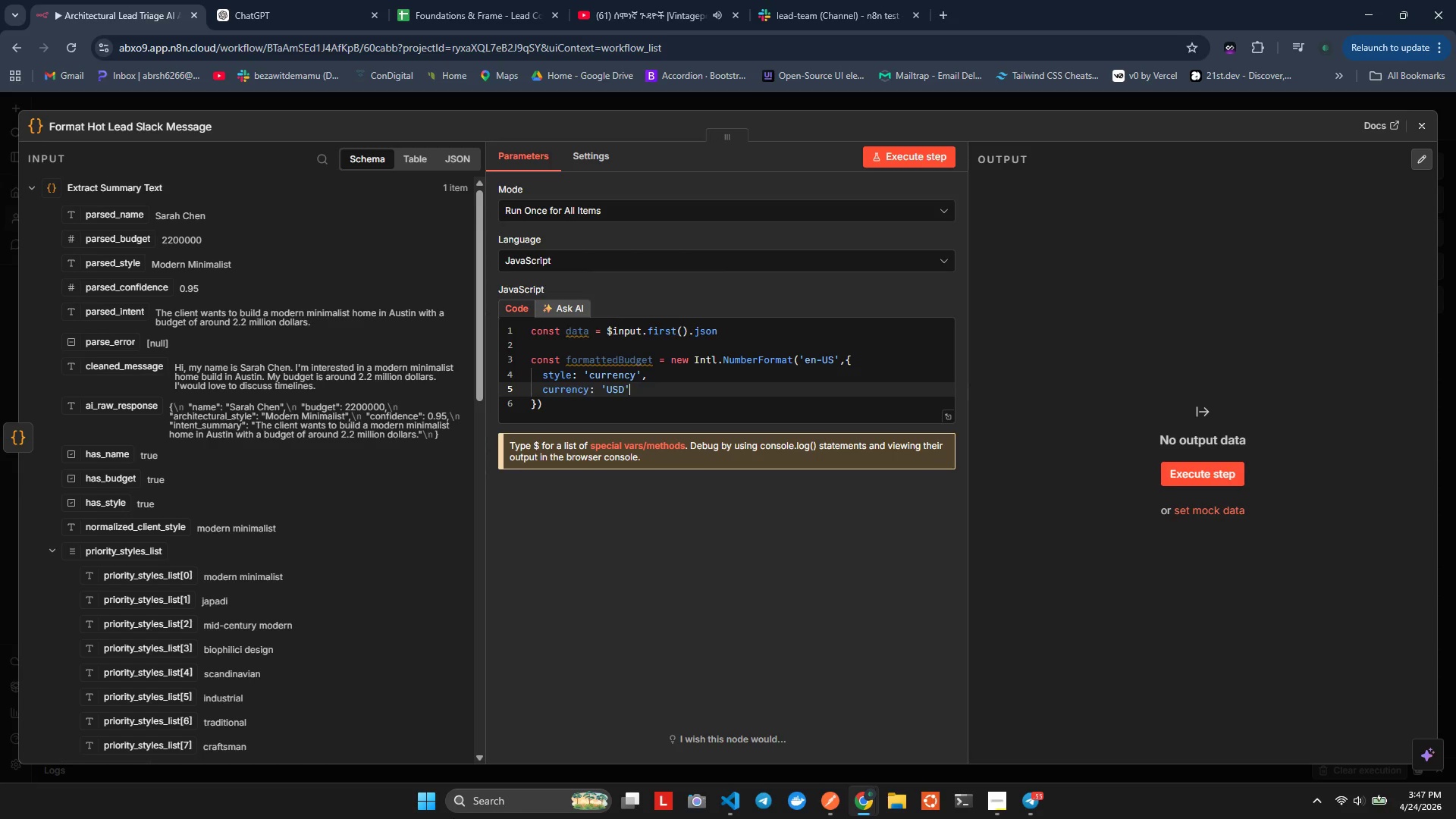 
 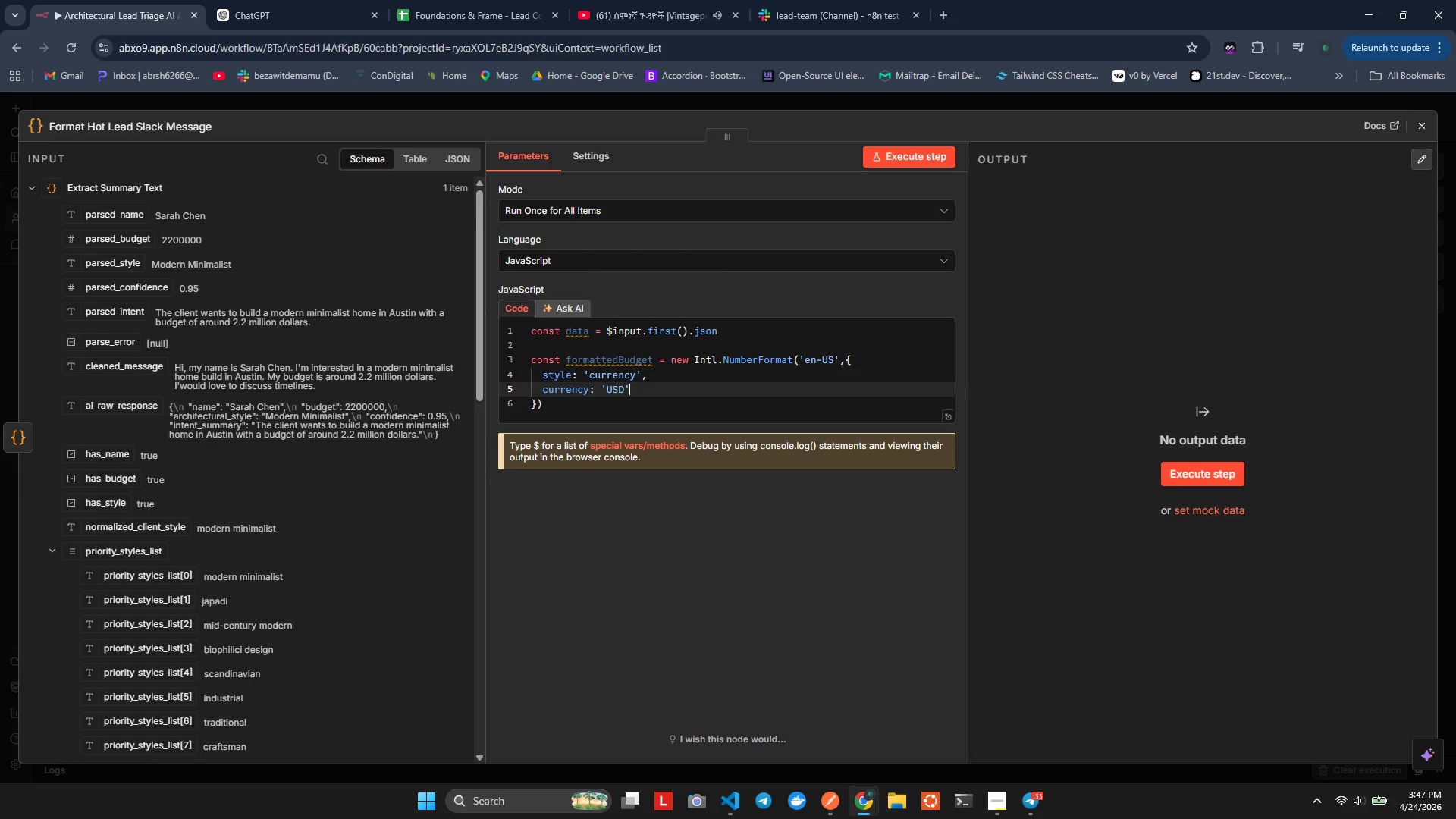 
key(ArrowRight)
 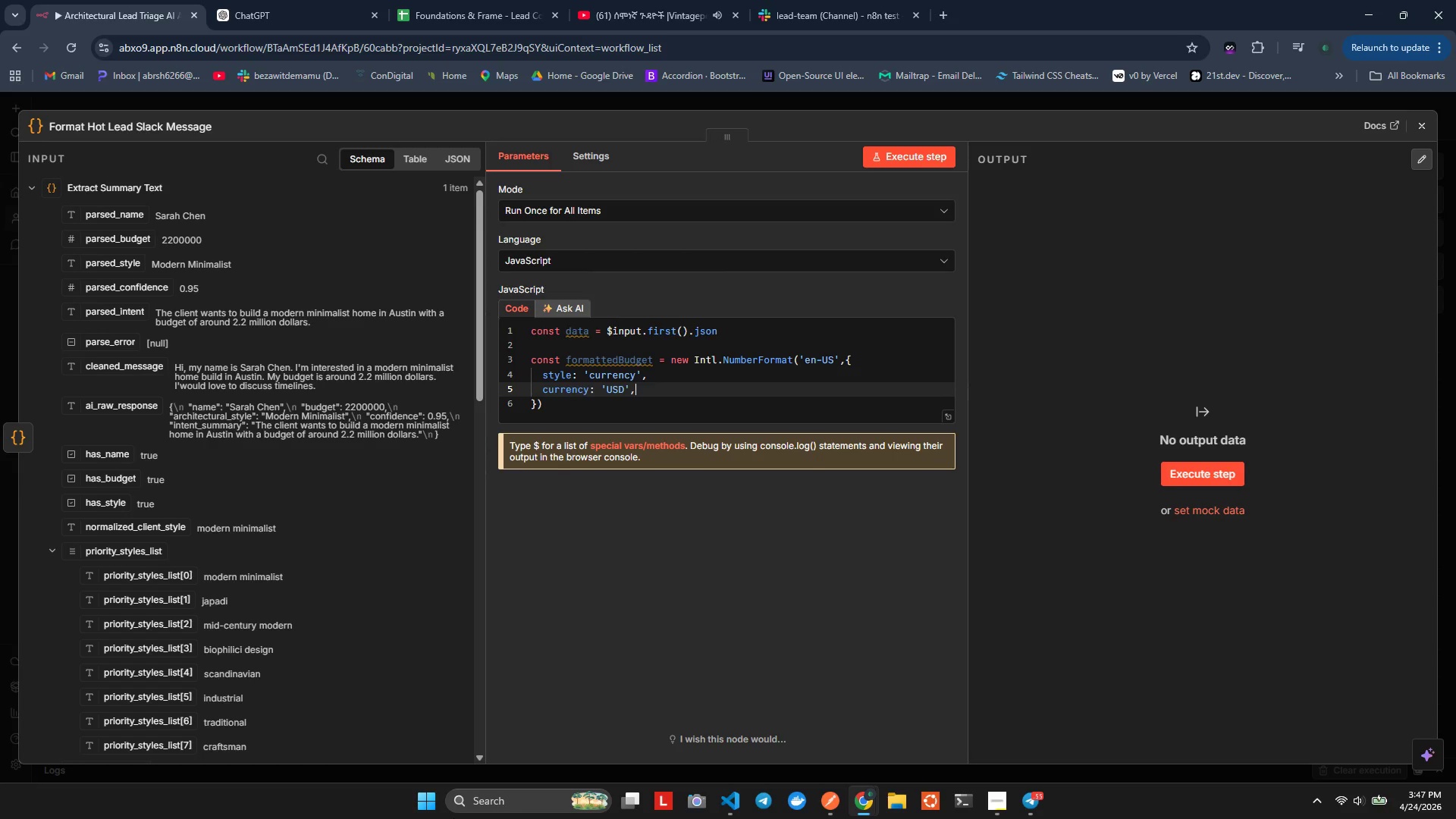 
key(Comma)
 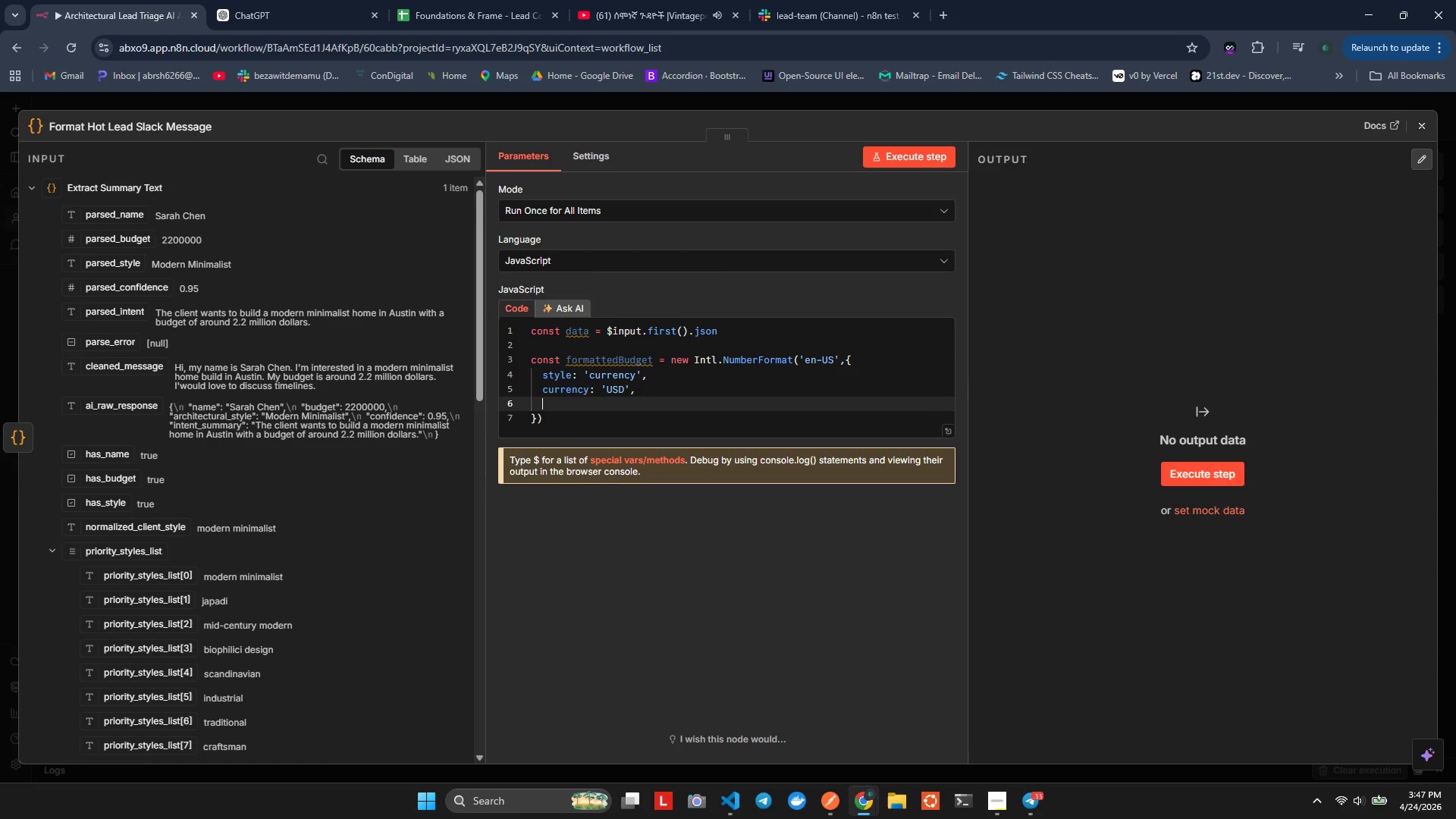 
key(Enter)
 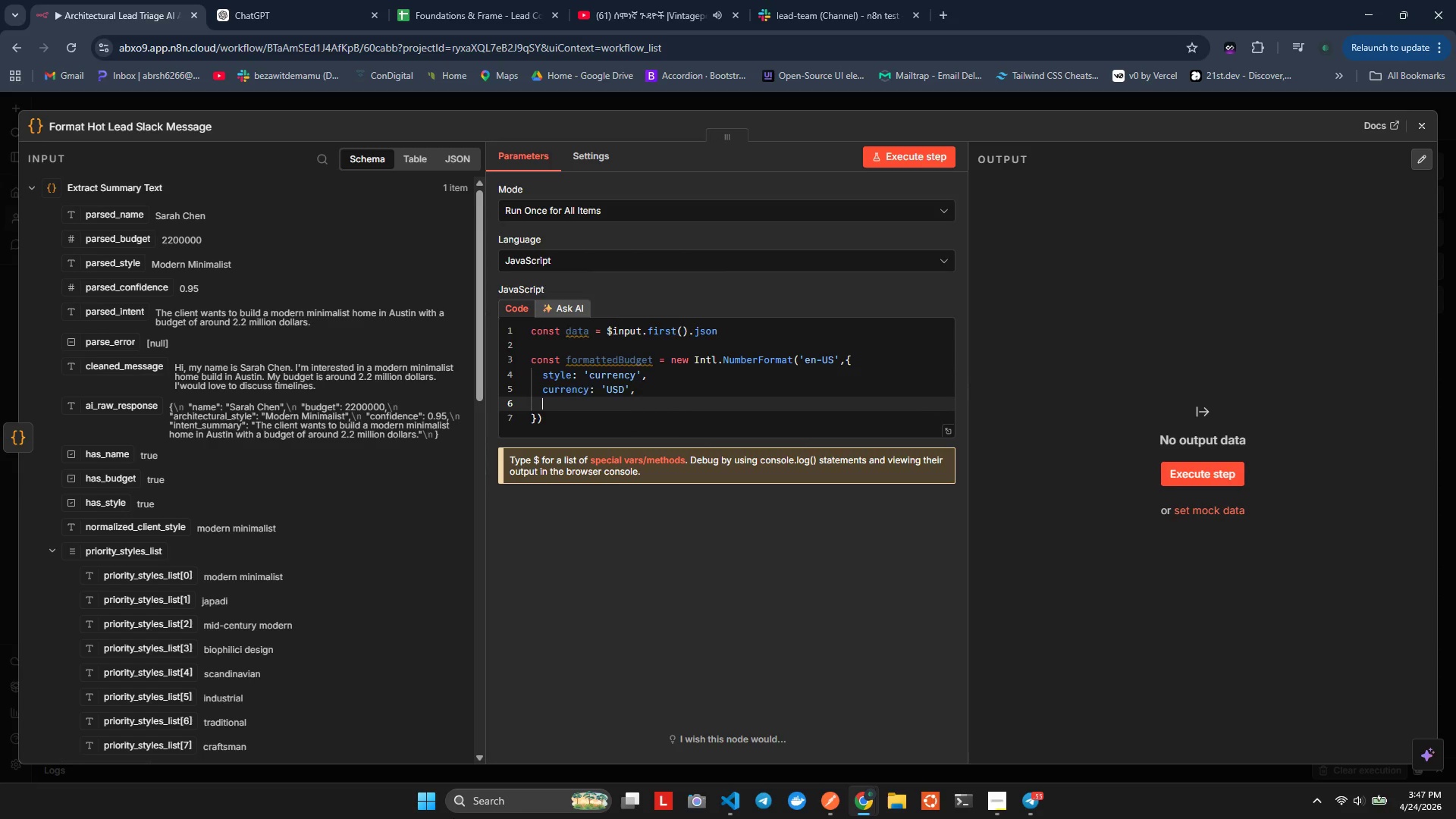 
type(maxi)
 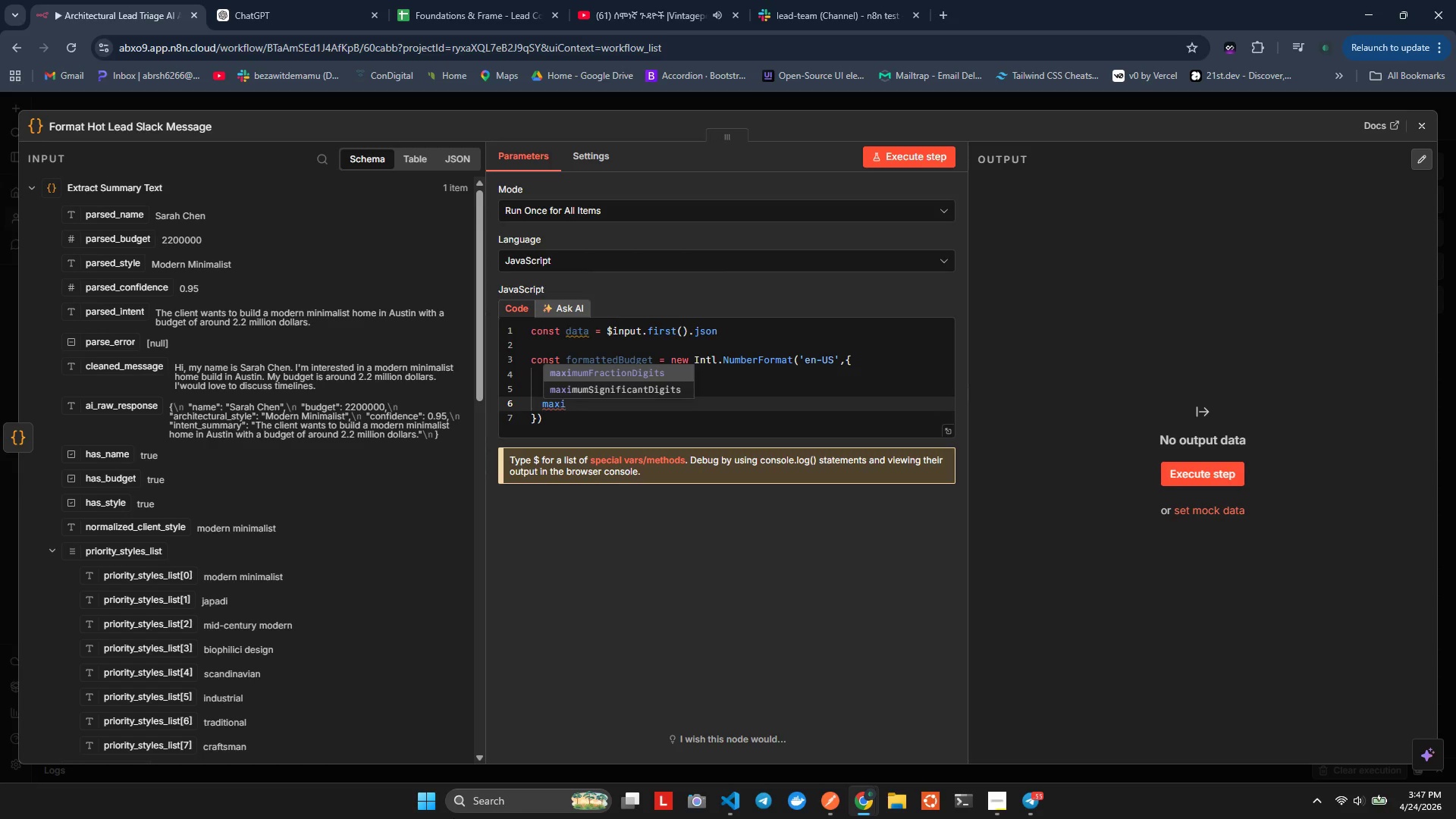 
key(Enter)
 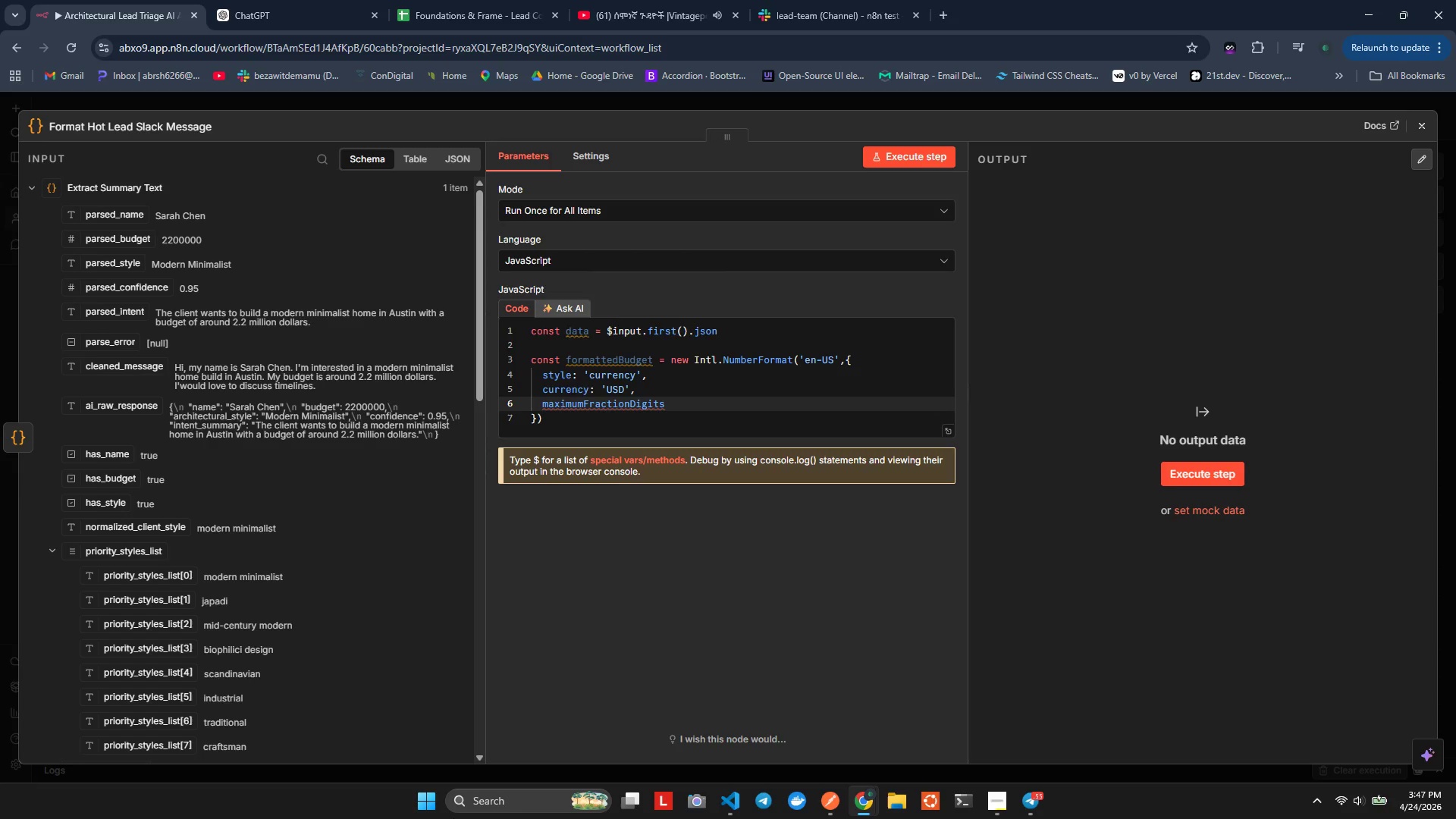 
key(Shift+Semicolon)
 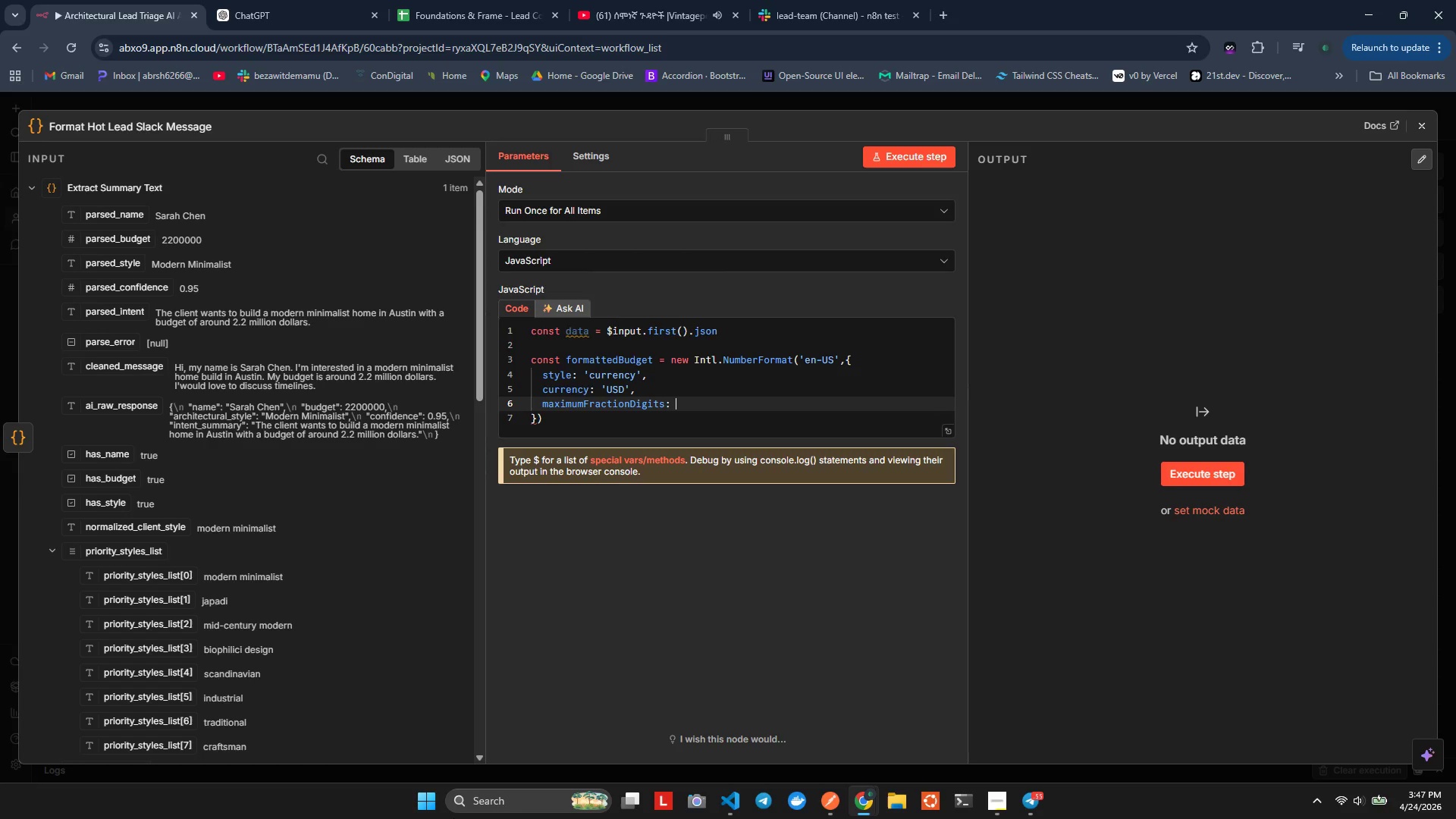 
key(Space)
 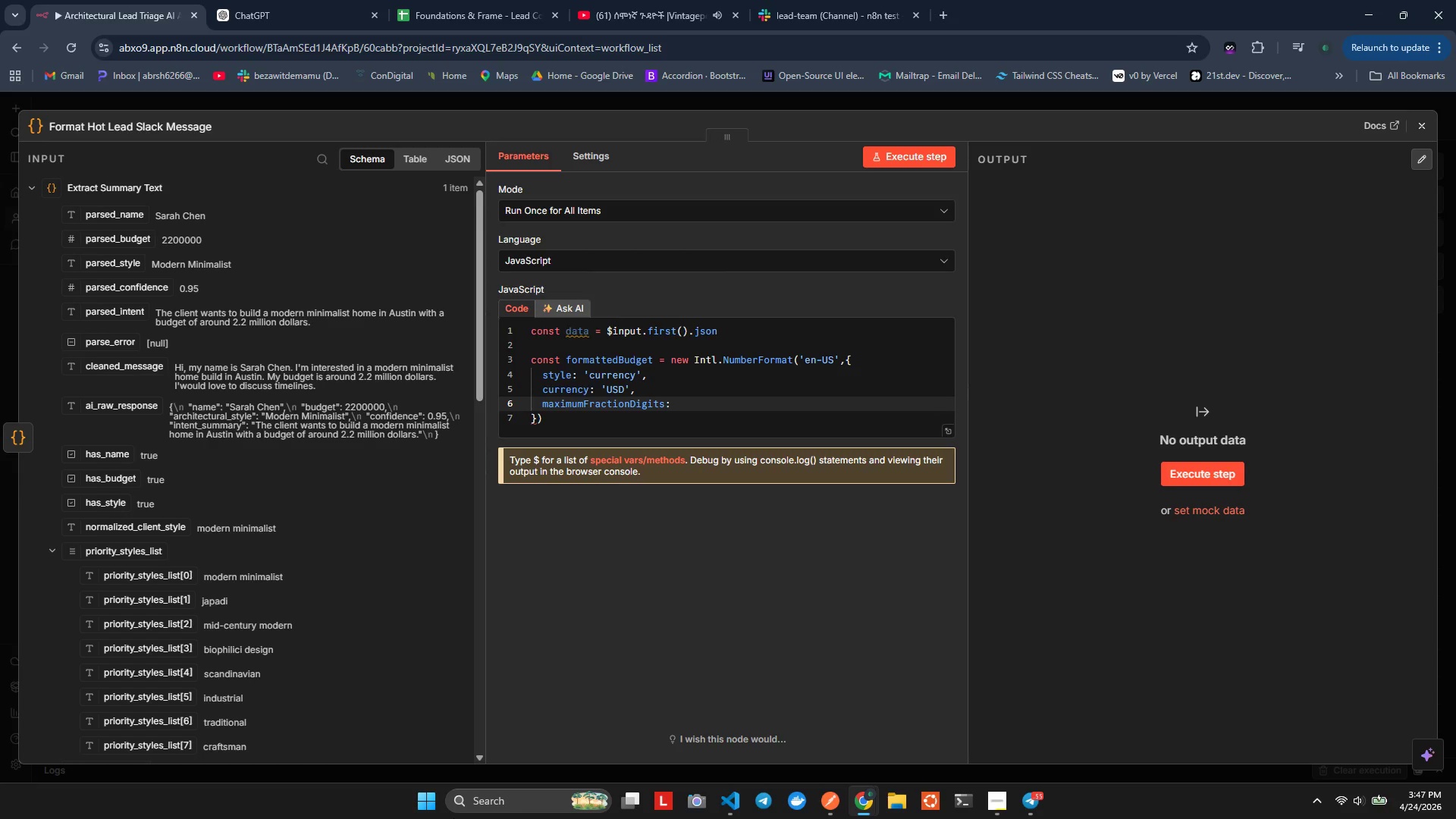 
key(0)
 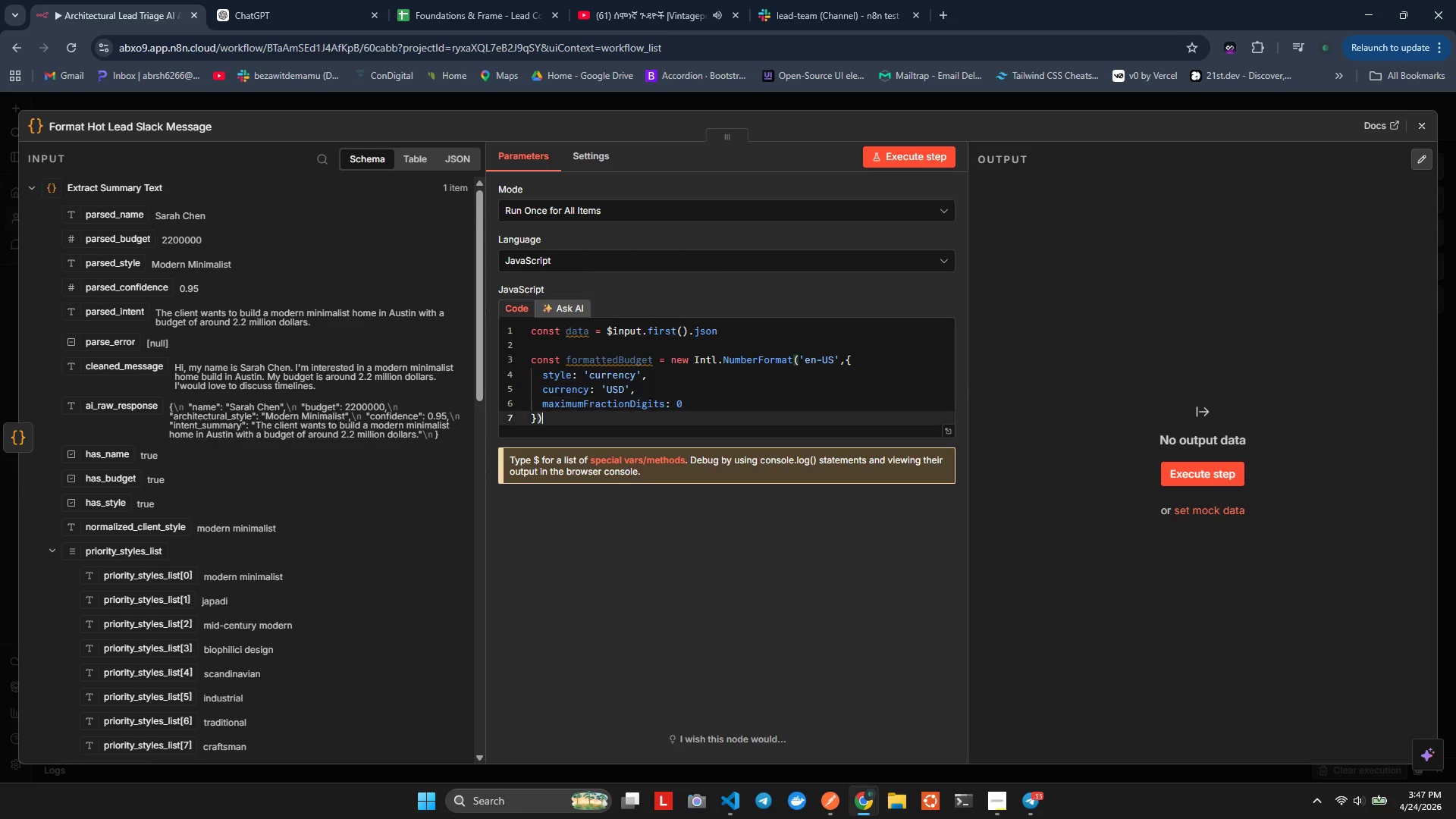 
key(ArrowDown)
 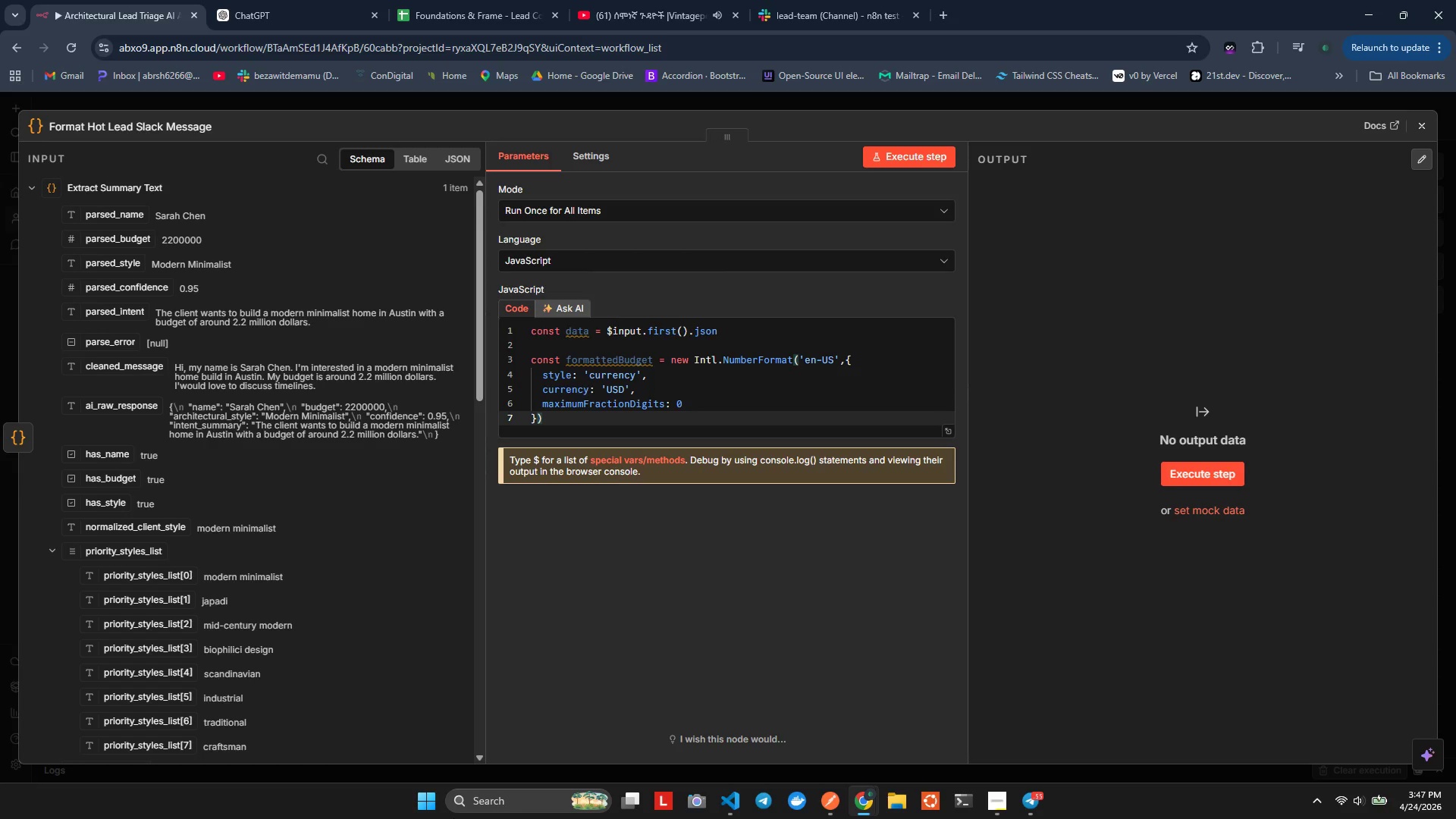 
key(Period)
 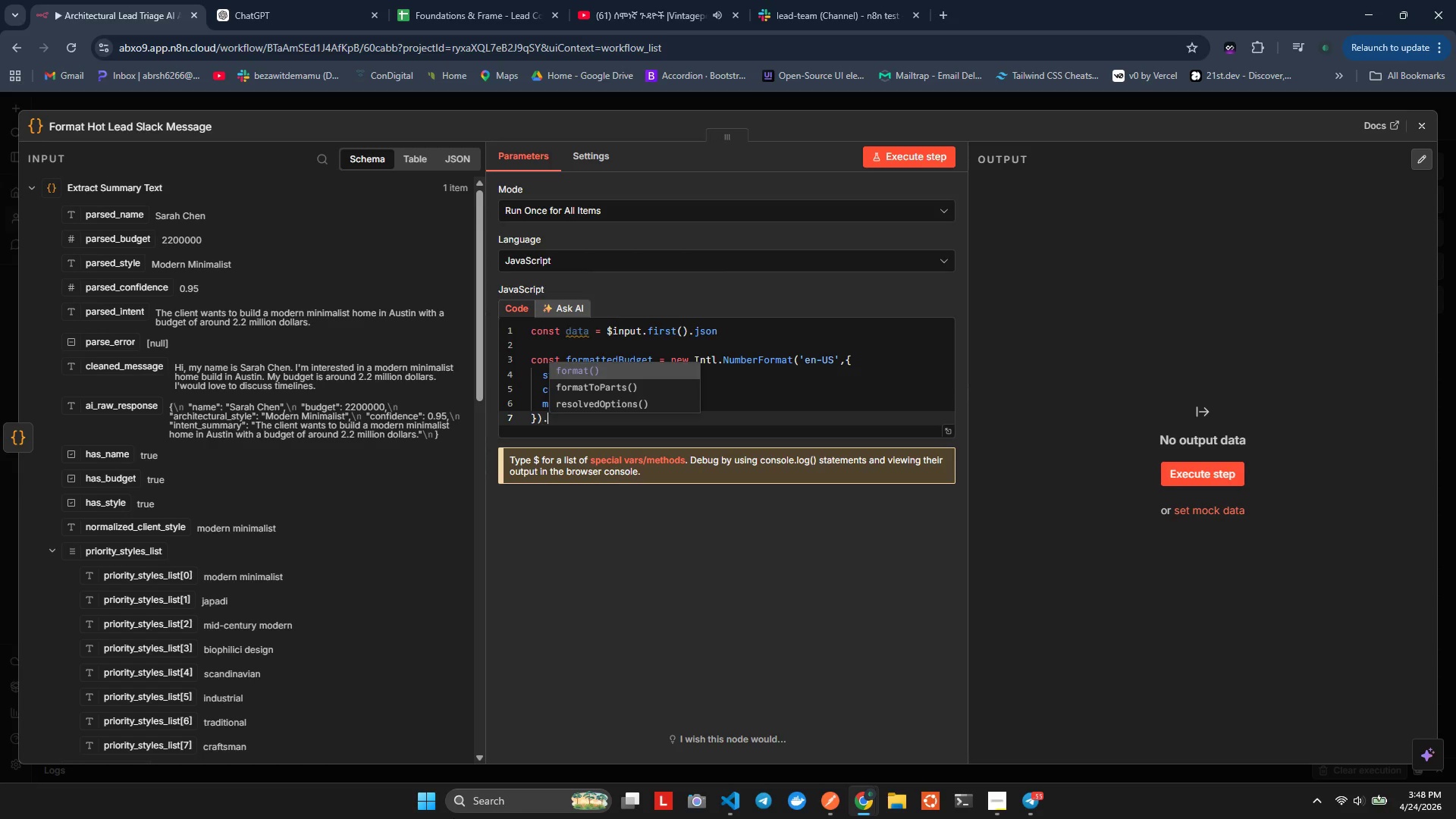 
key(Enter)
 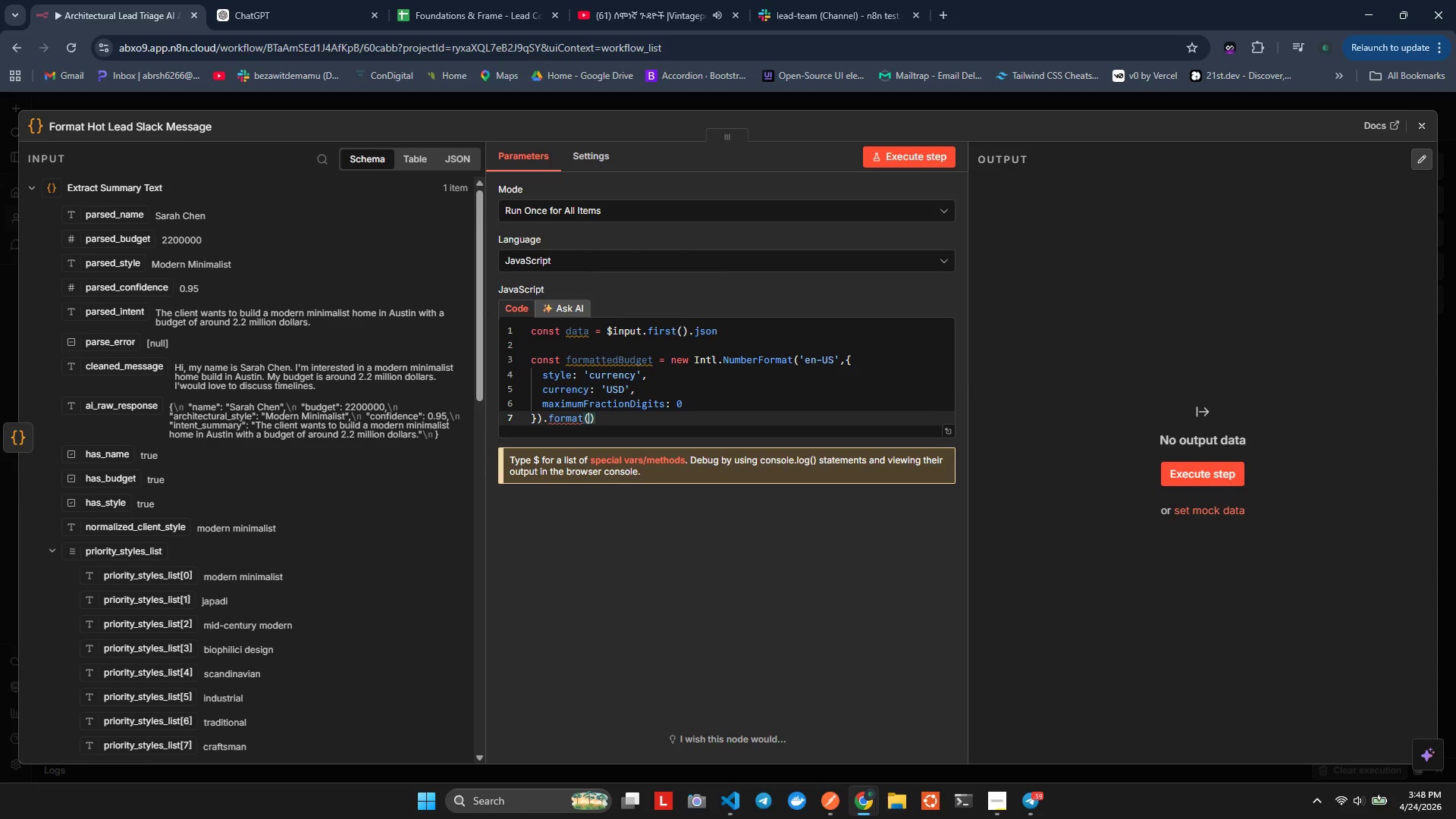 
type(da)
 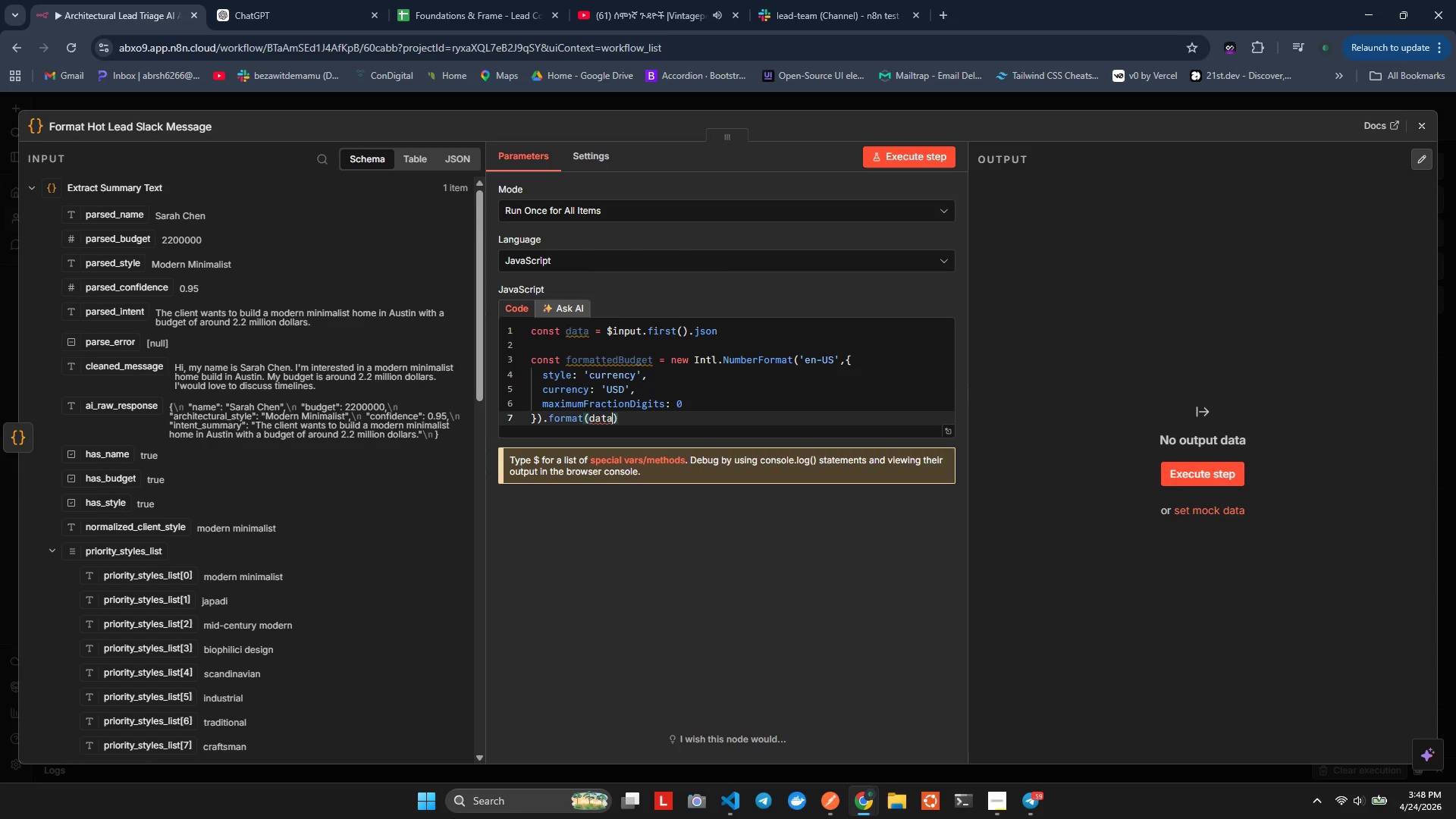 
key(Enter)
 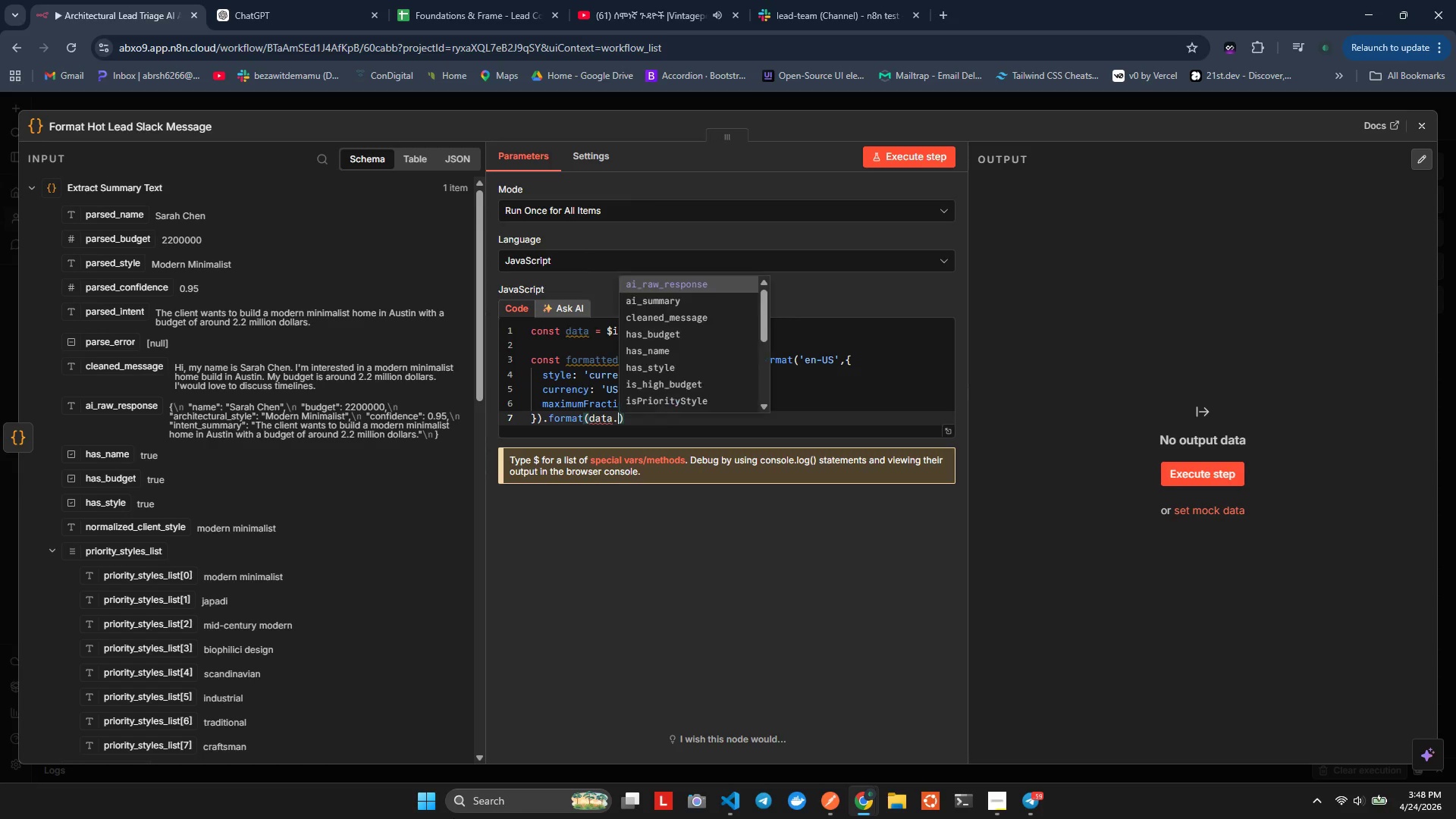 
type(.pa)
 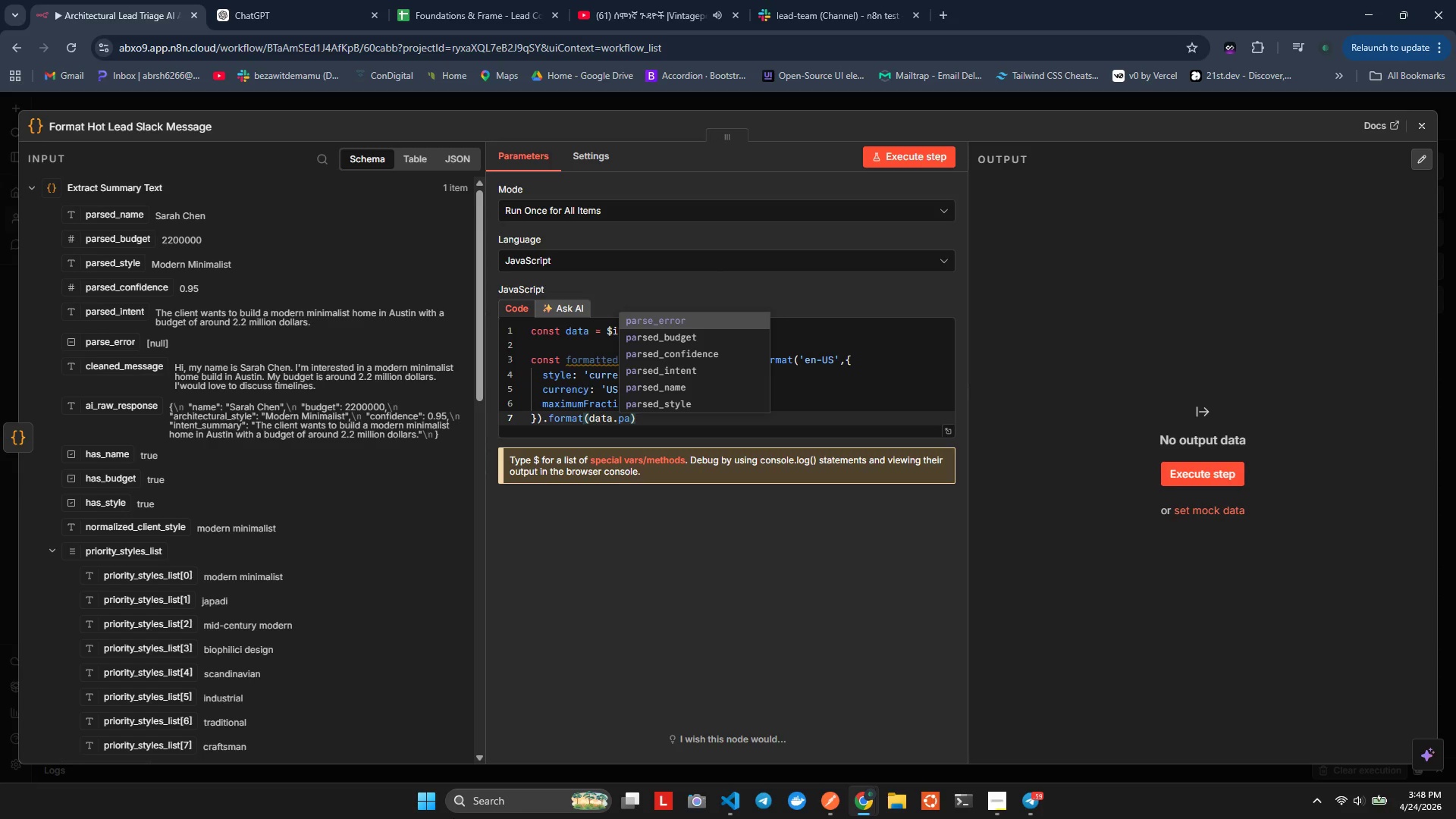 
key(ArrowDown)
 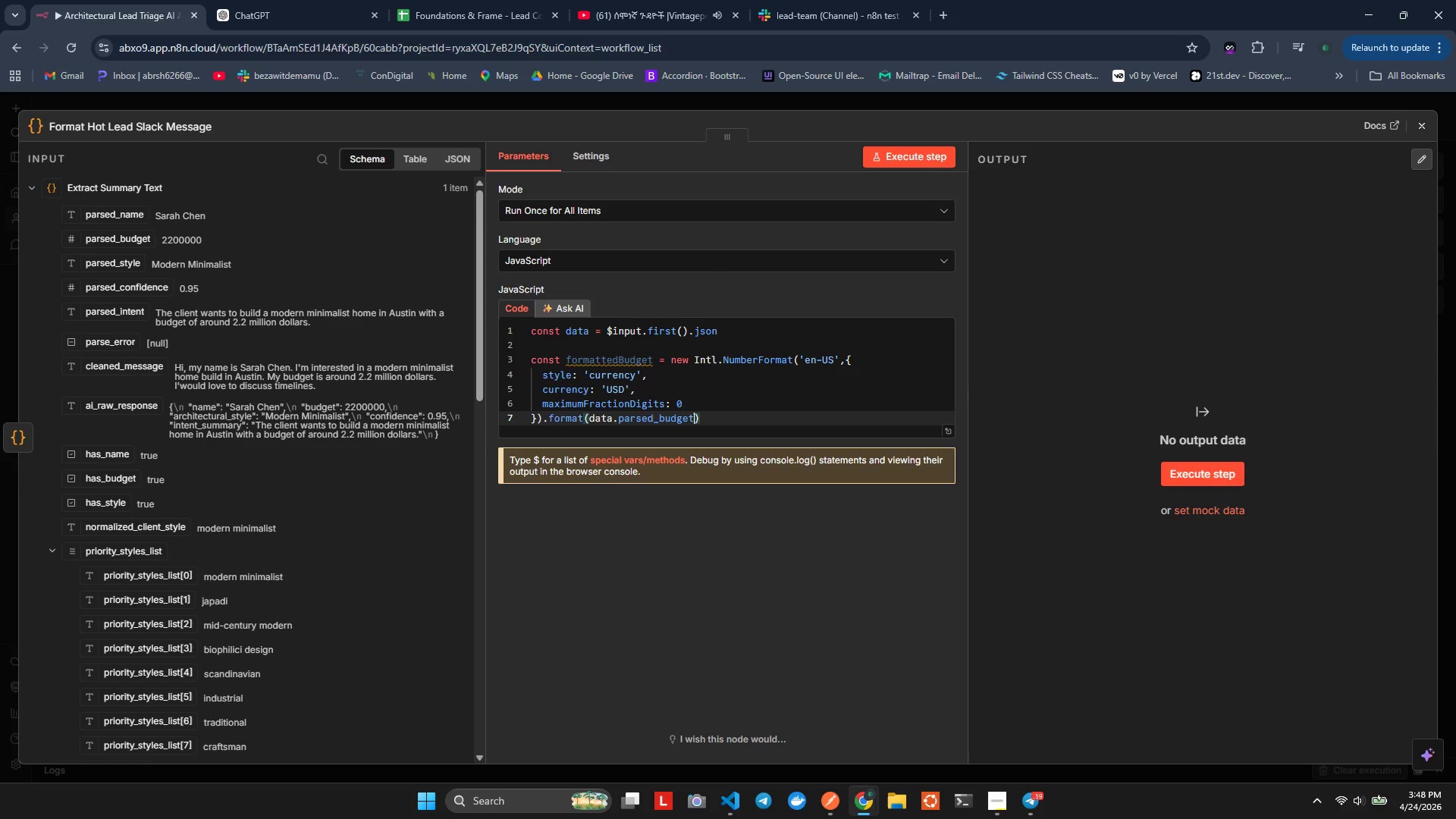 
key(Enter)
 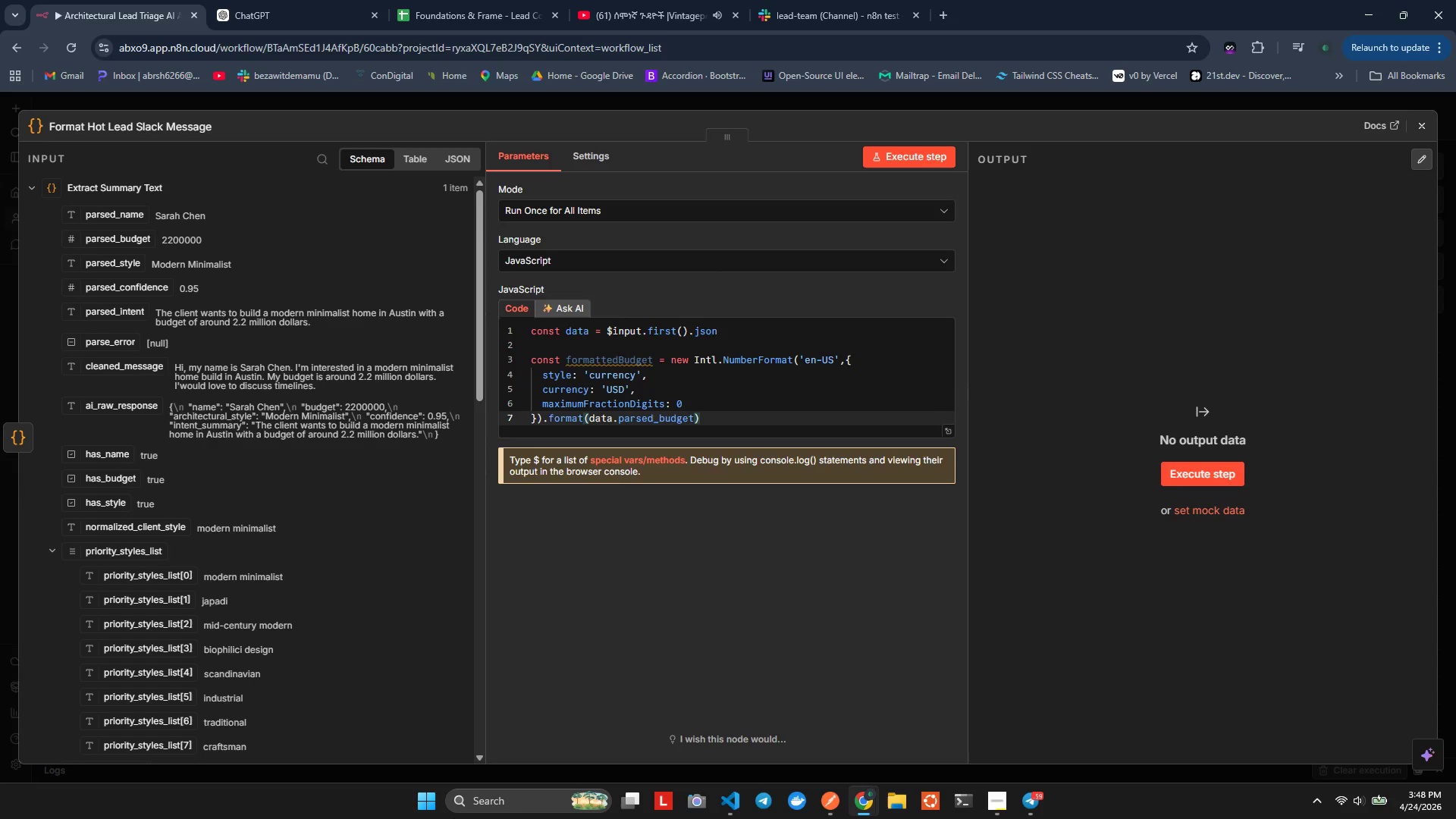 
key(Alt+Shift+ShiftLeft)
 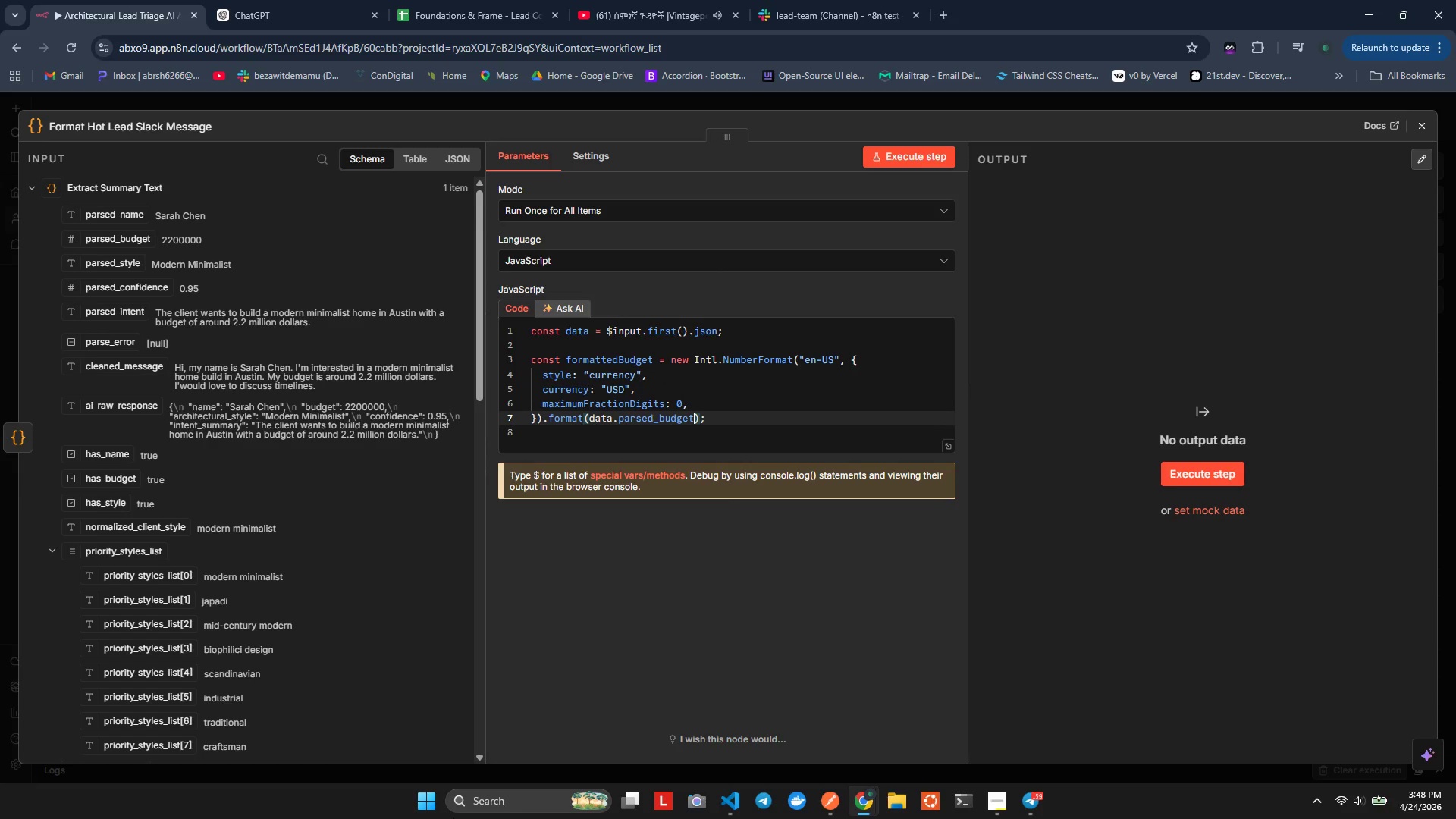 
key(Alt+Shift+F)
 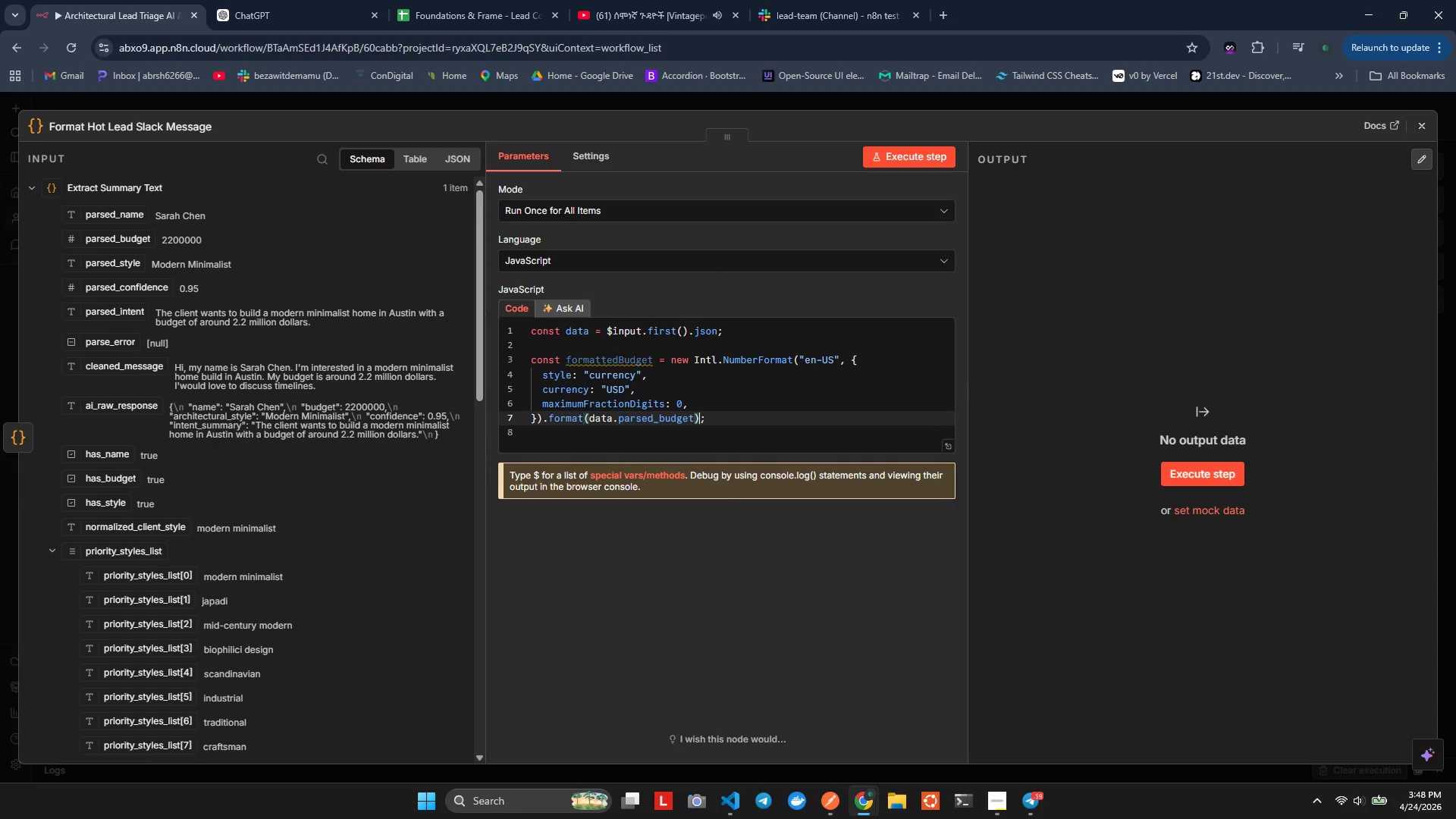 
key(ArrowRight)
 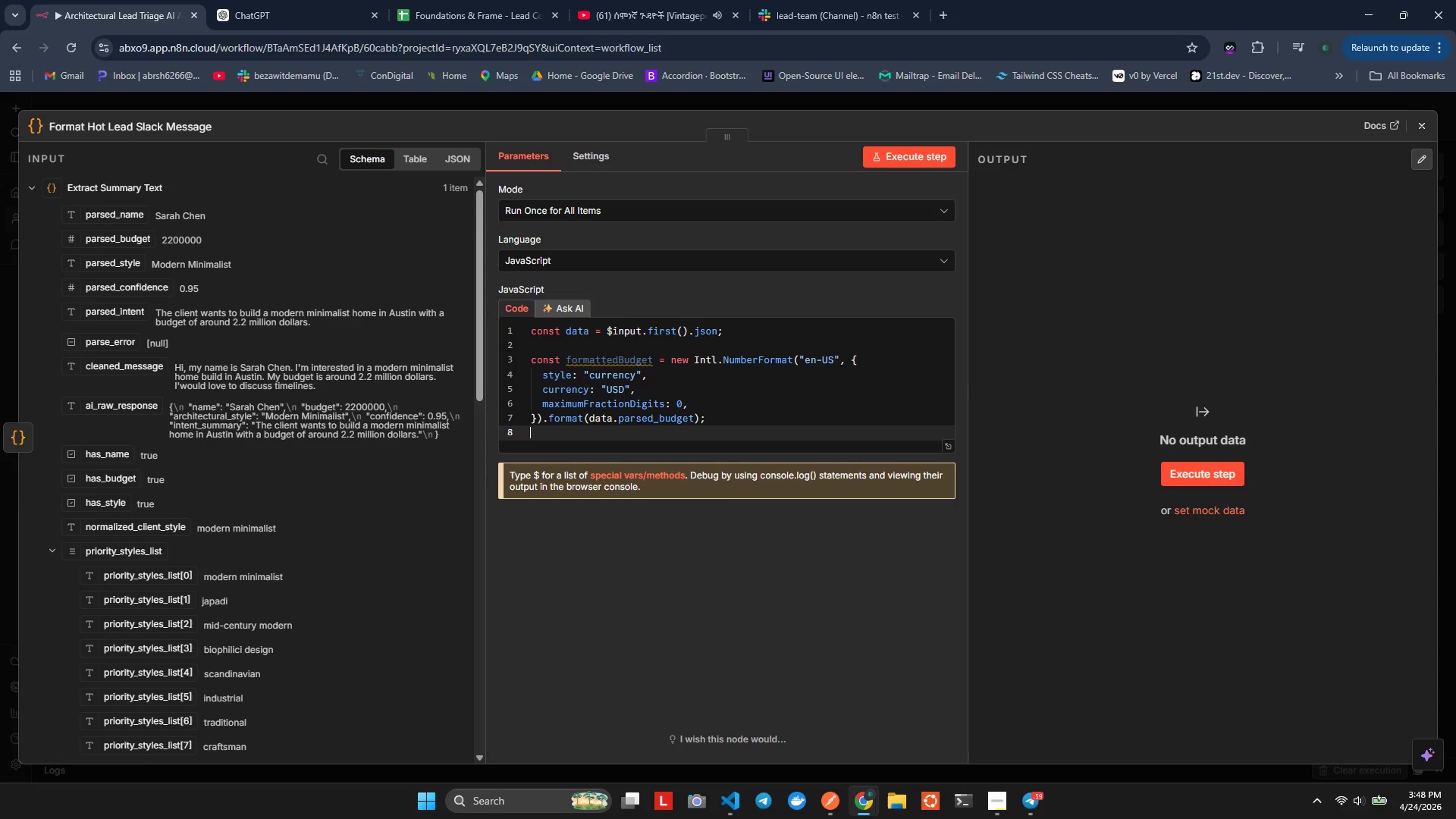 
key(ArrowRight)
 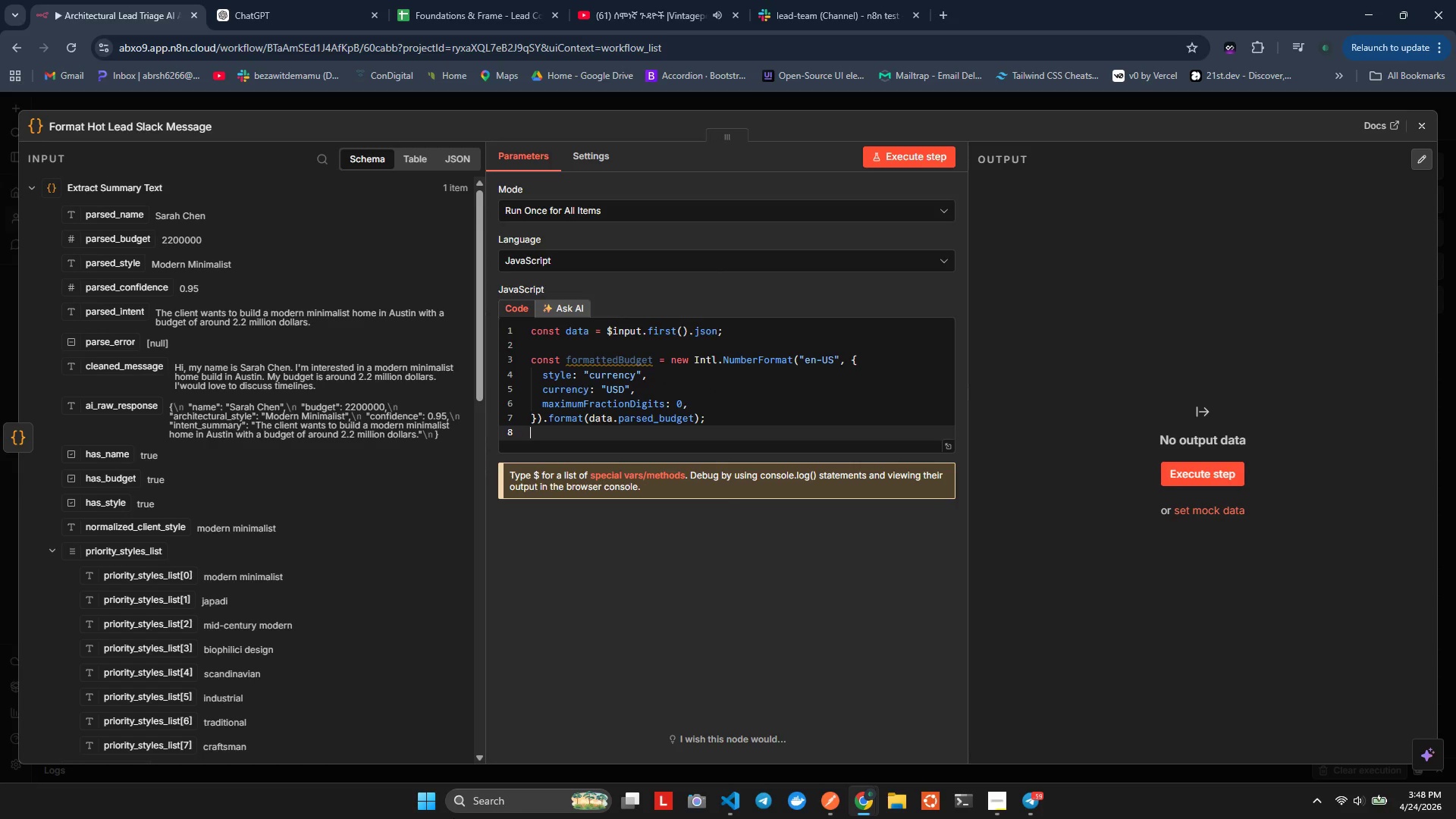 
key(ArrowDown)
 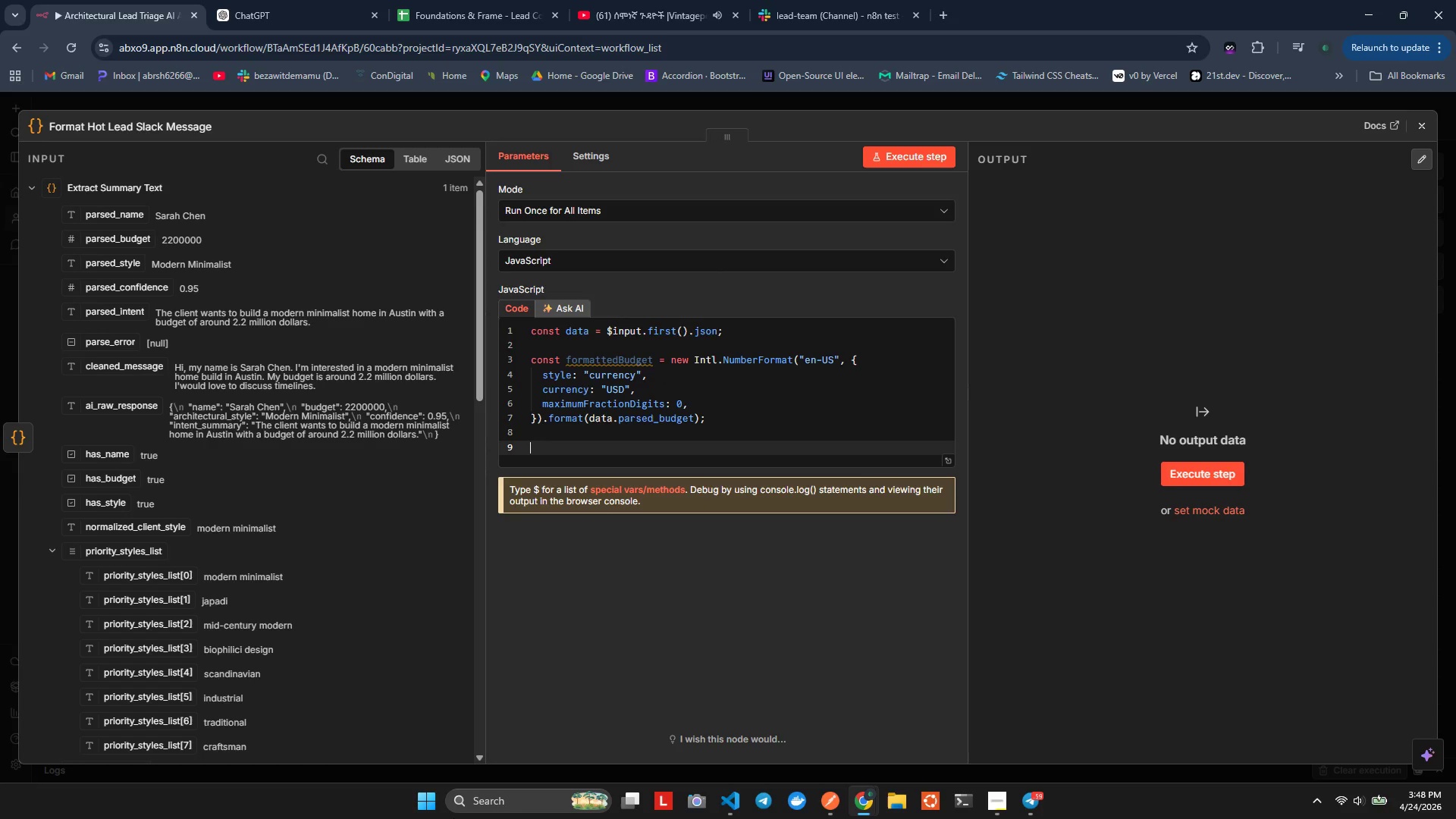 
key(Enter)
 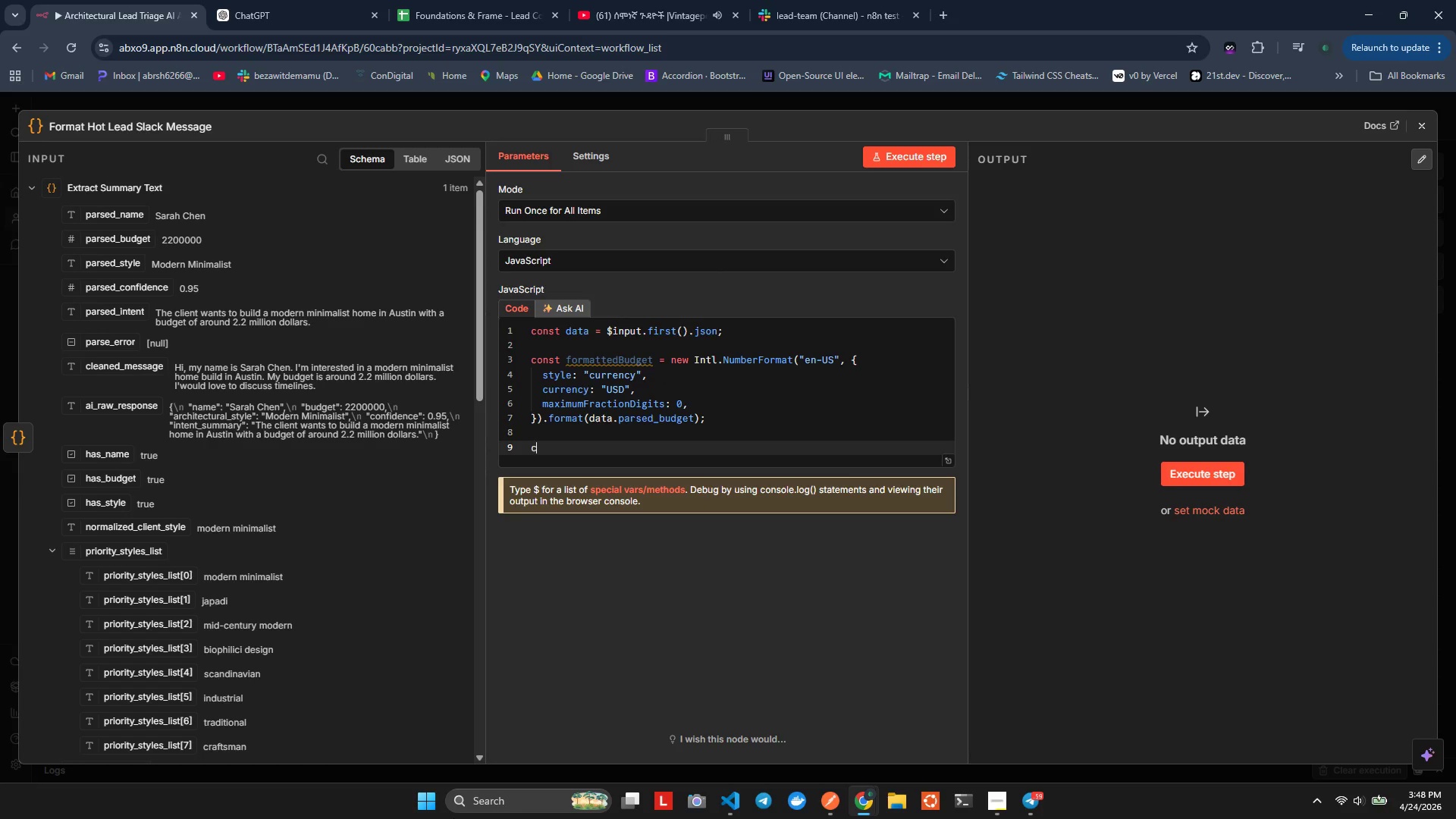 
type(const blocks = [)
 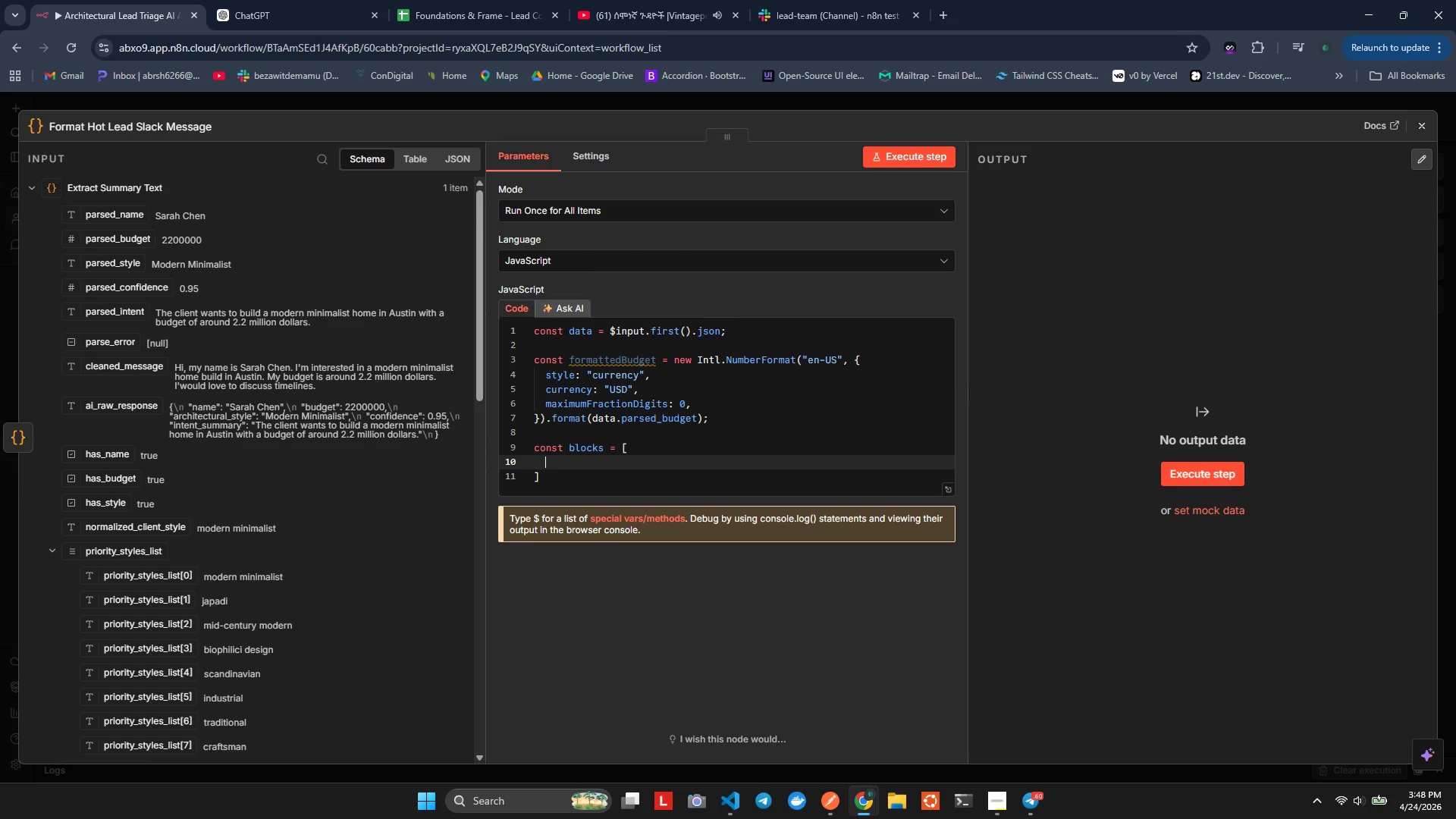 
key(Enter)
 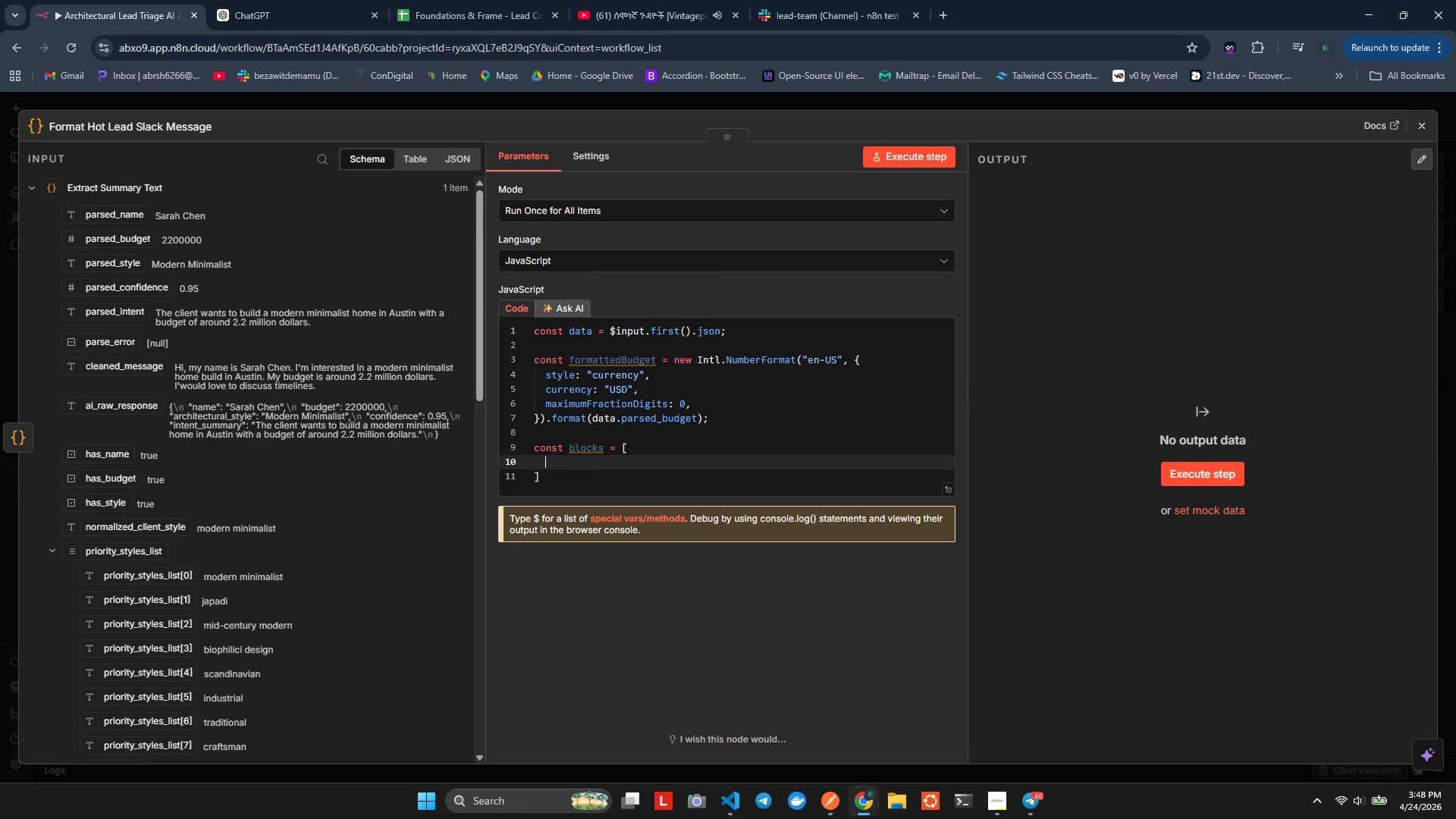 
hold_key(key=ShiftLeft, duration=0.48)
 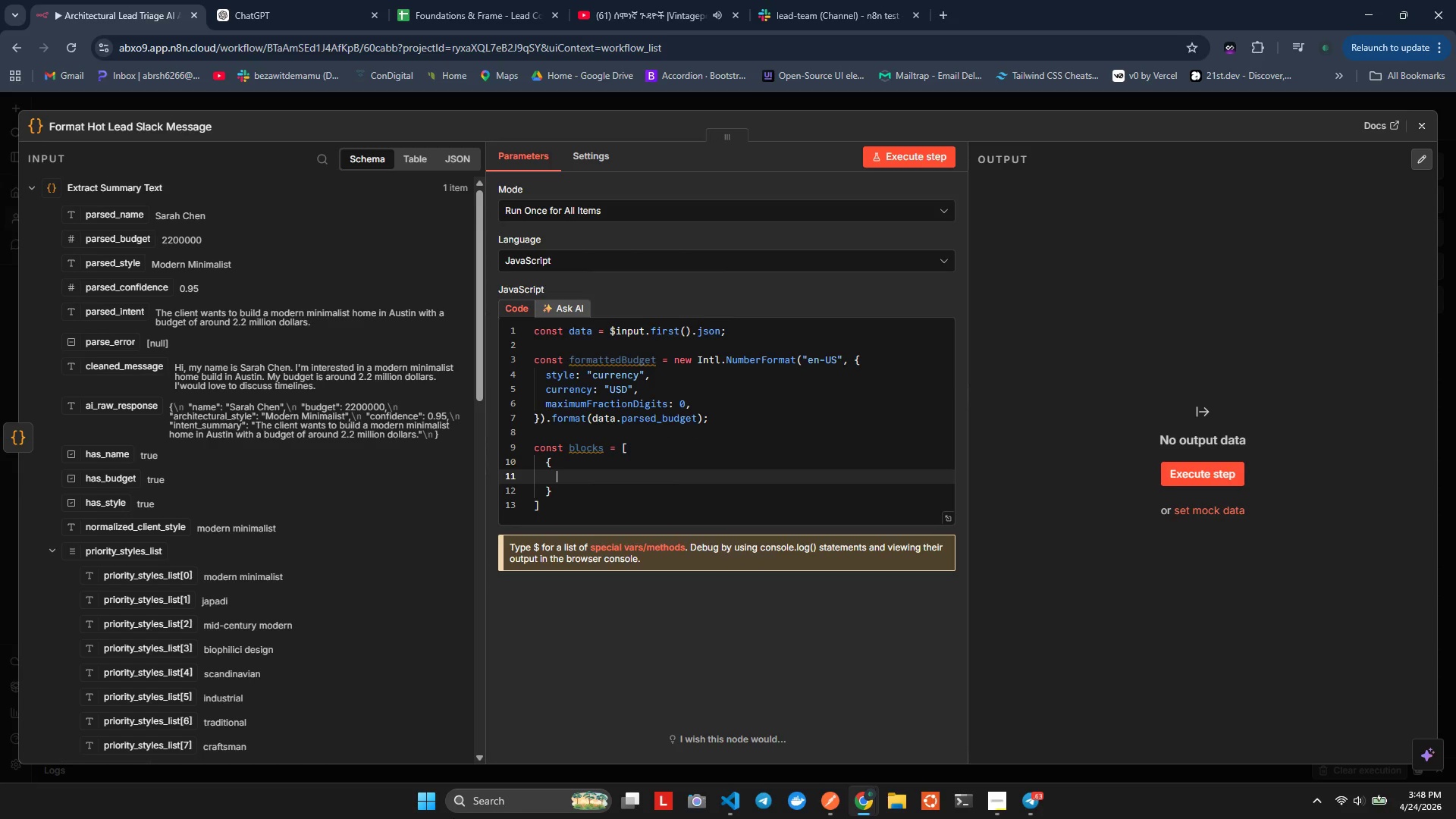 
key(BracketLeft)
 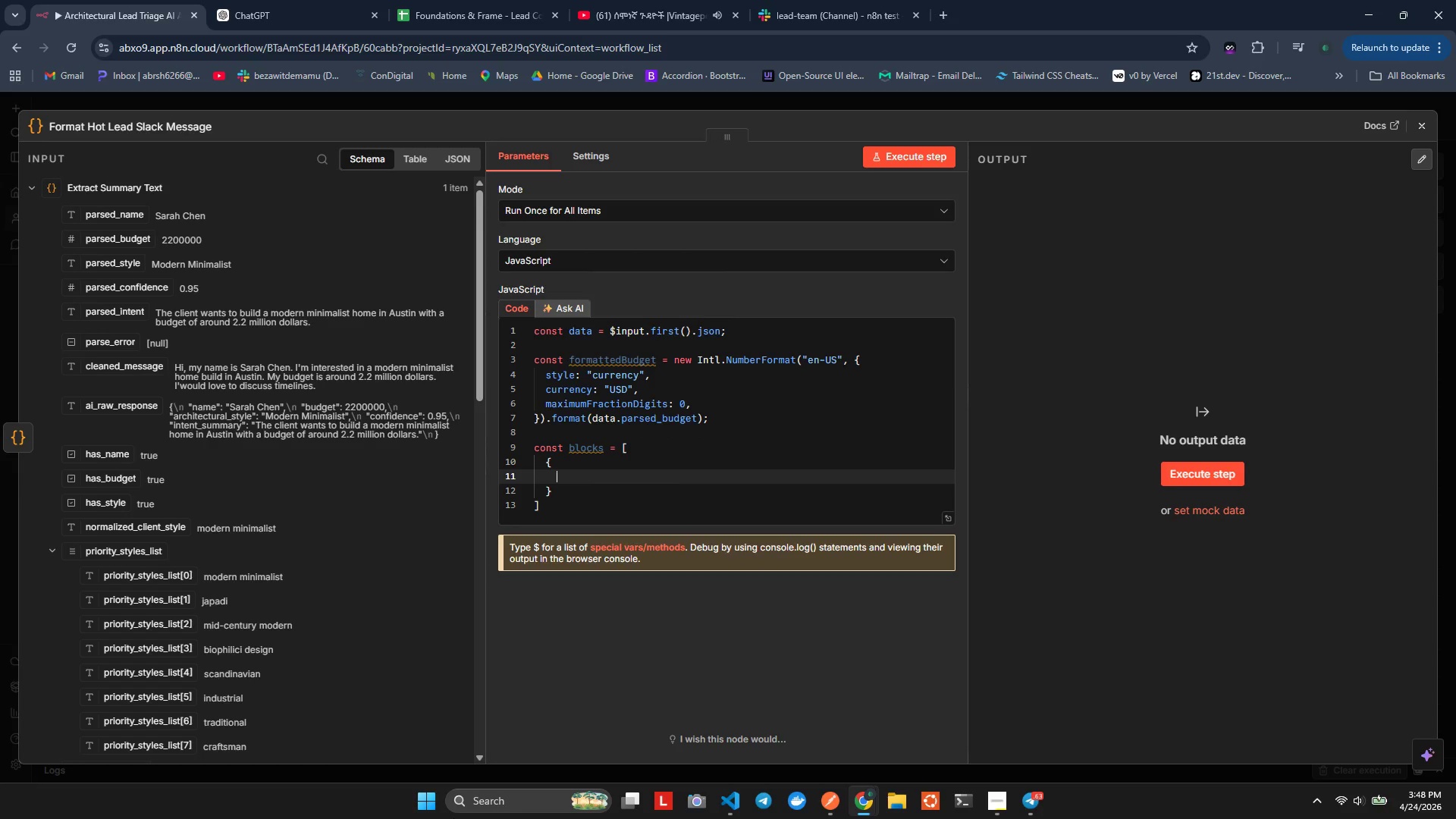 
key(Enter)
 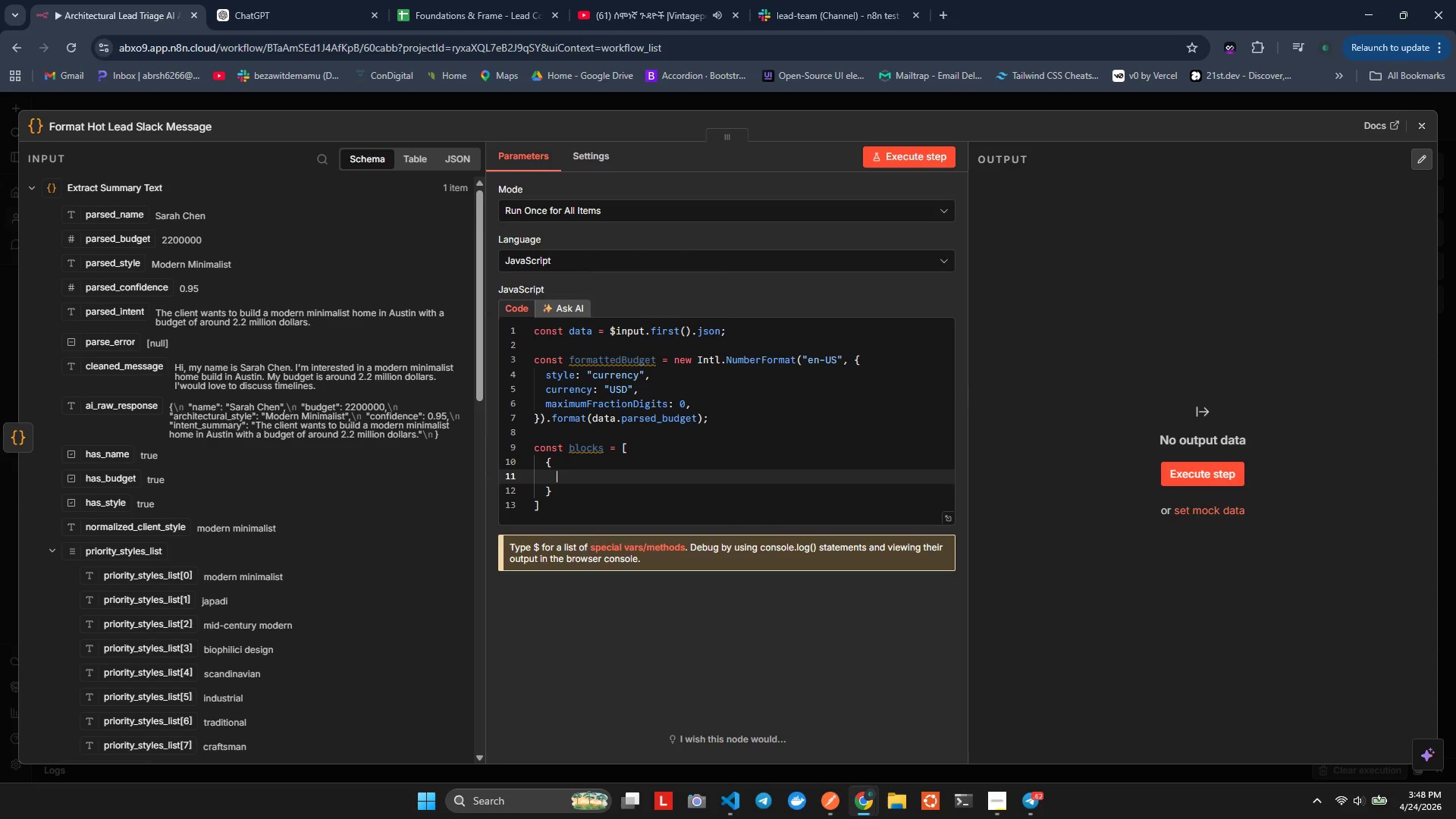 
wait(41.44)
 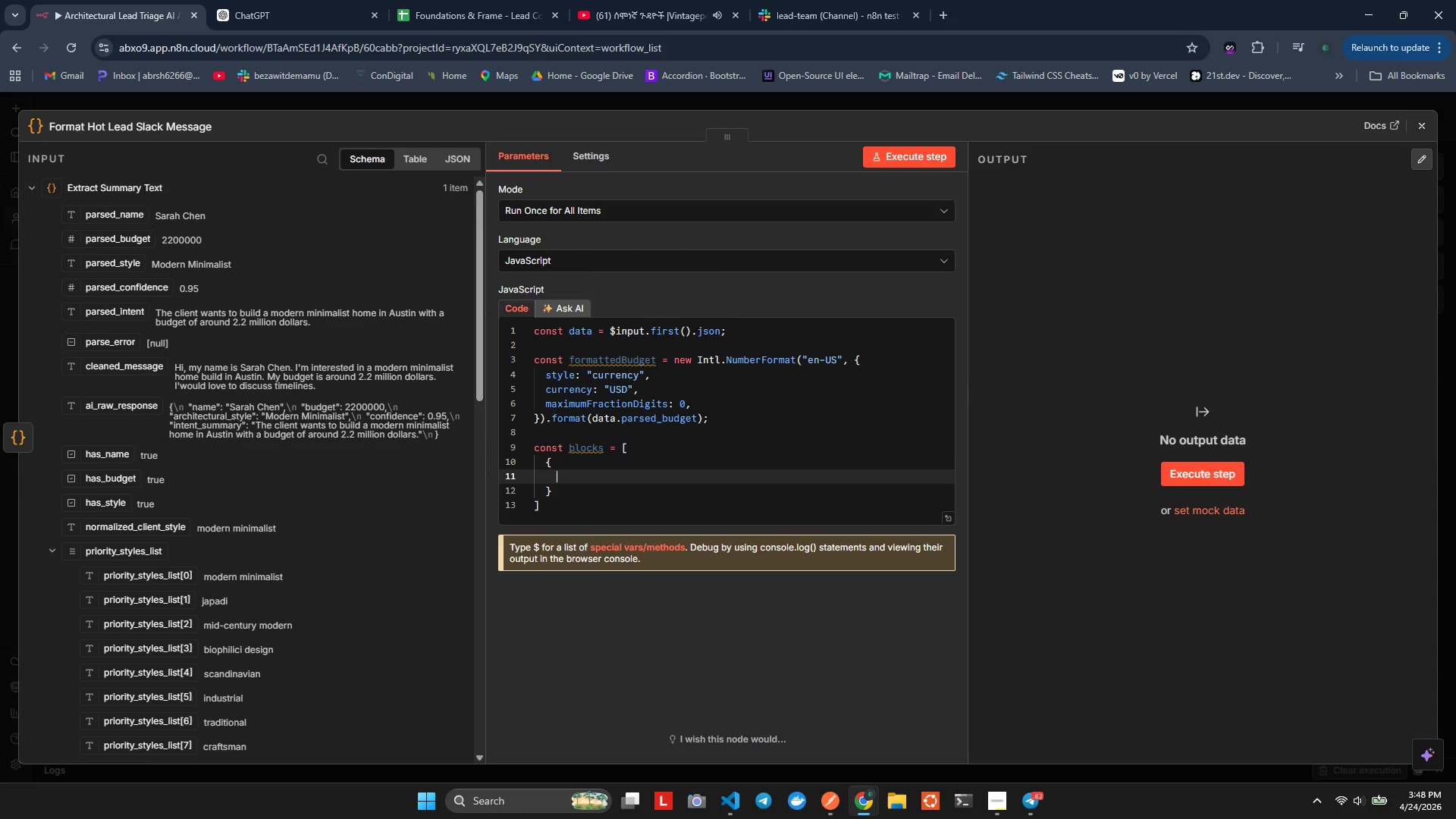 
type(type: "eader)
 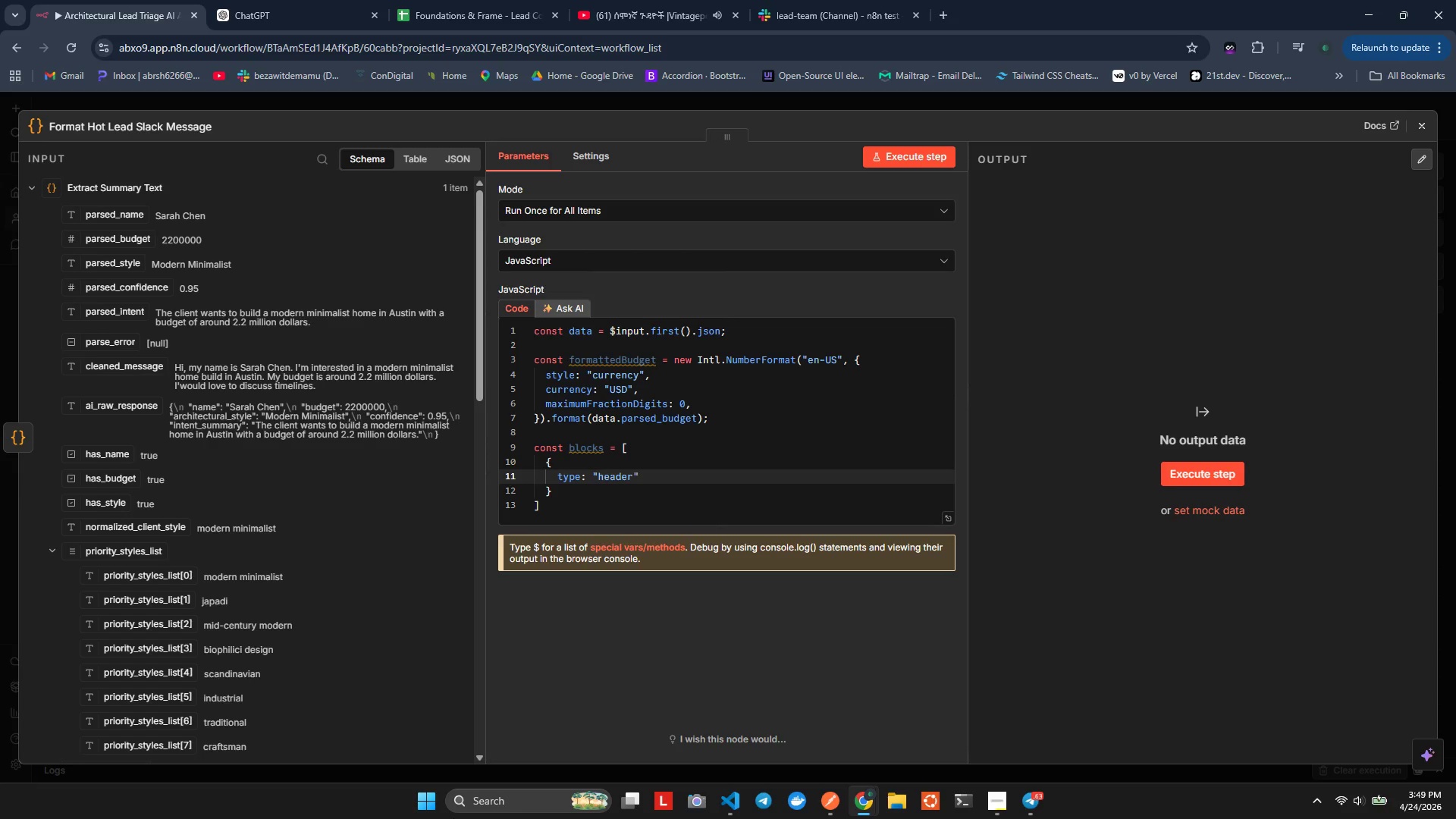 
 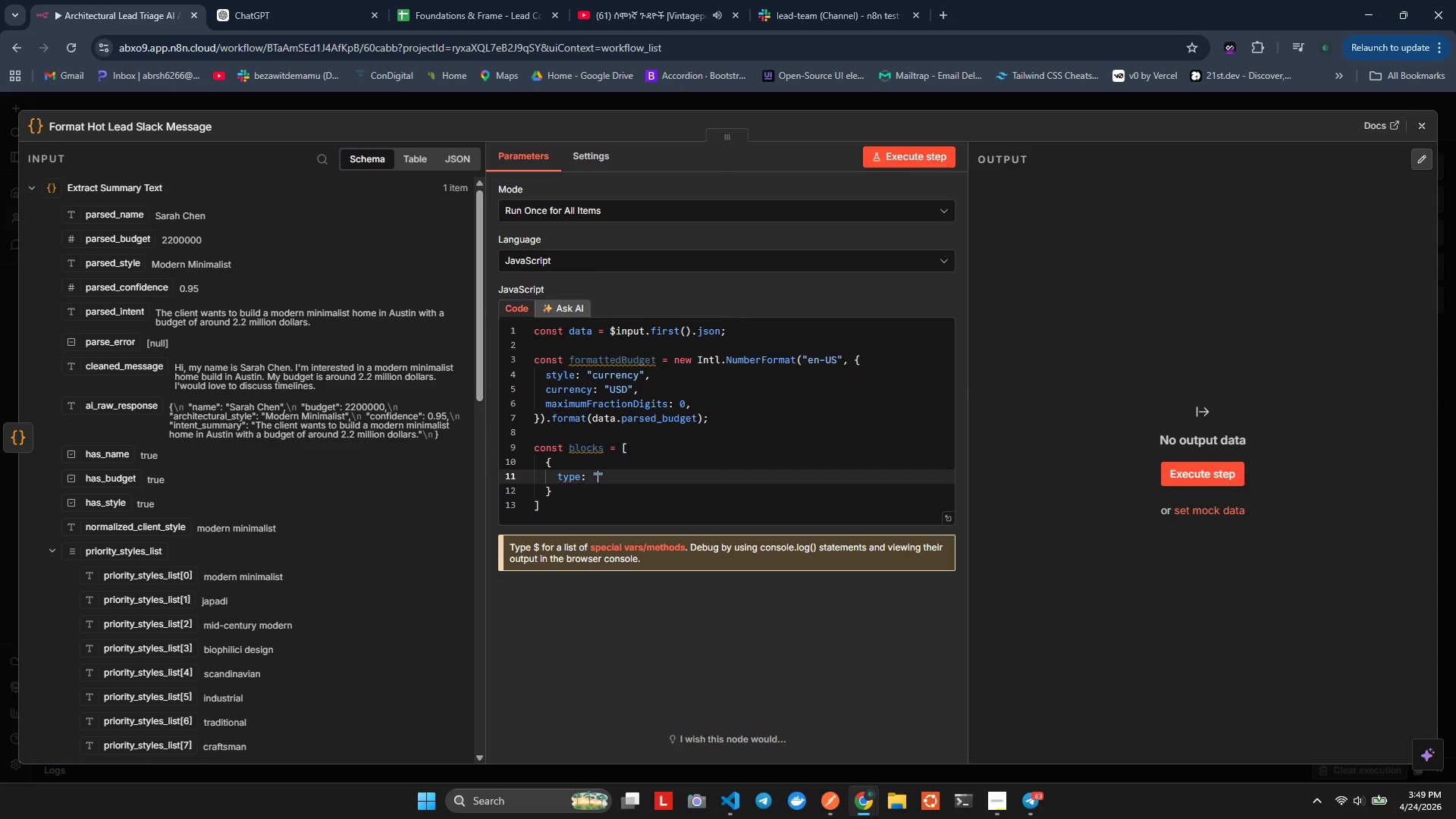 
hold_key(key=H, duration=0.33)
 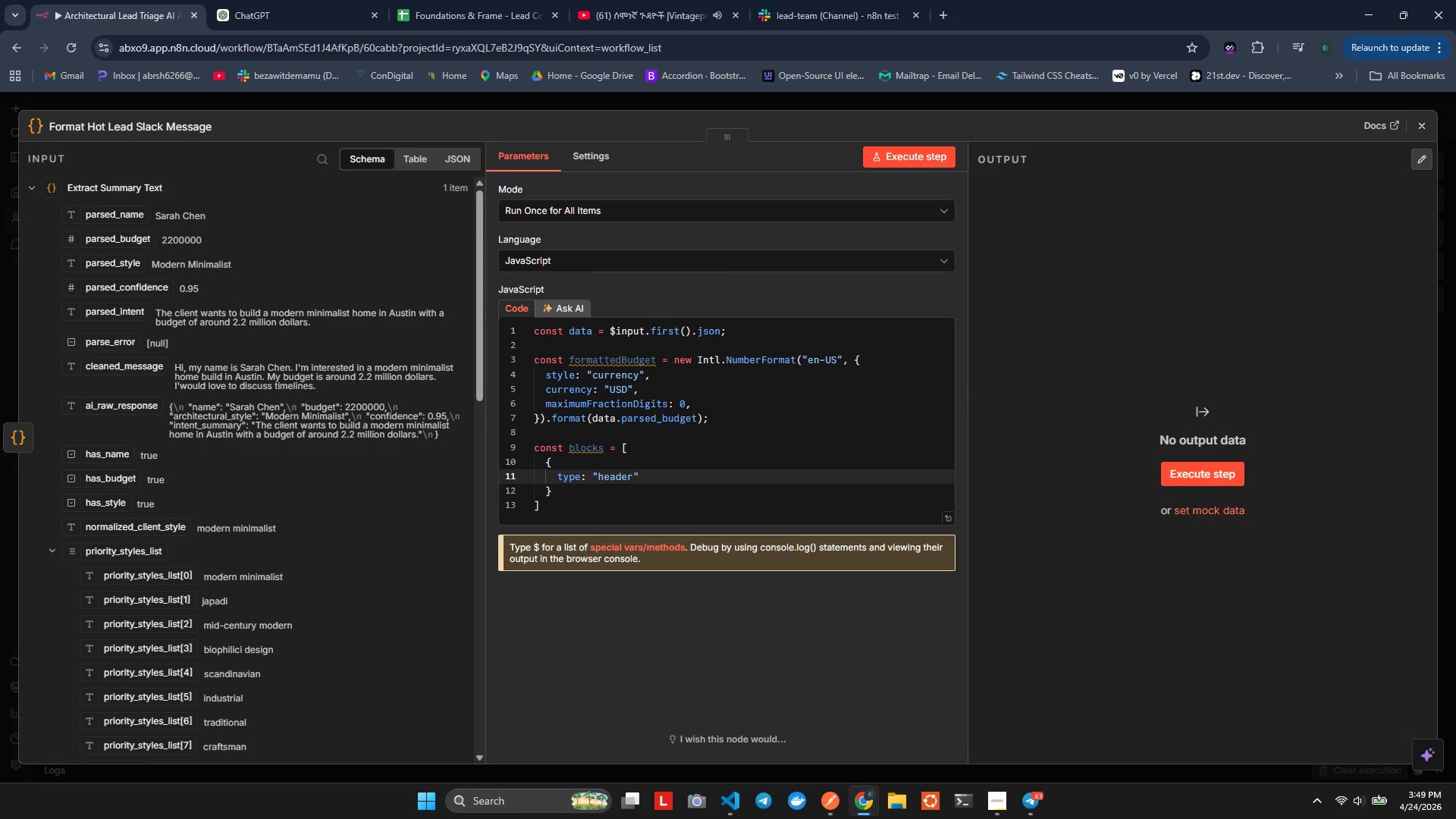 
key(ArrowRight)
 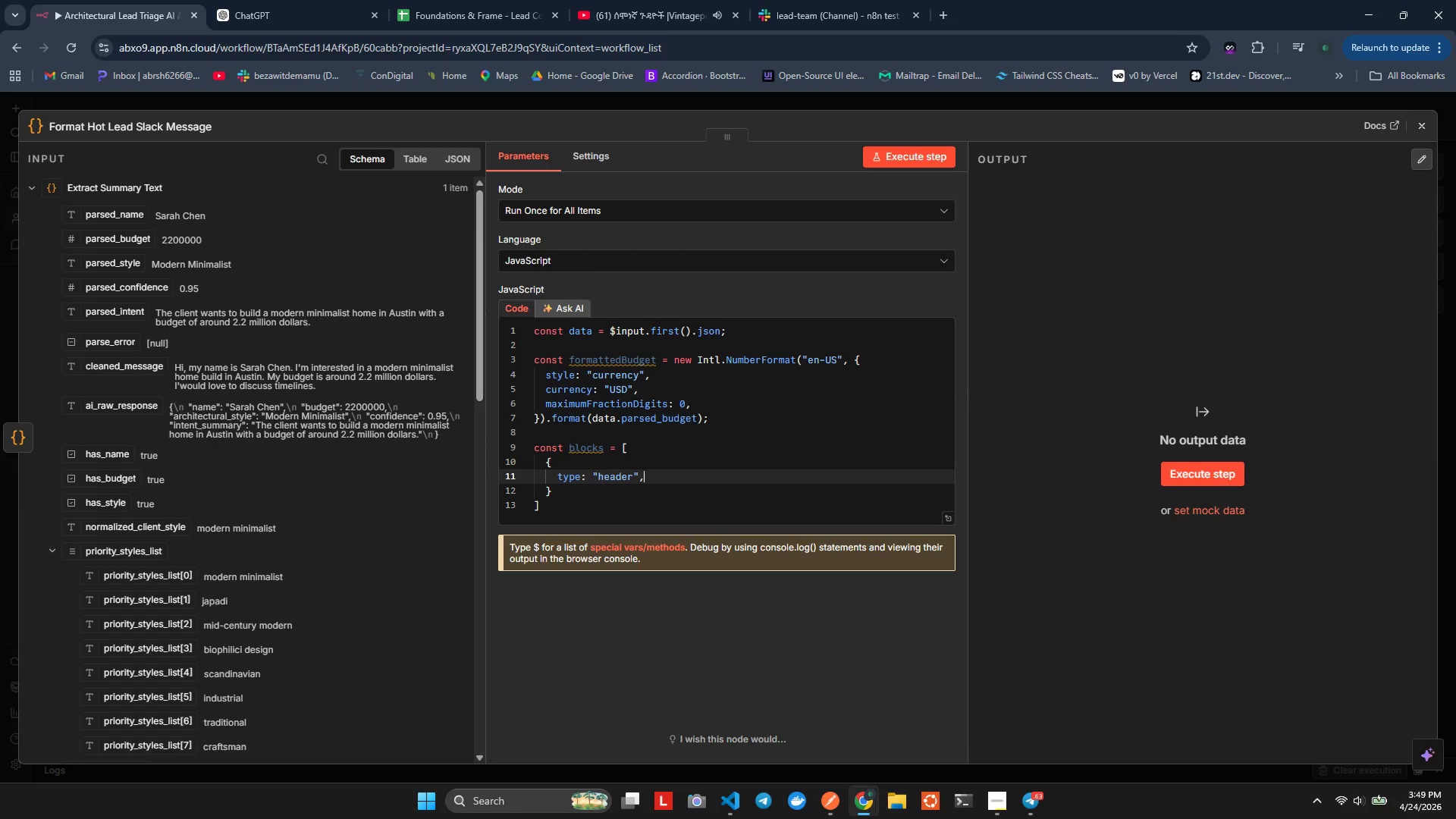 
key(Comma)
 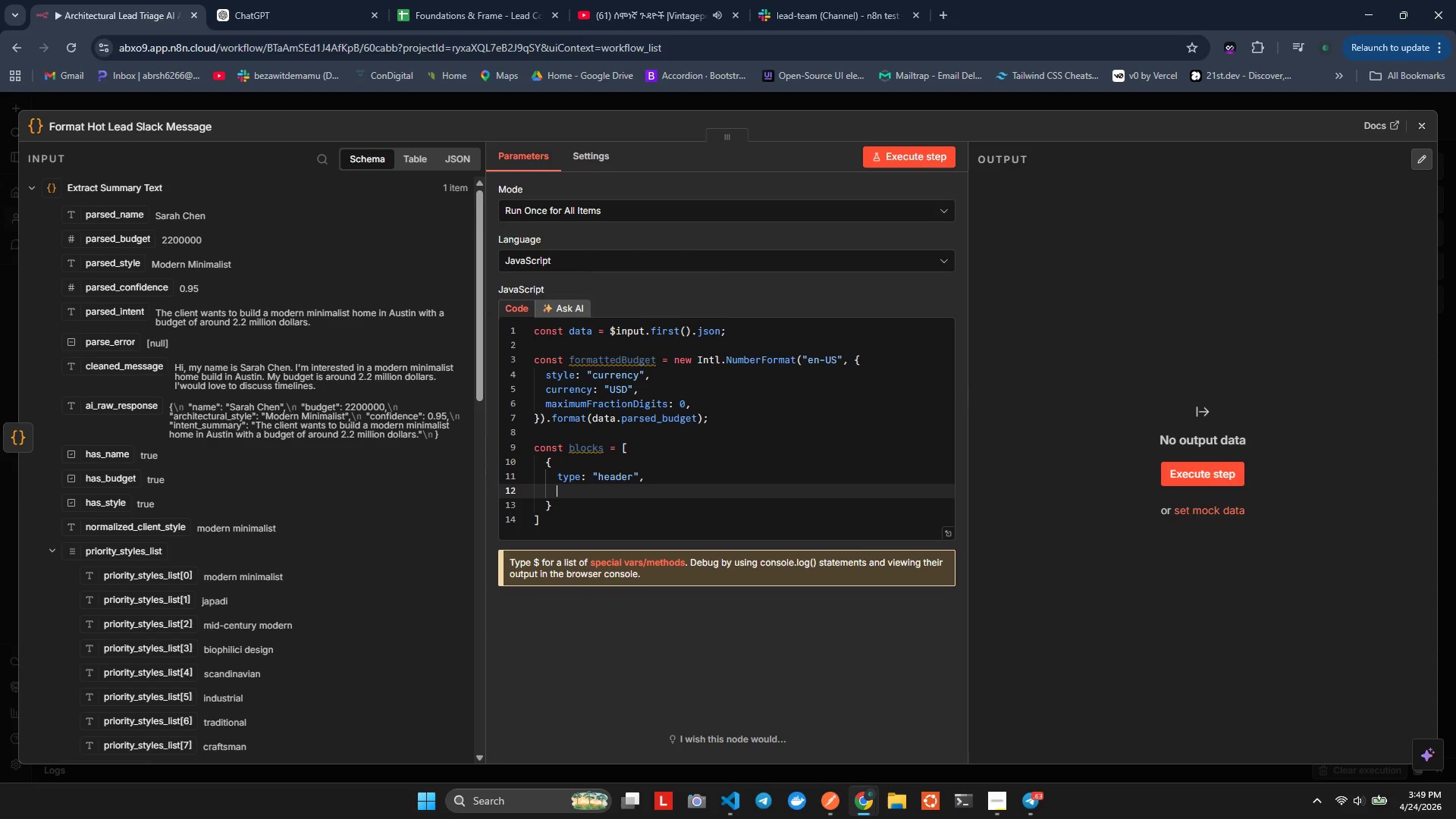 
key(Enter)
 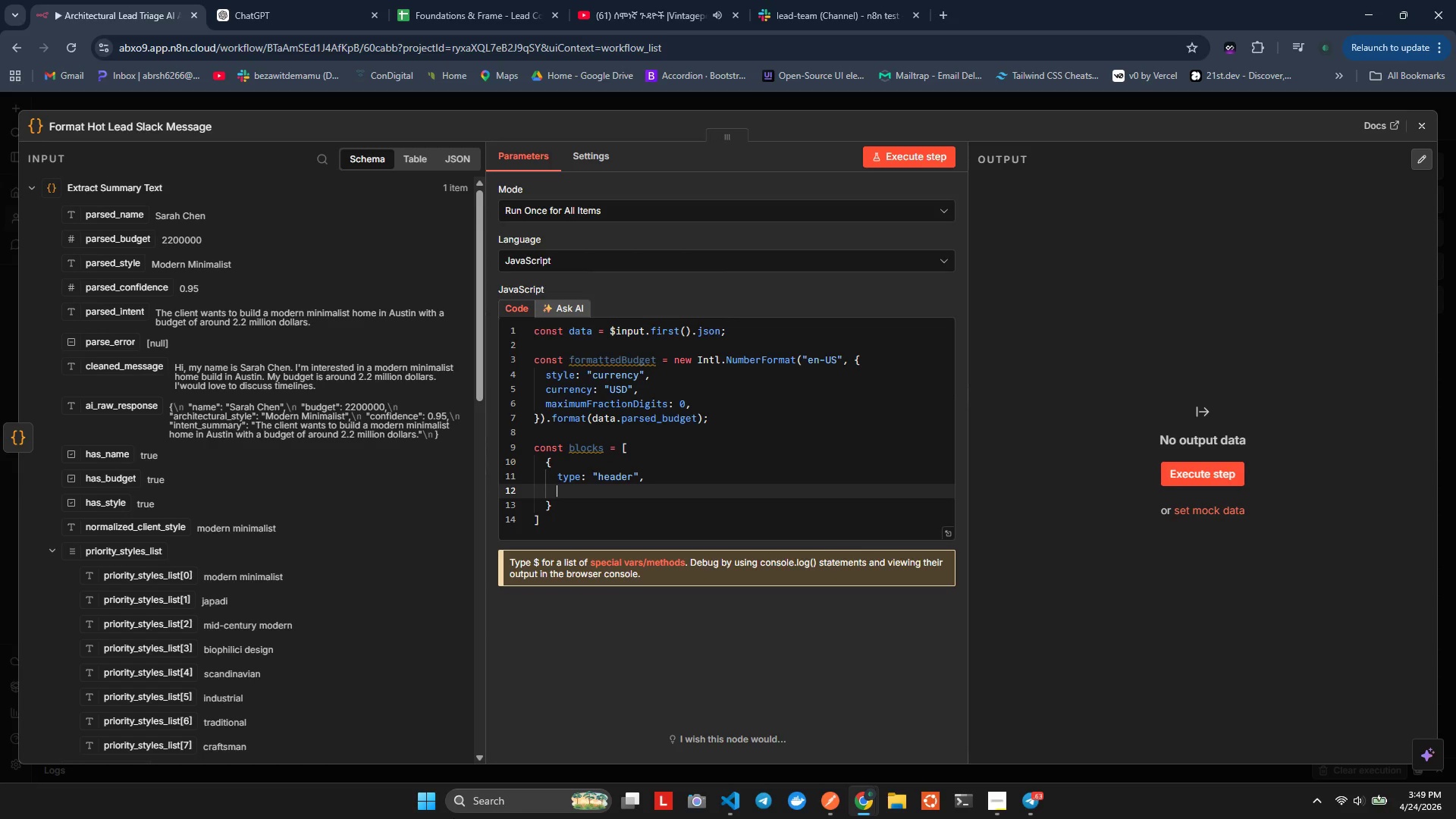 
type(text: ")
key(Backspace)
key(Backspace)
type( {)
 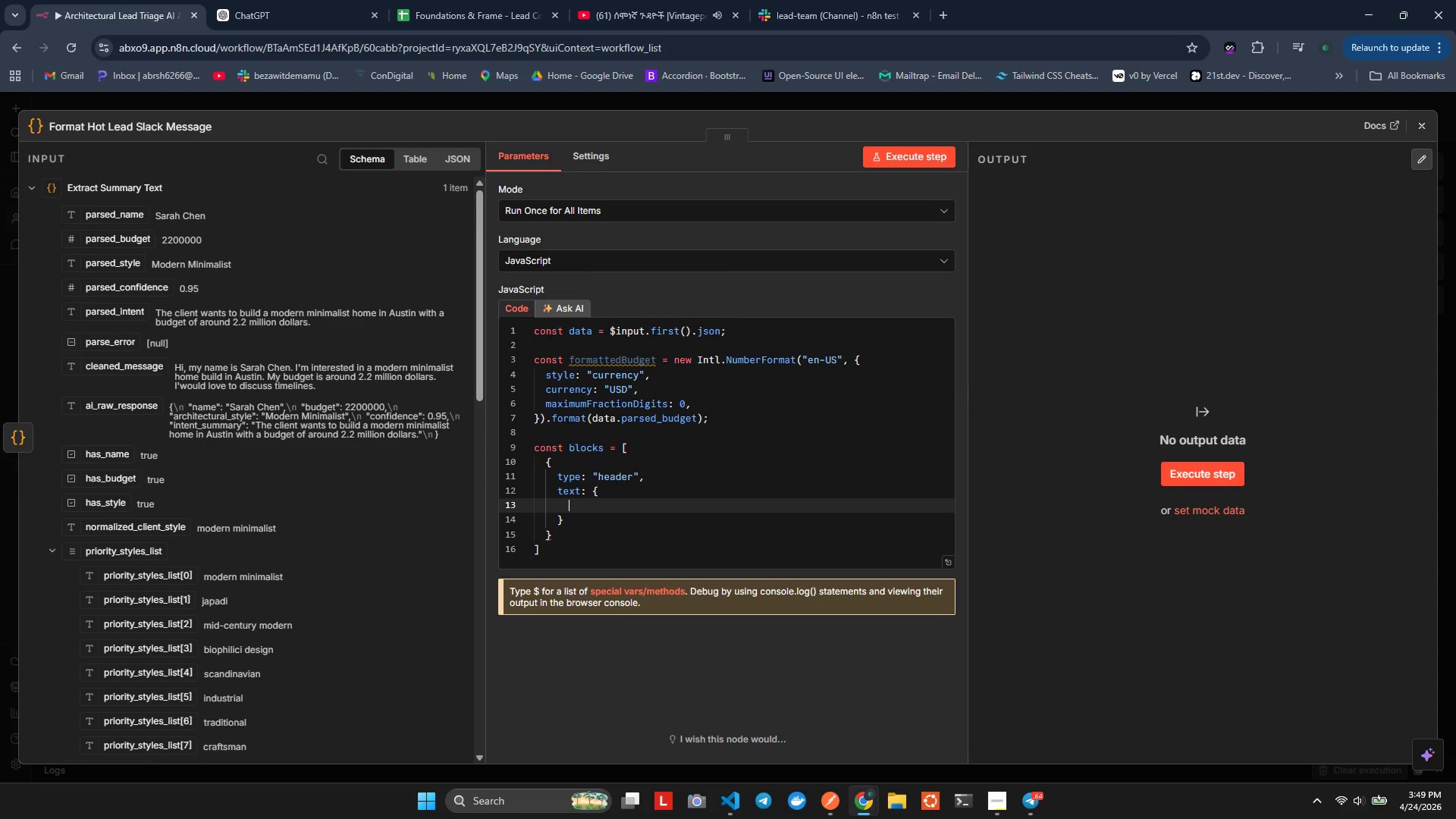 
 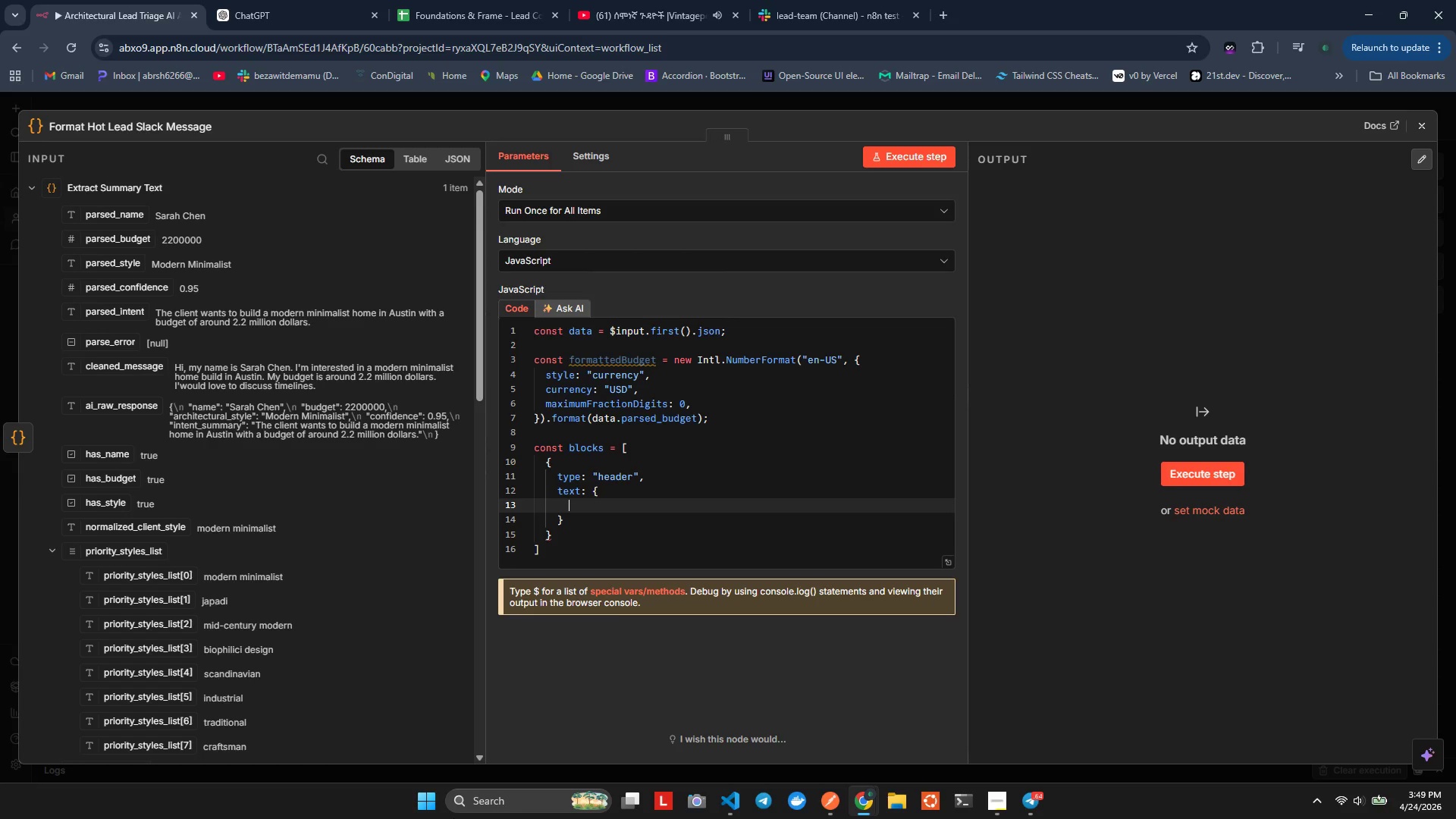 
key(Enter)
 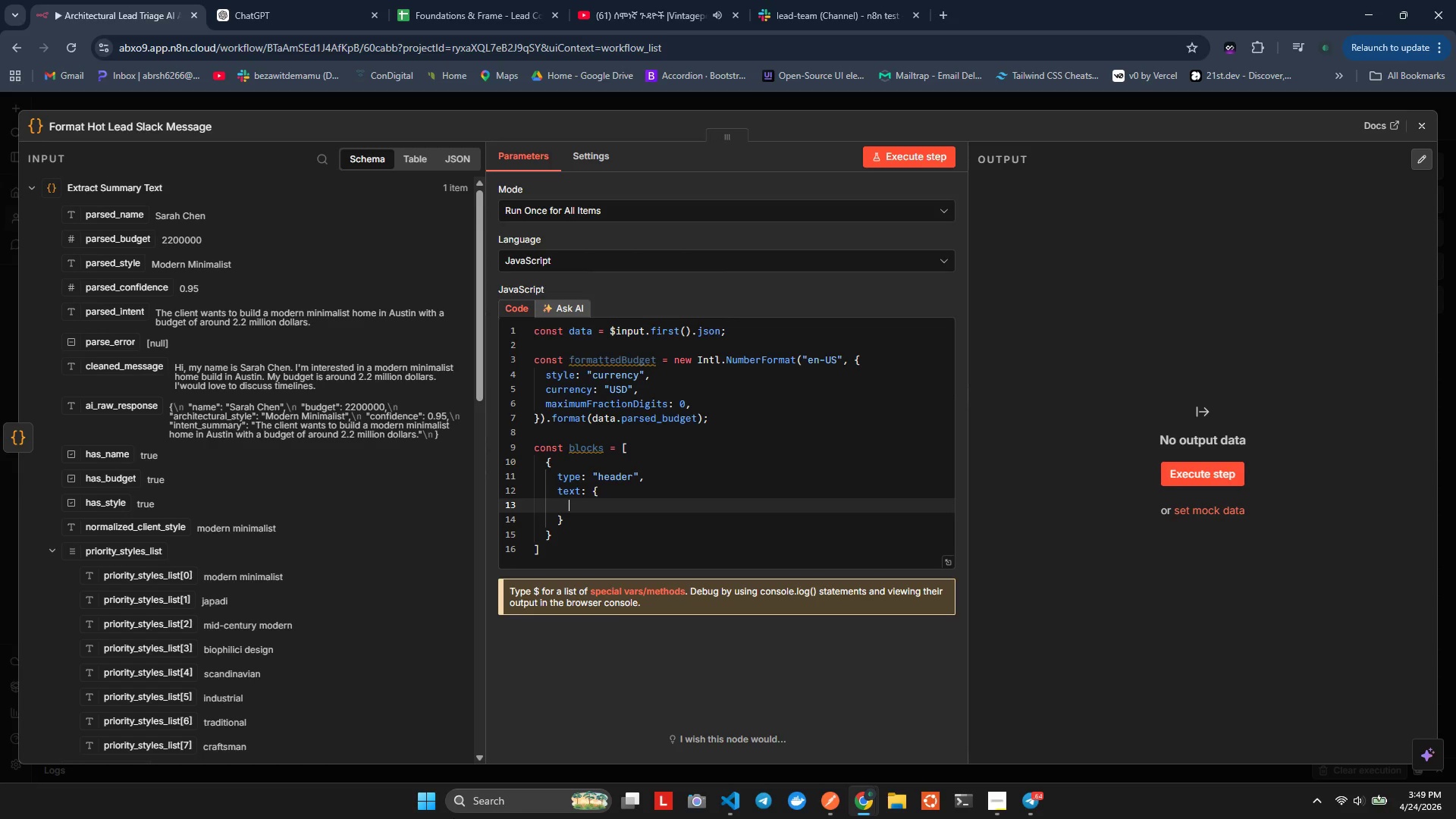 
type(type)
 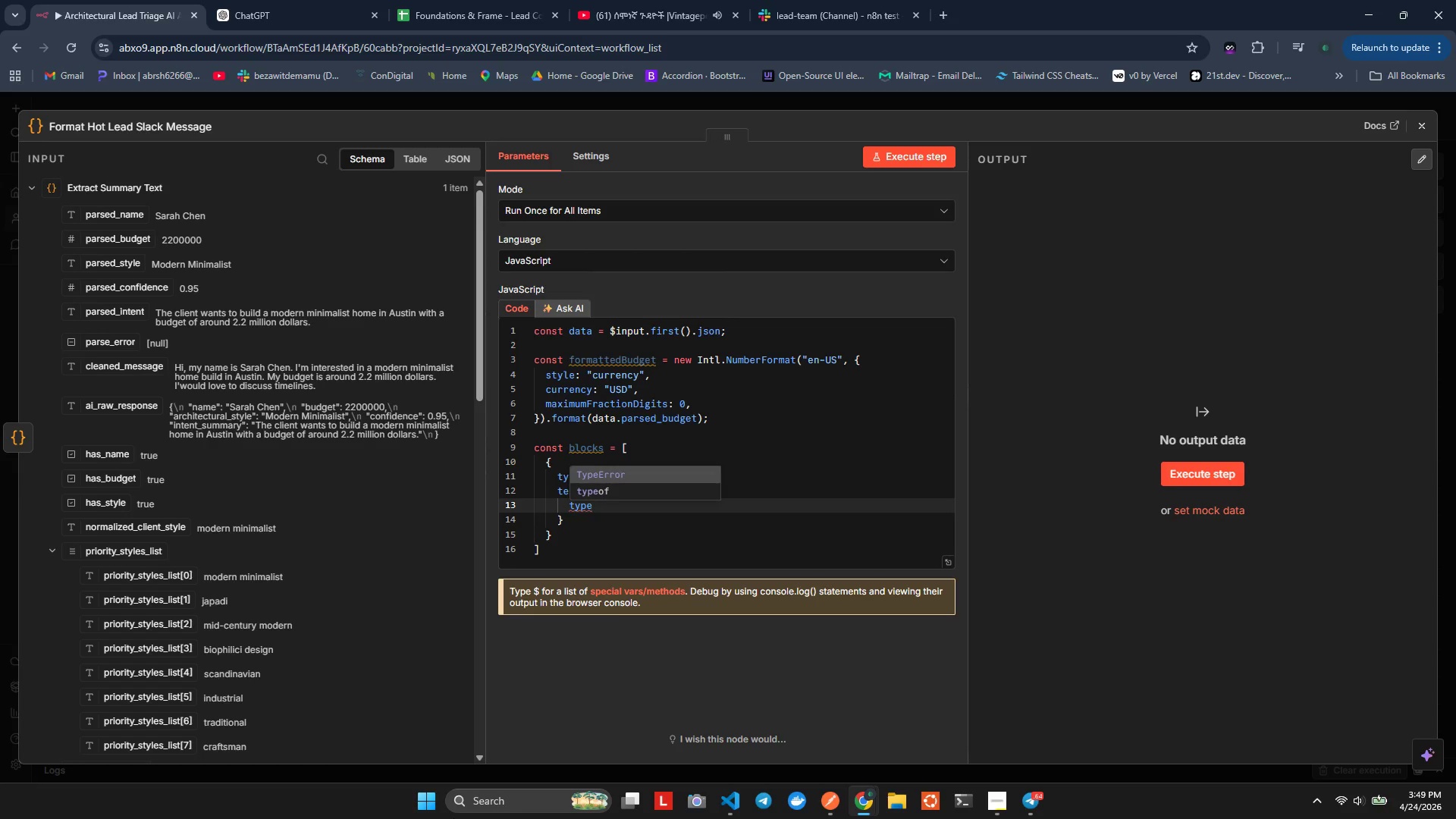 
type(oo)
 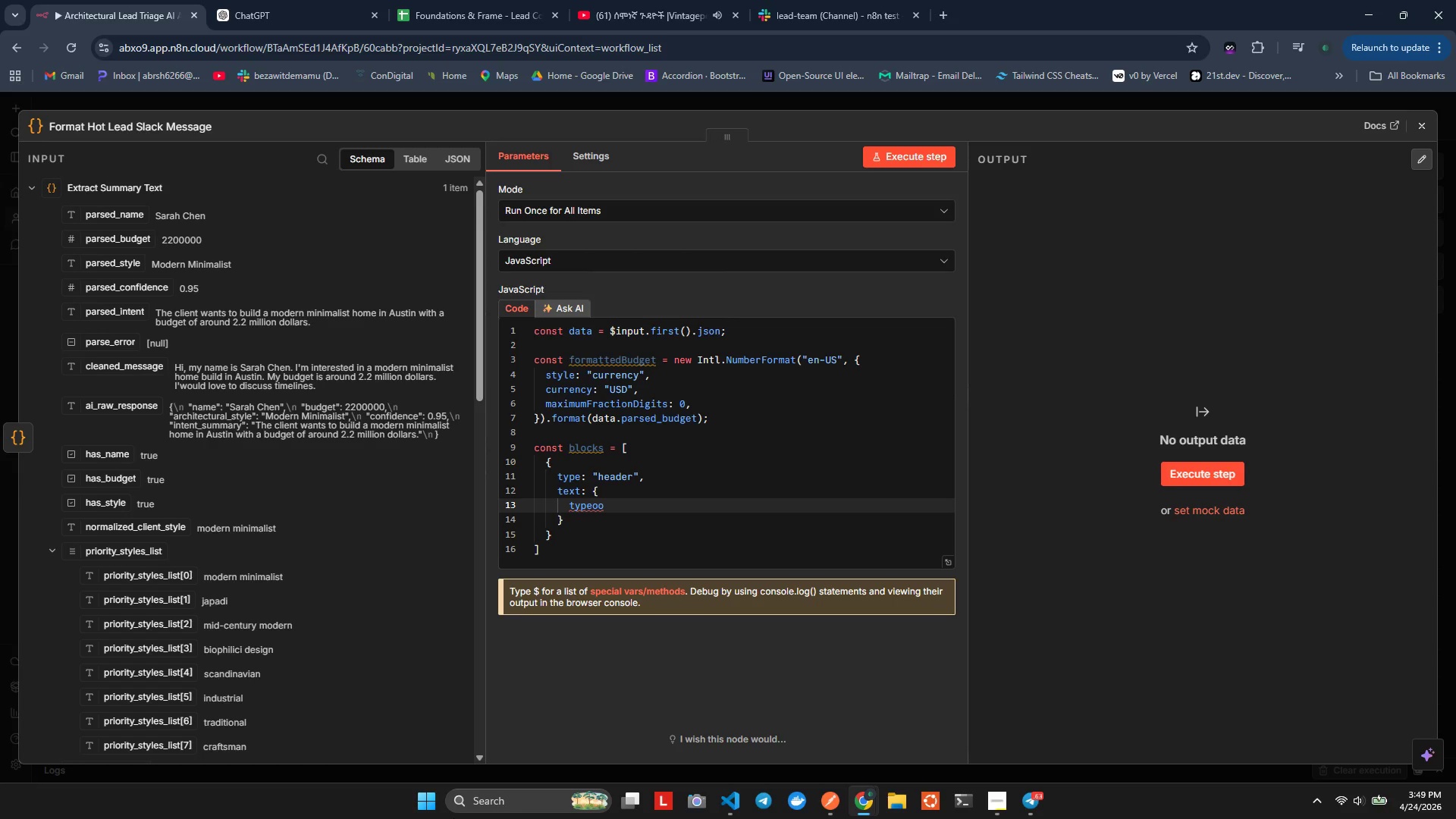 
key(Backspace)
key(Backspace)
key(Backspace)
type(e: "lain_text)
 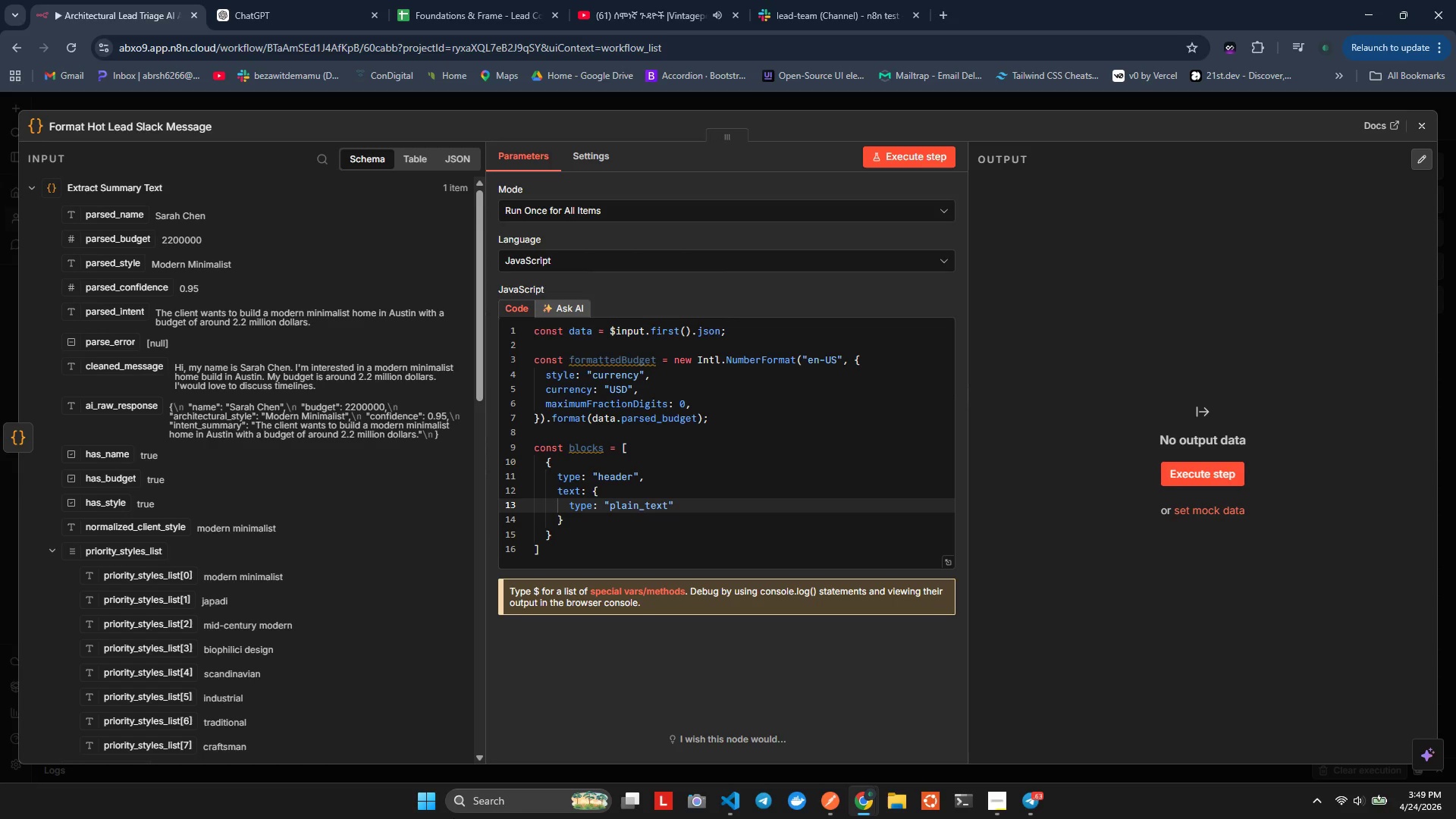 
 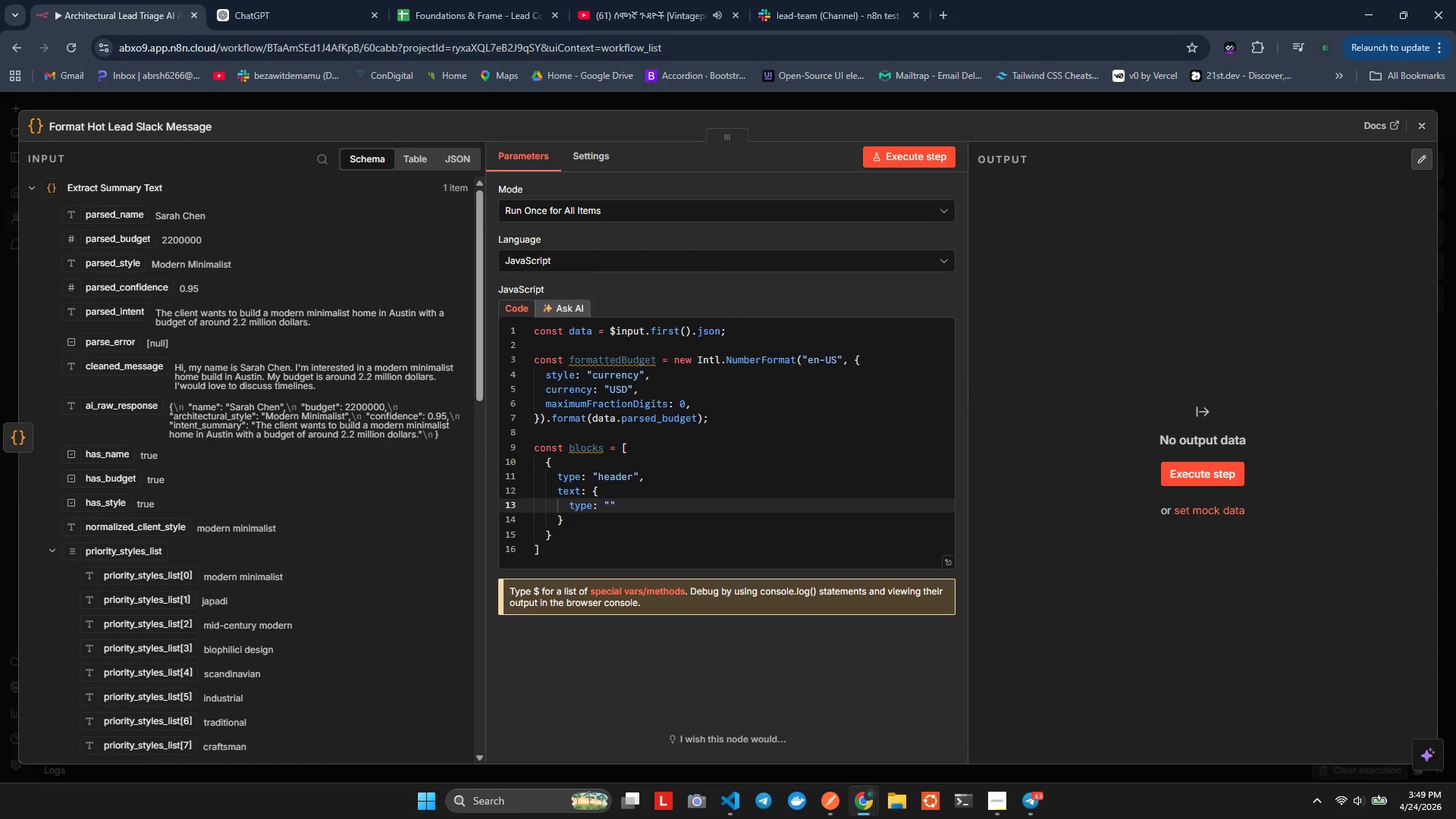 
hold_key(key=P, duration=0.34)
 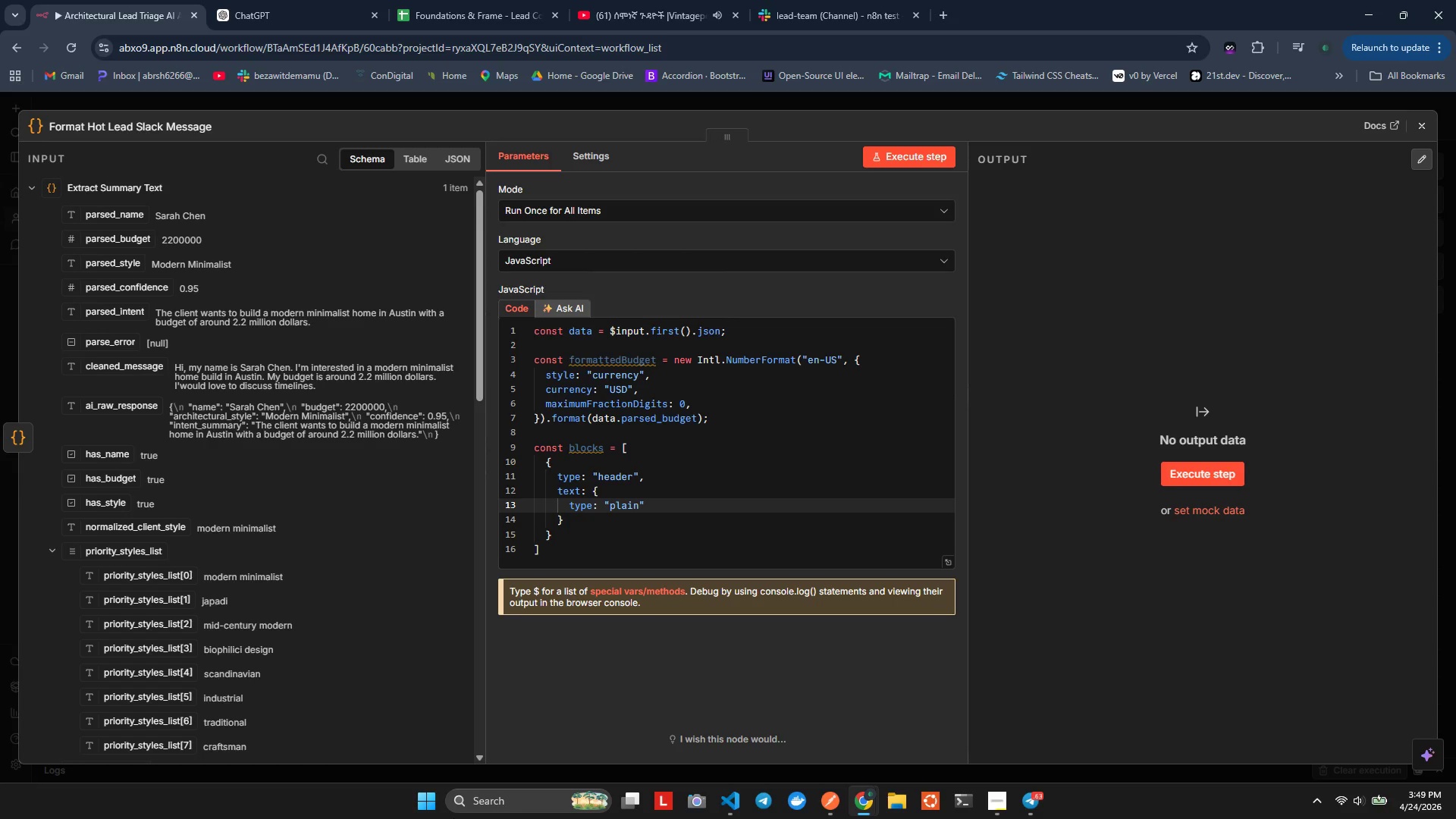 
key(ArrowRight)
 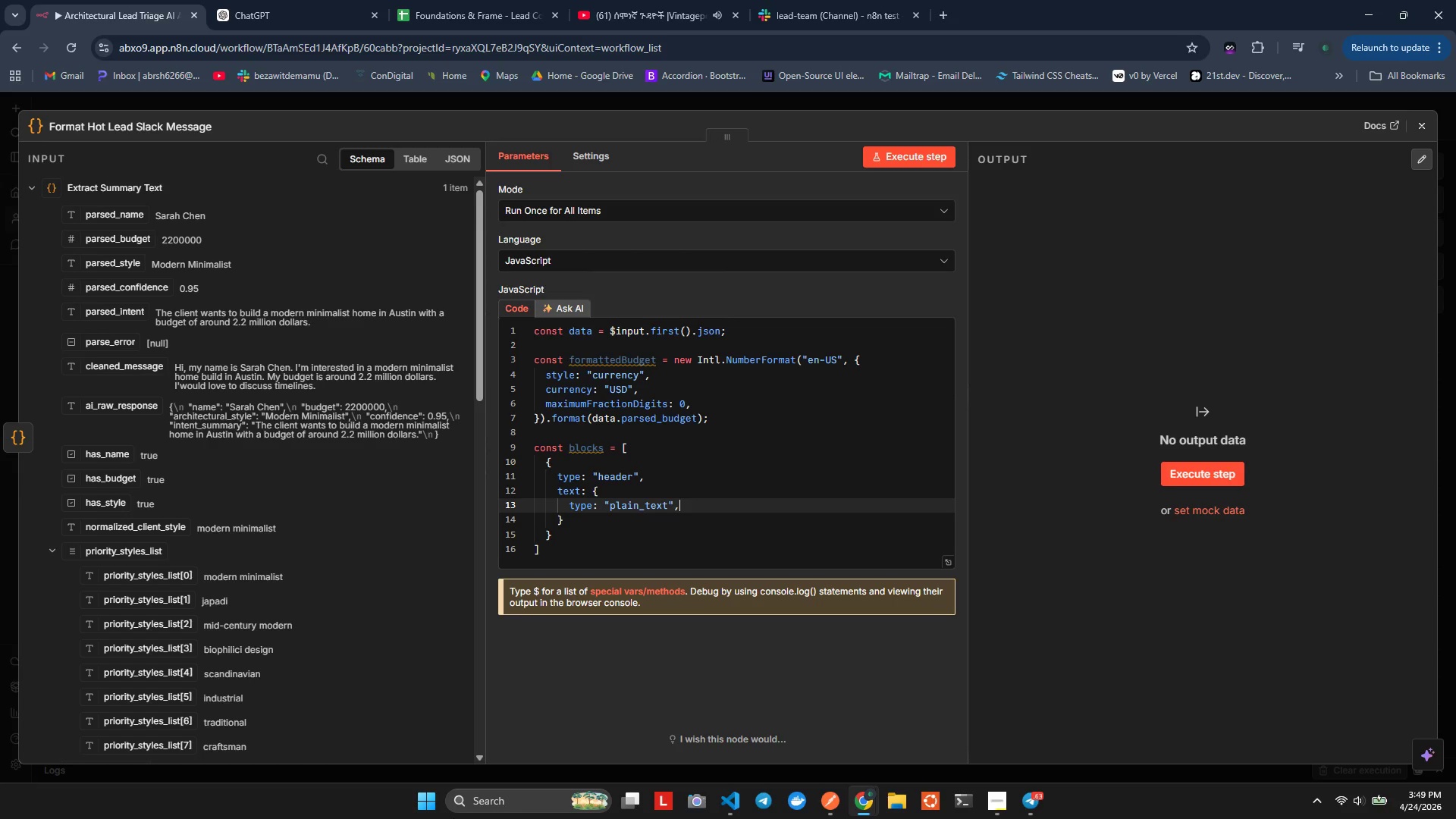 
key(Comma)
 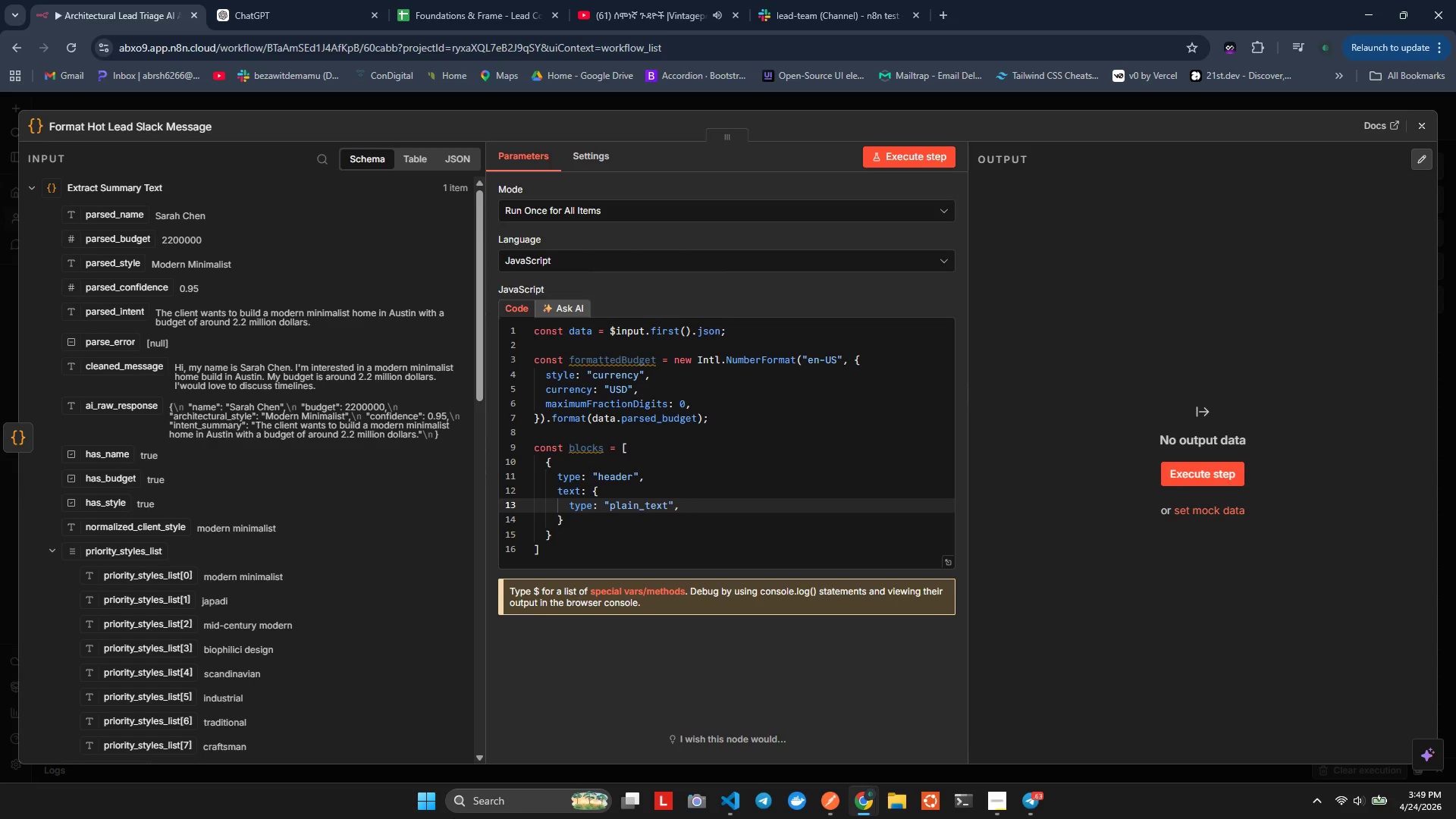 
key(Enter)
 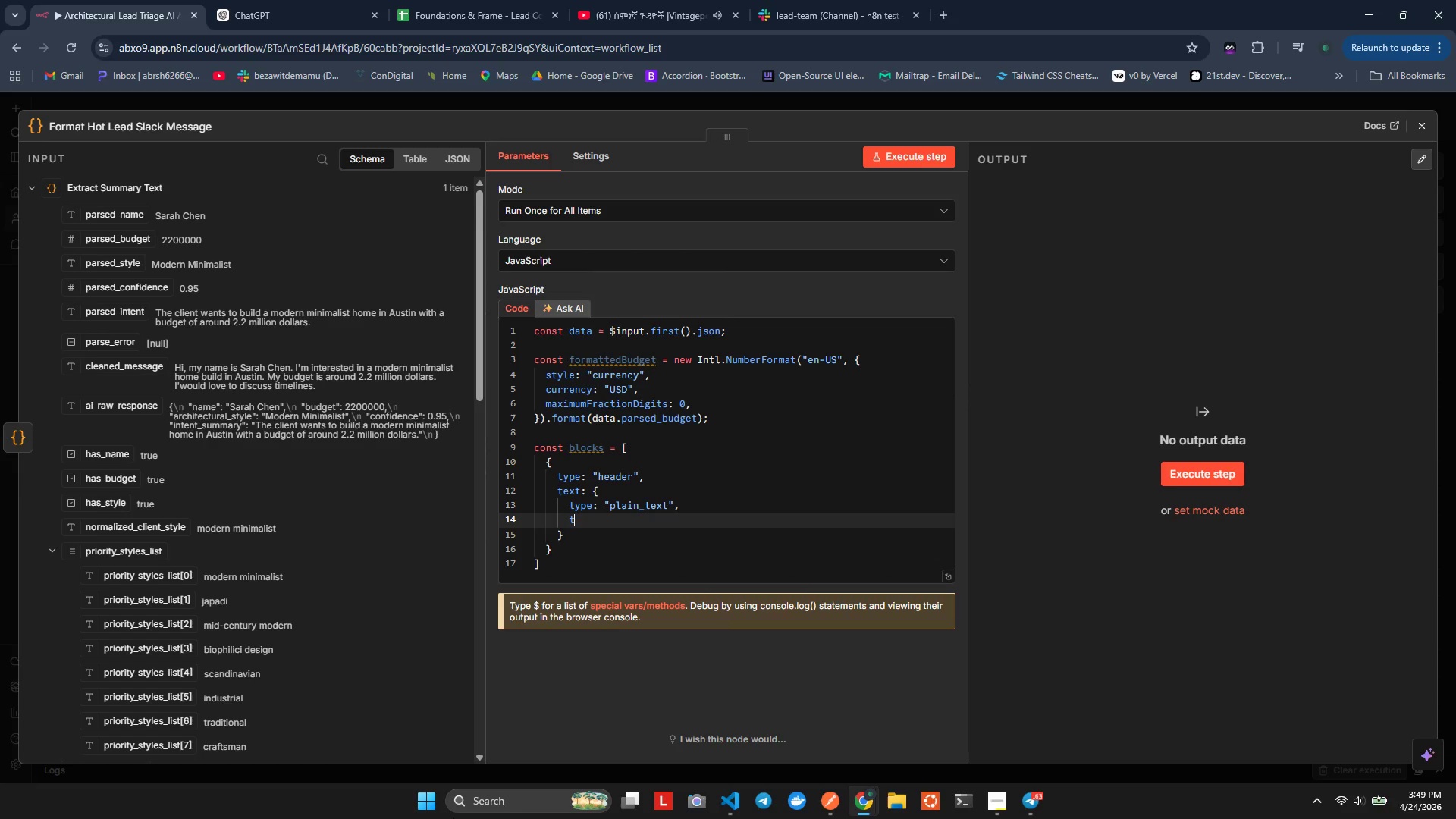 
type(text: ")
key(Tab)
 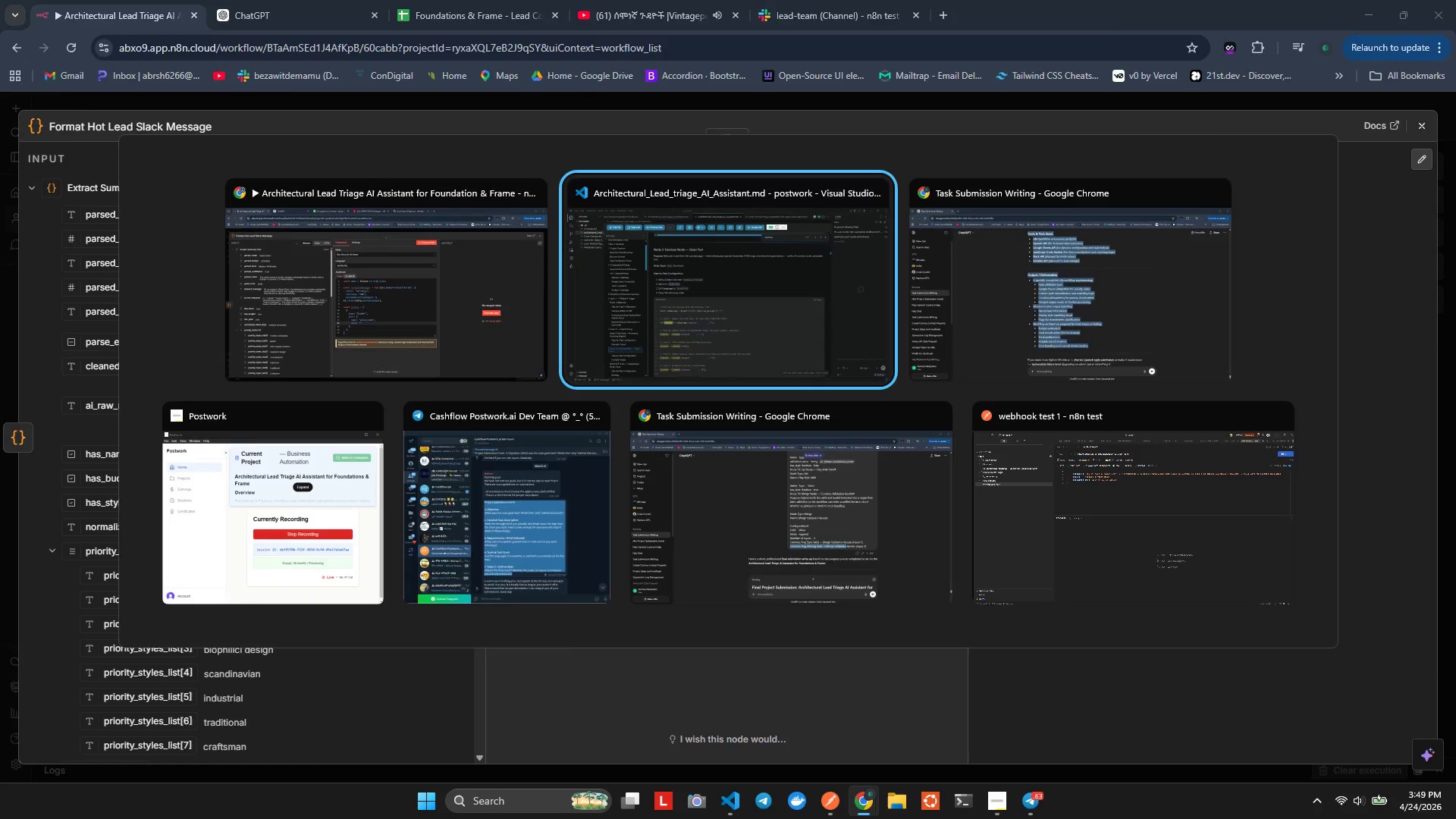 
 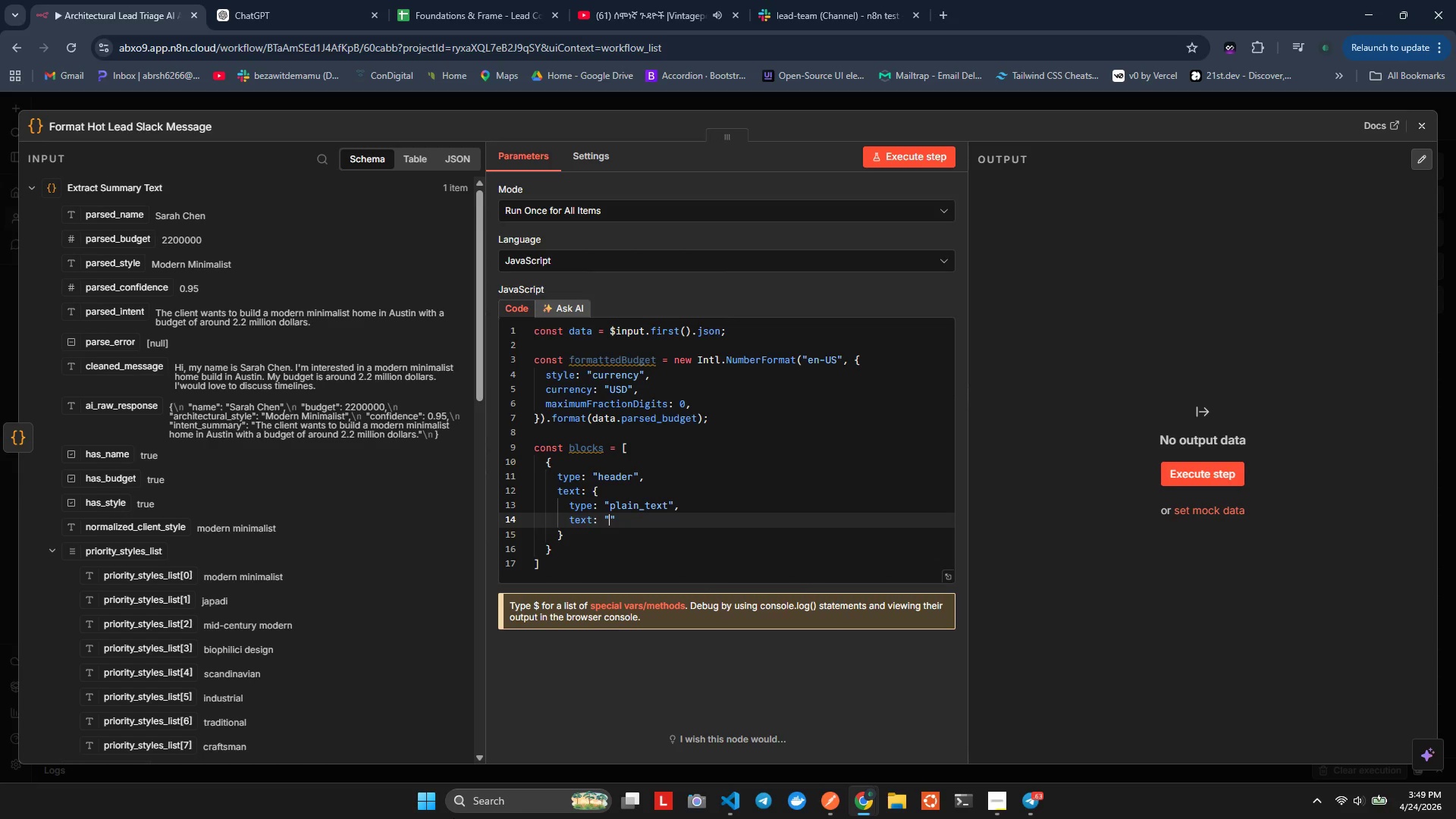 
hold_key(key=AltLeft, duration=0.88)
 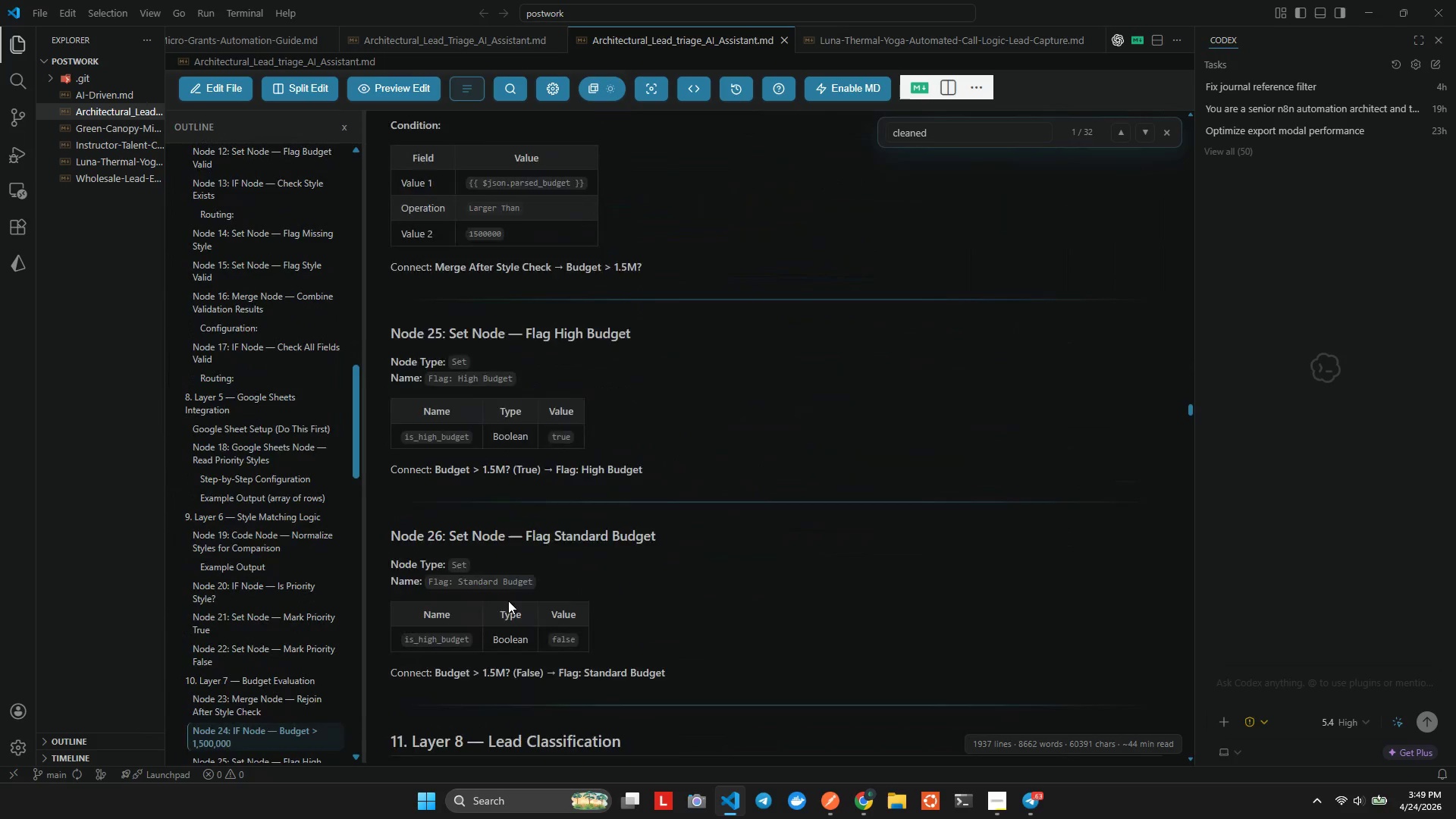 
wait(17.75)
 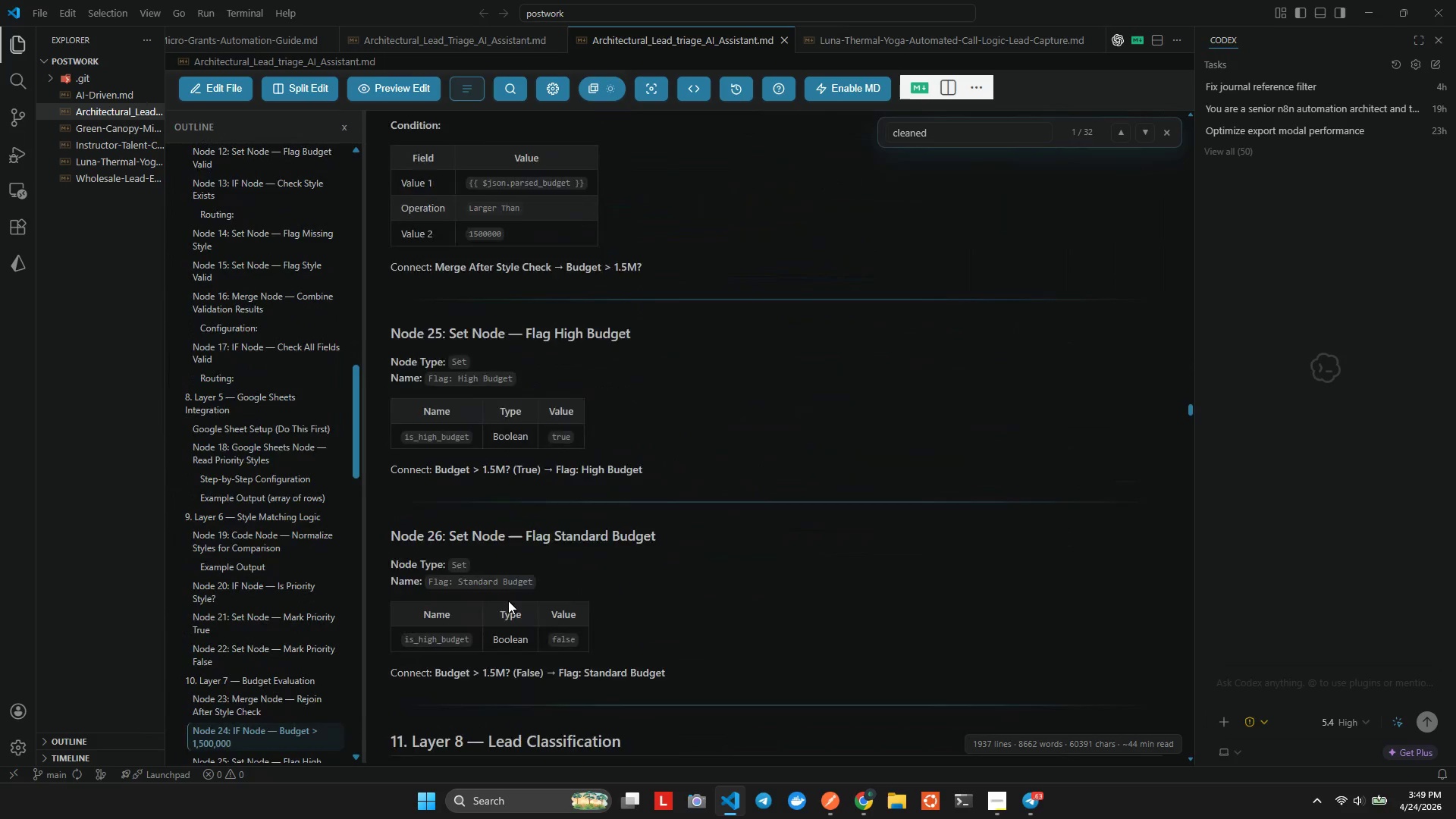 
left_click_drag(start_coordinate=[484, 455], to_coordinate=[494, 455])
 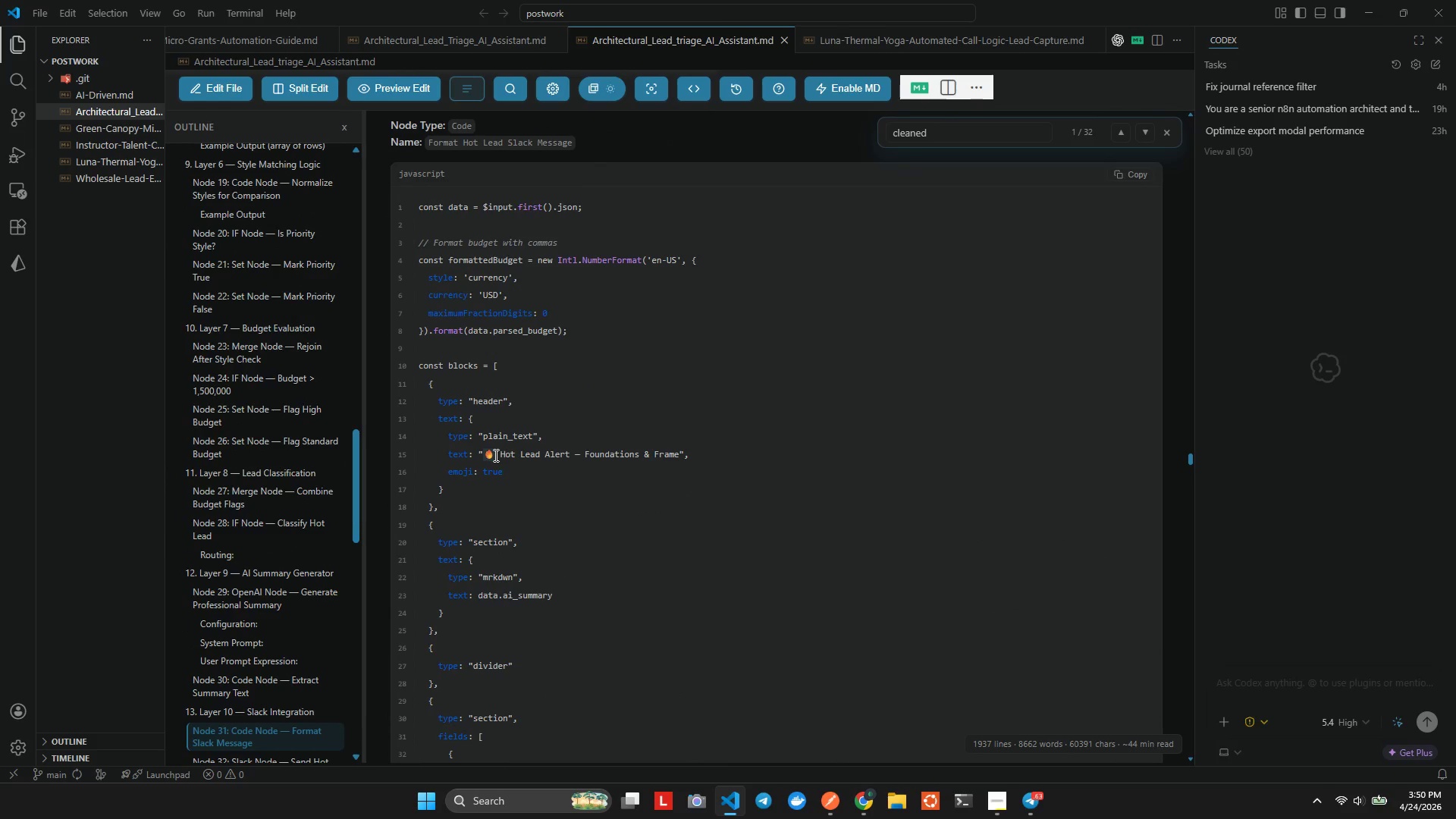 
key(Alt+Control+C)
 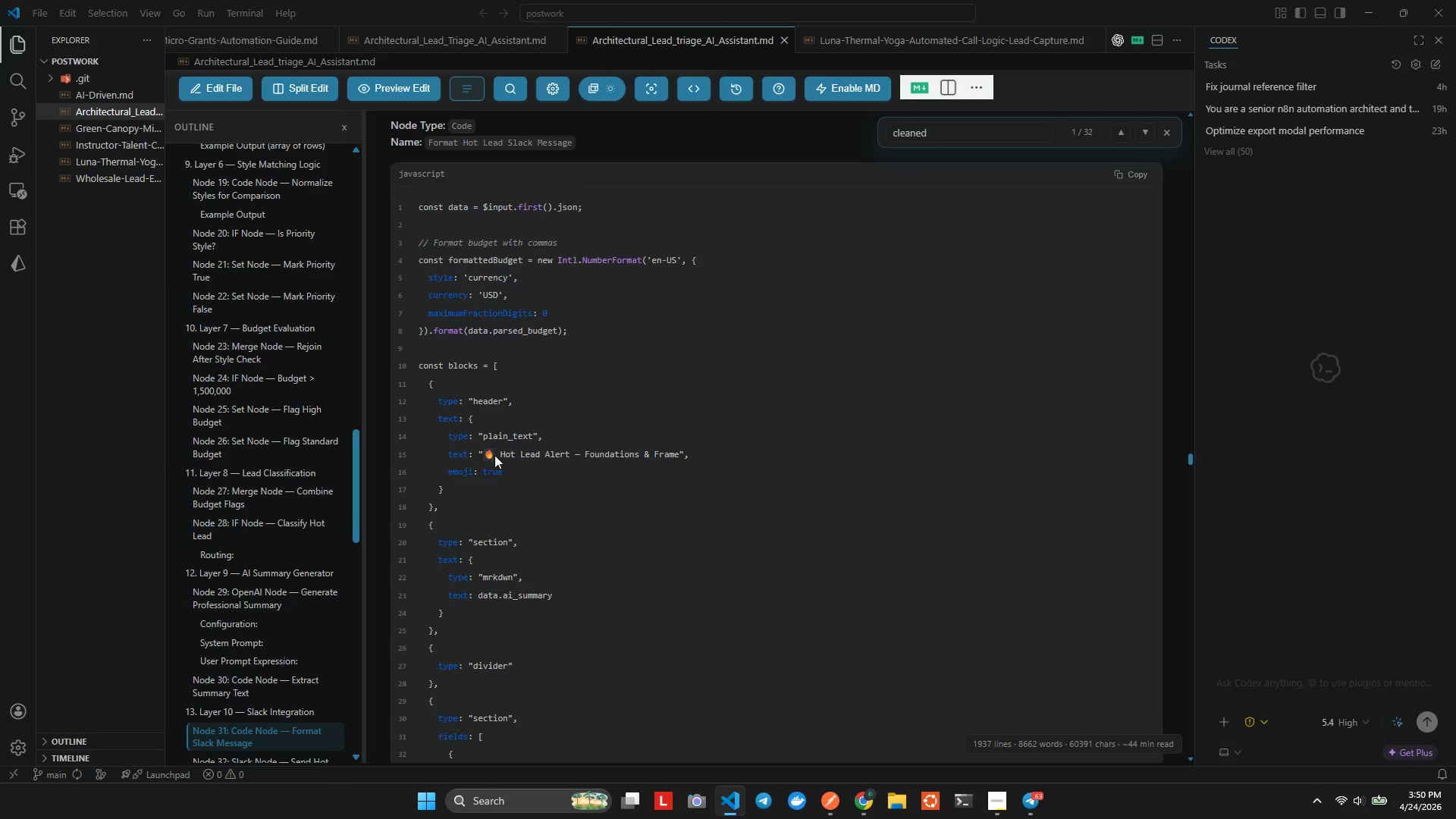 
key(Alt+AltLeft)
 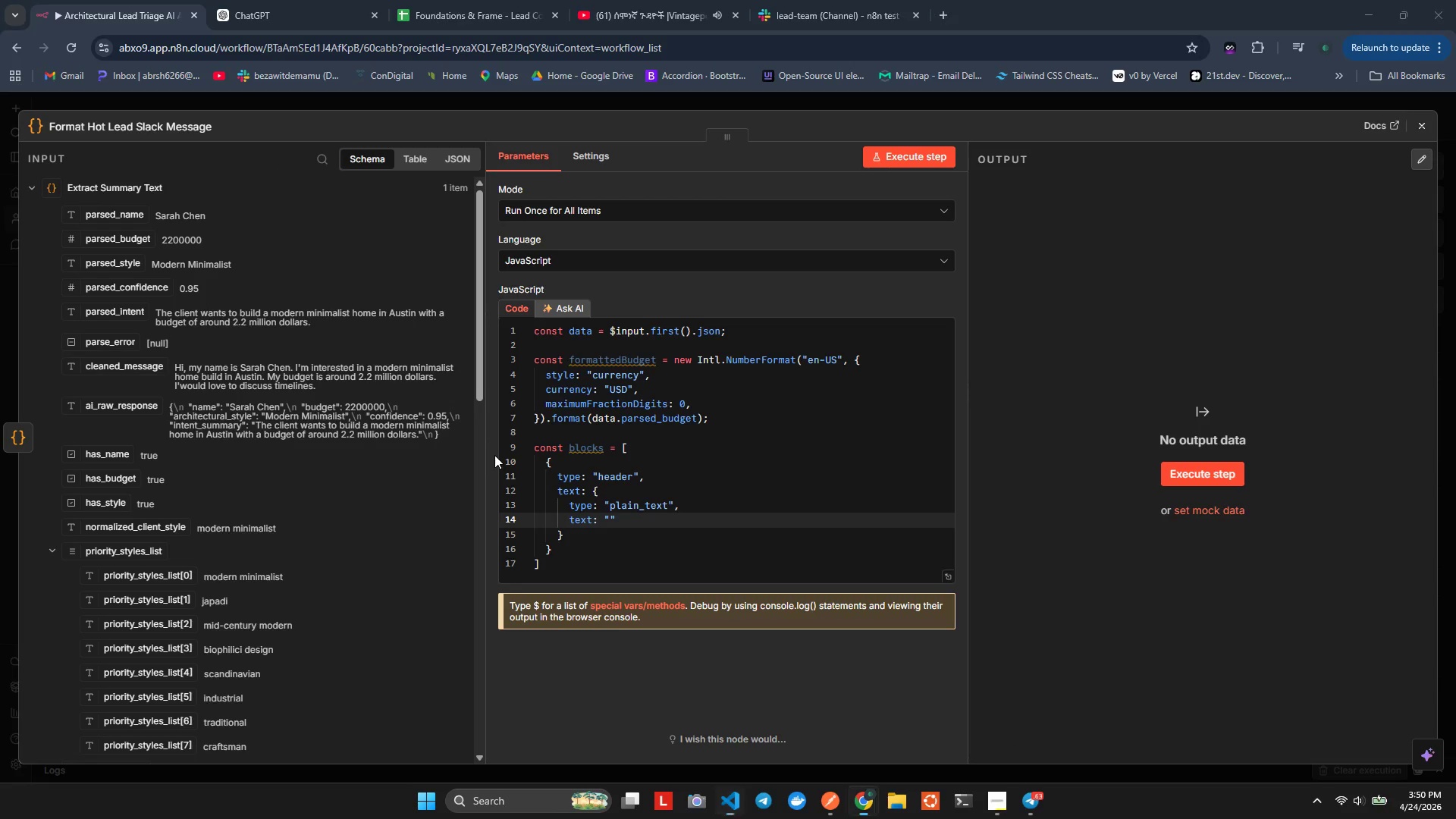 
key(Alt+Tab)
 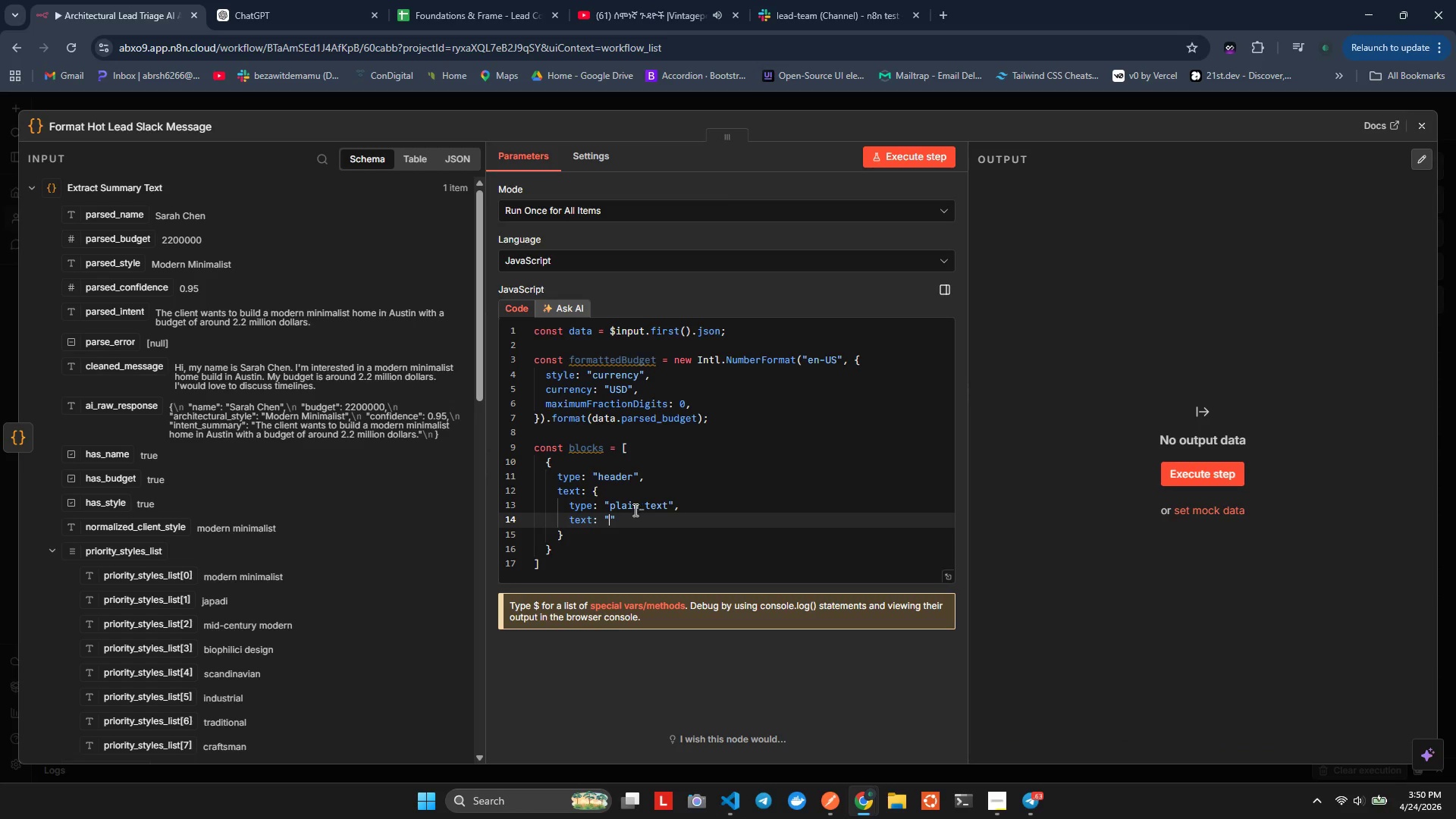 
key(Control+ControlLeft)
 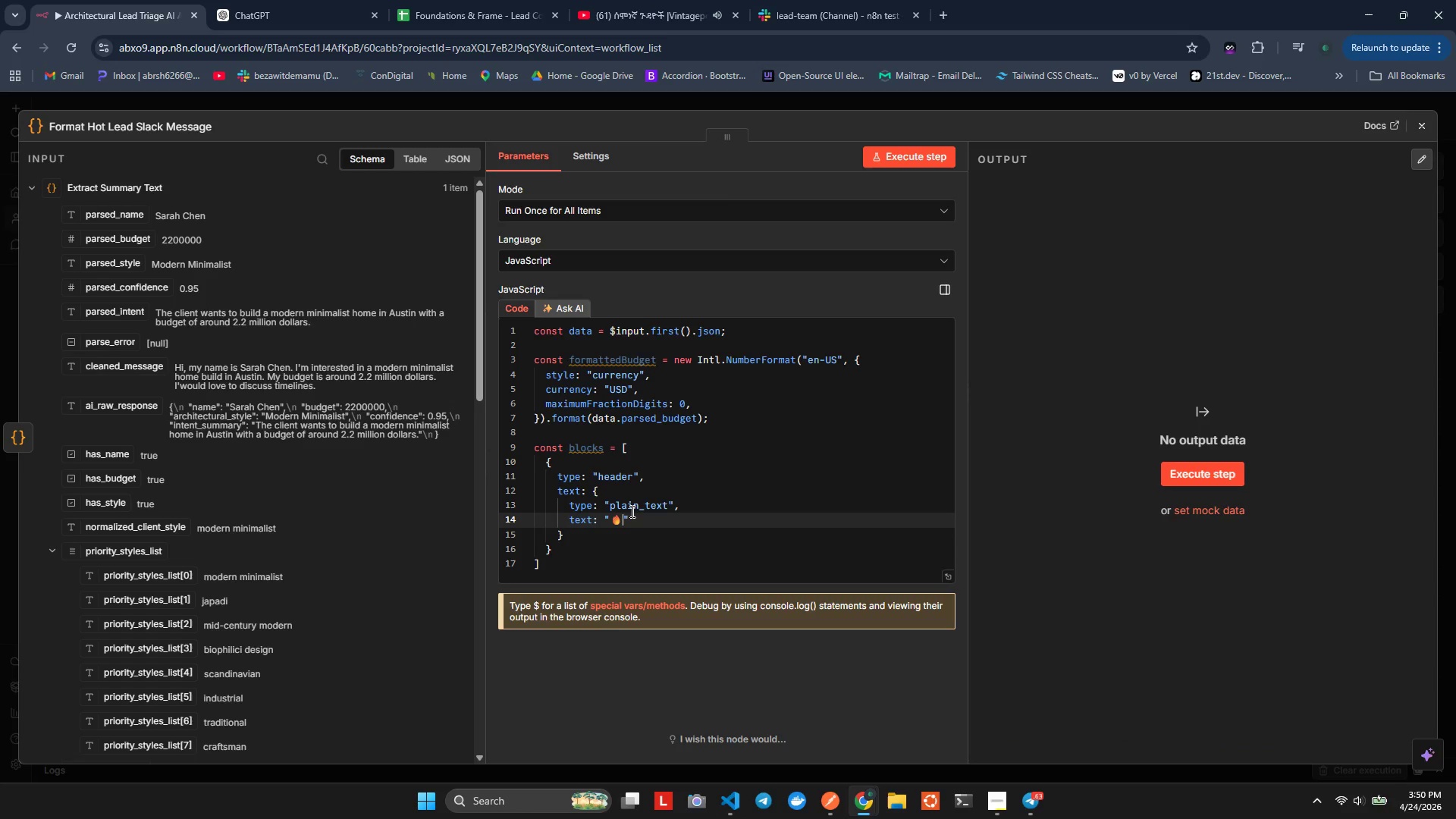 
key(Control+V)
 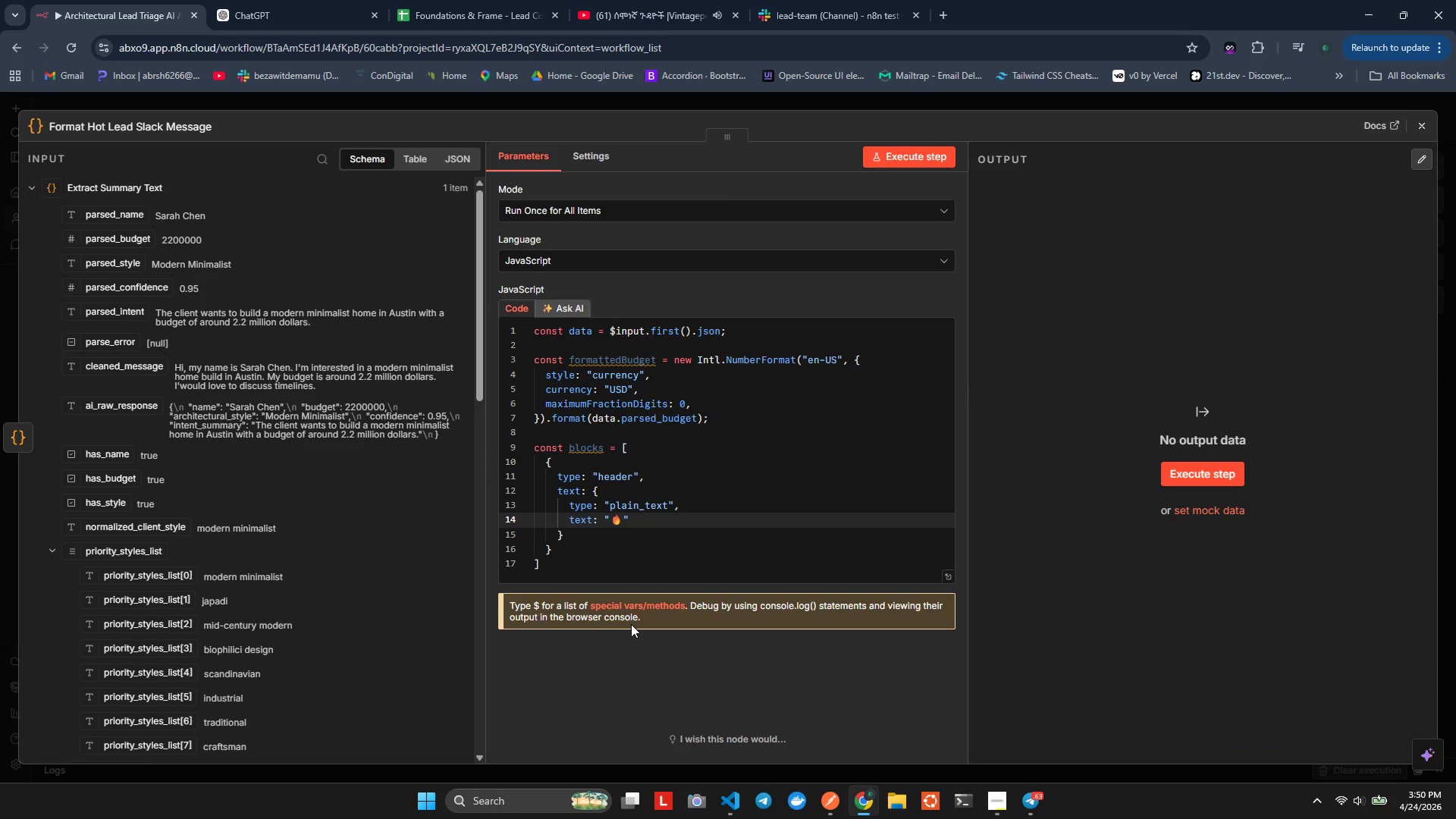 
key(ArrowLeft)
 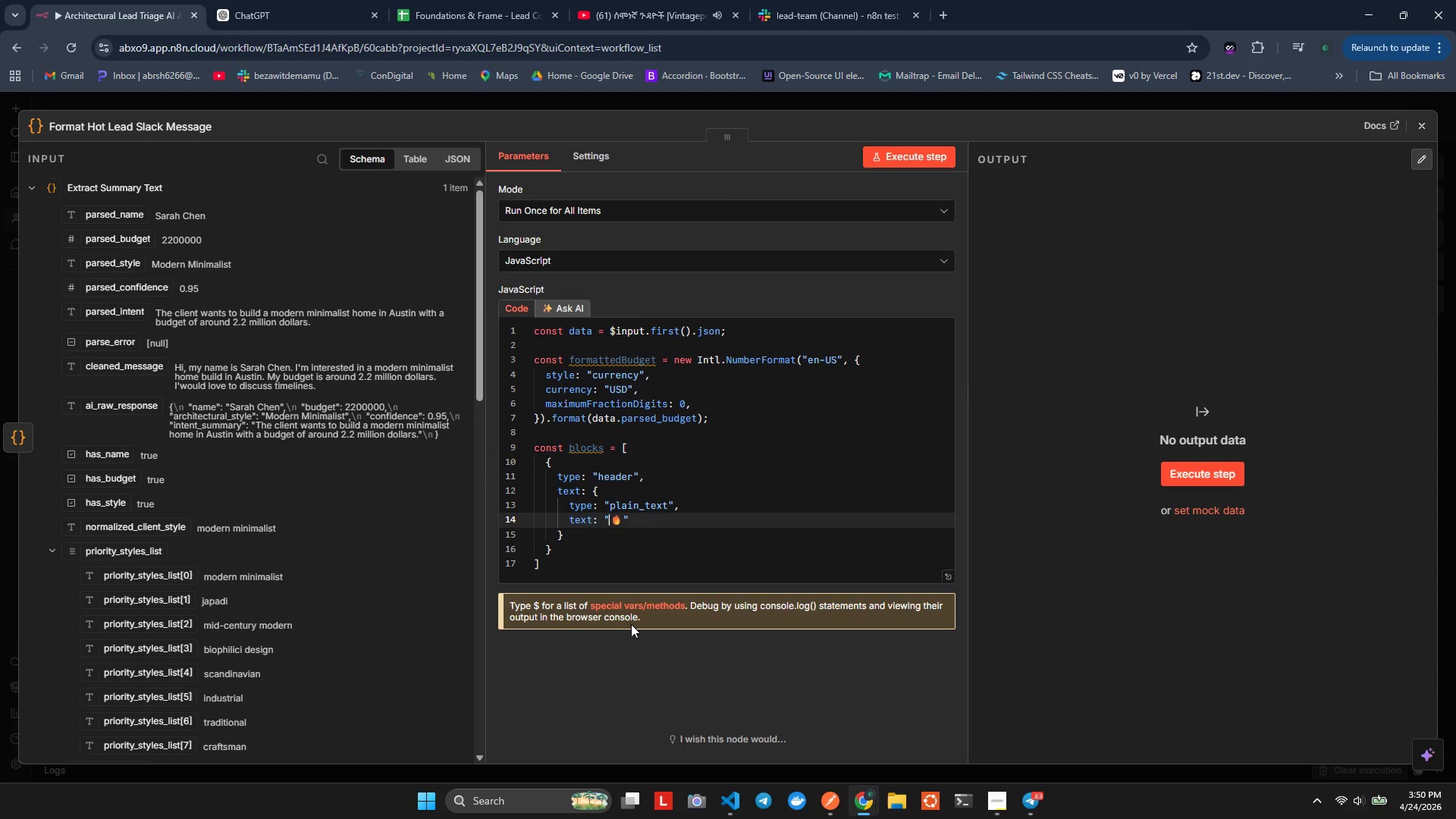 
key(ArrowLeft)
 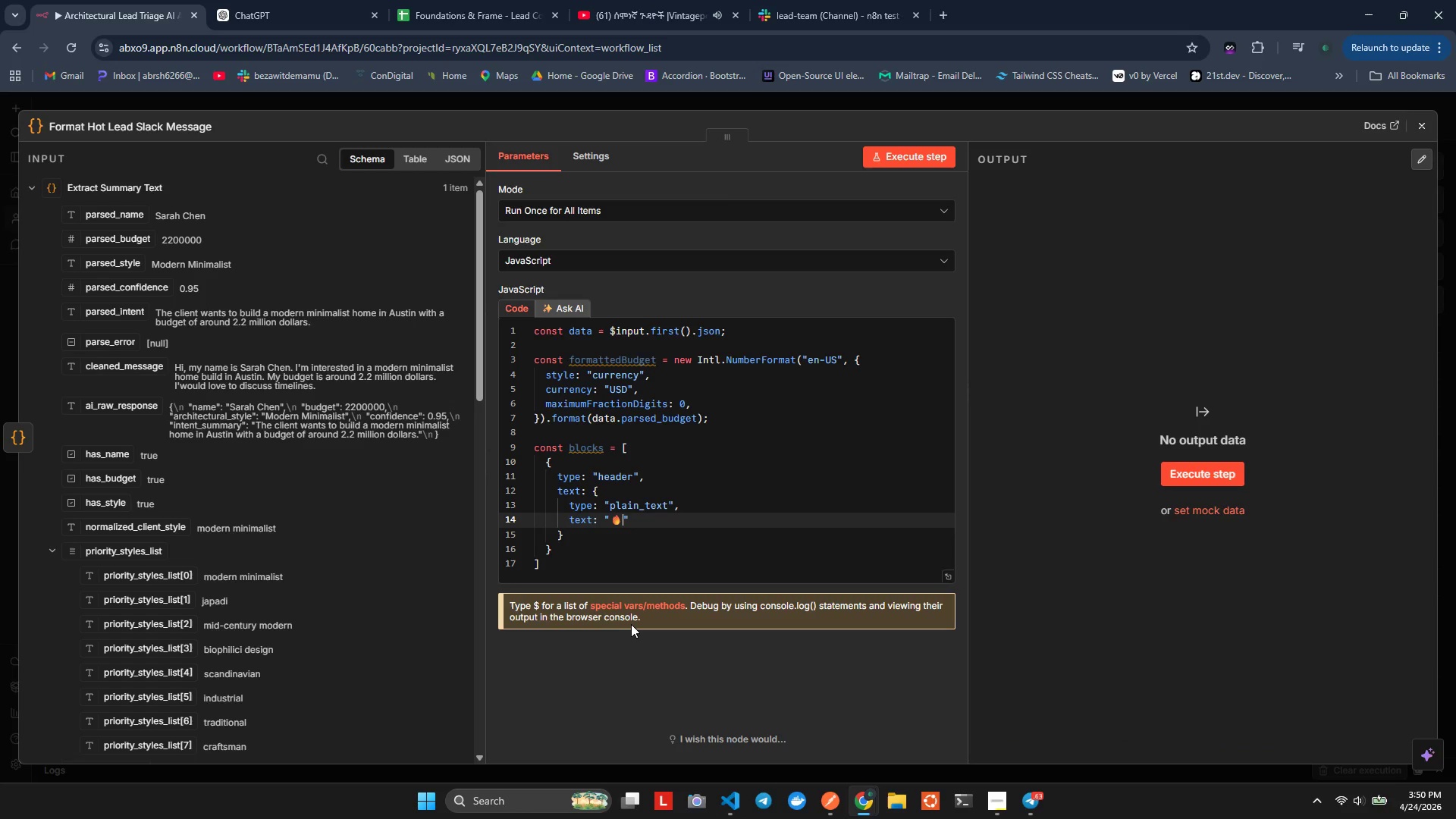 
key(ArrowRight)
 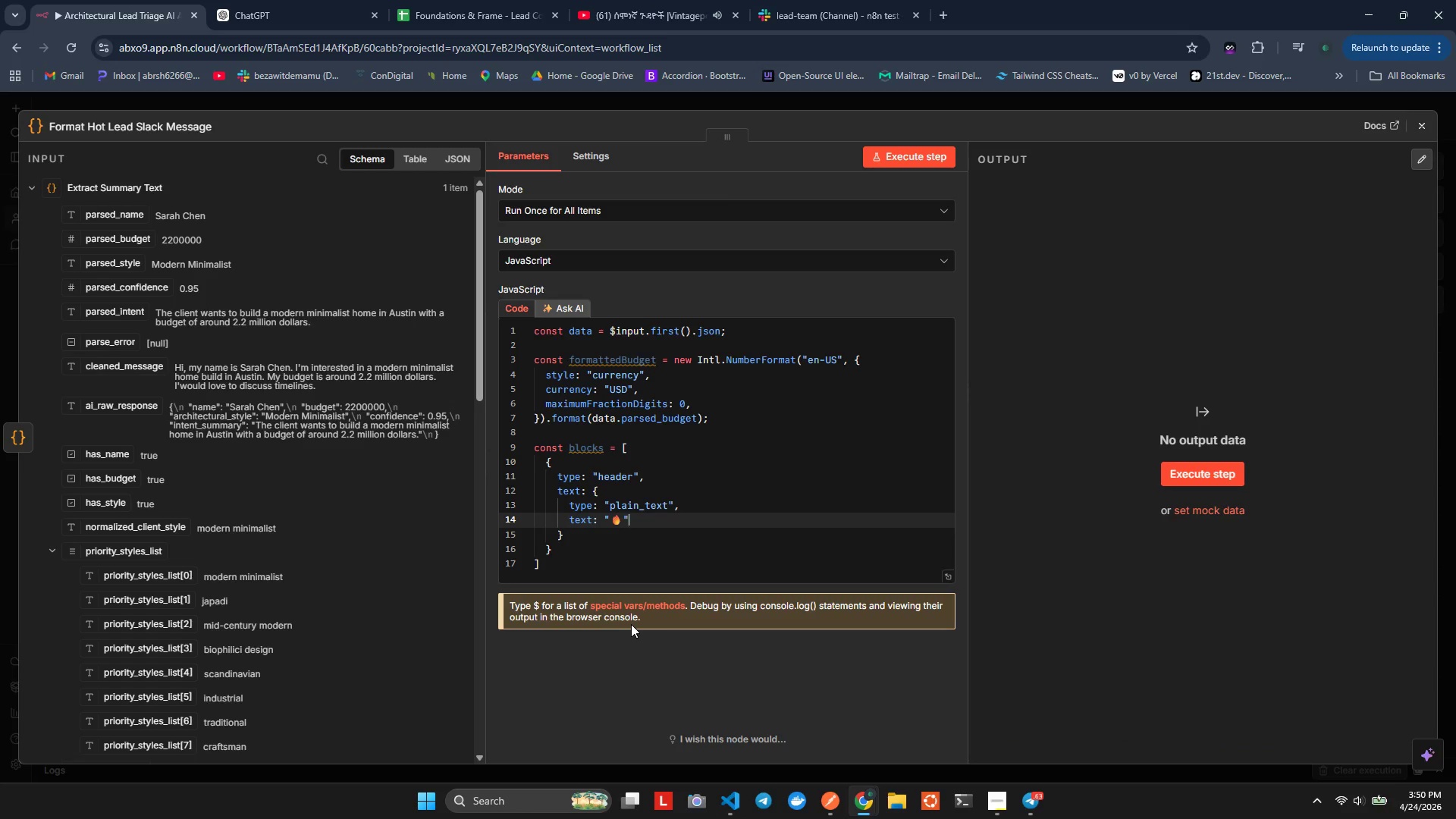 
key(ArrowRight)
 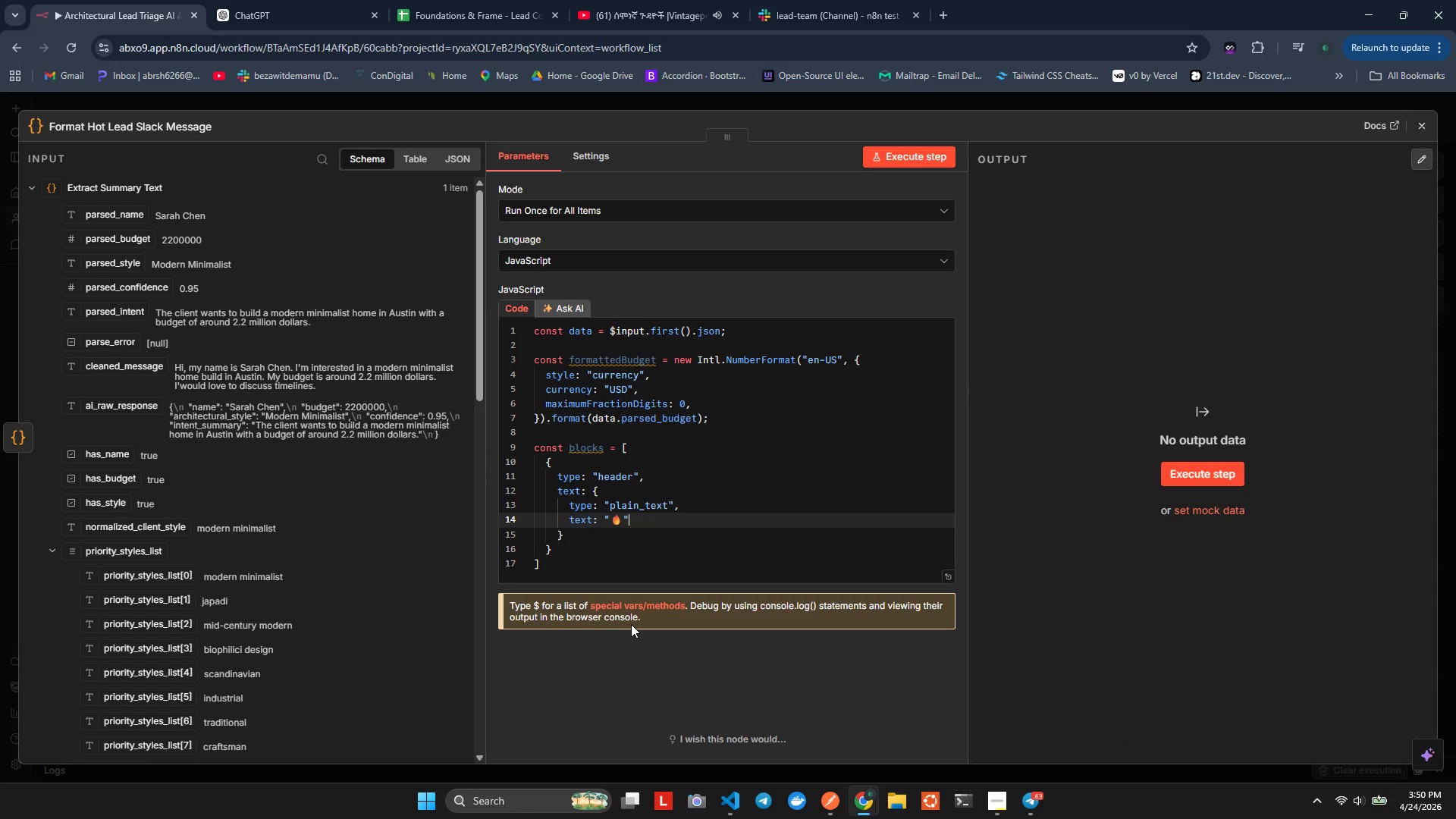 
key(ArrowRight)
 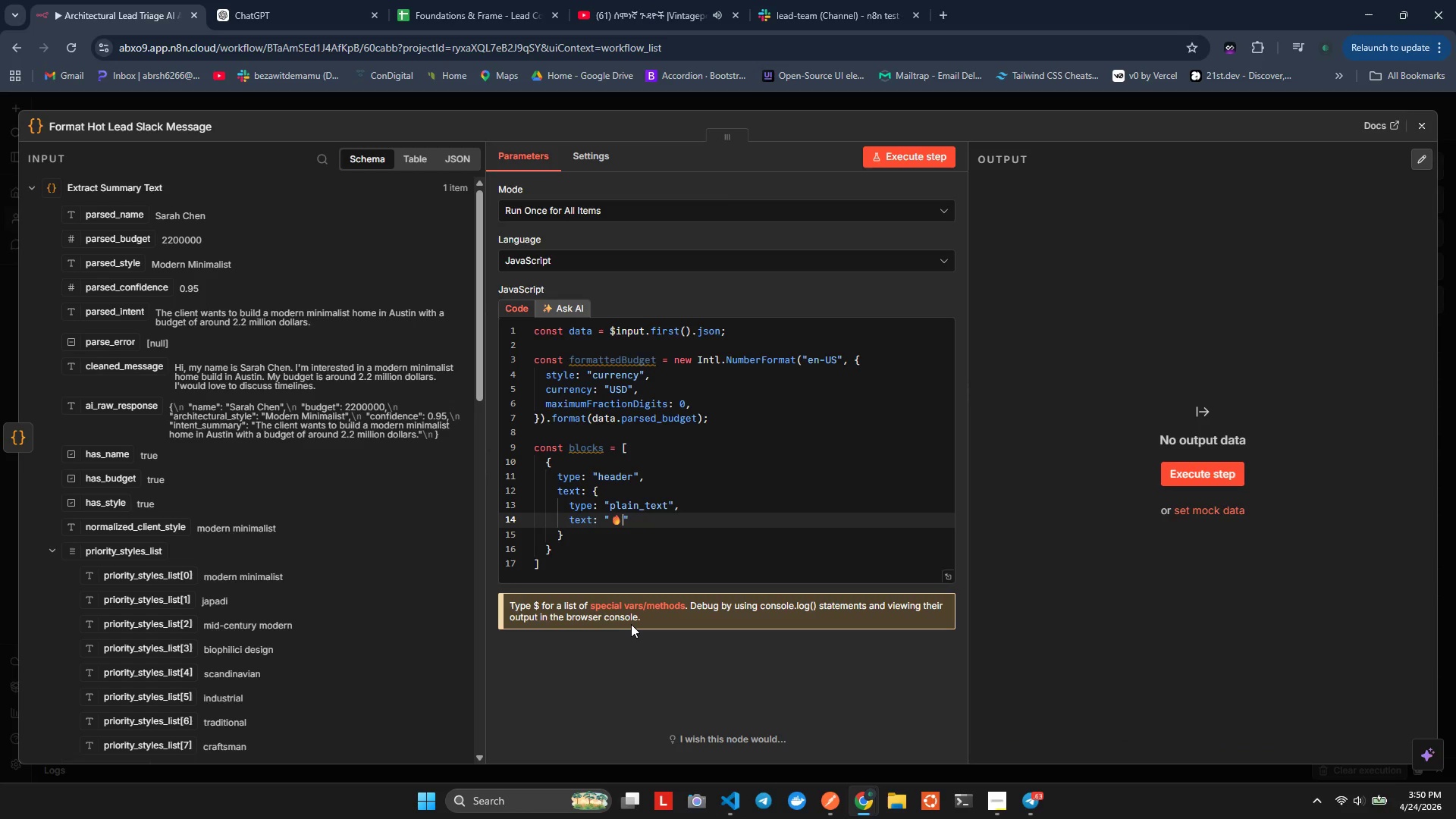 
key(ArrowLeft)
 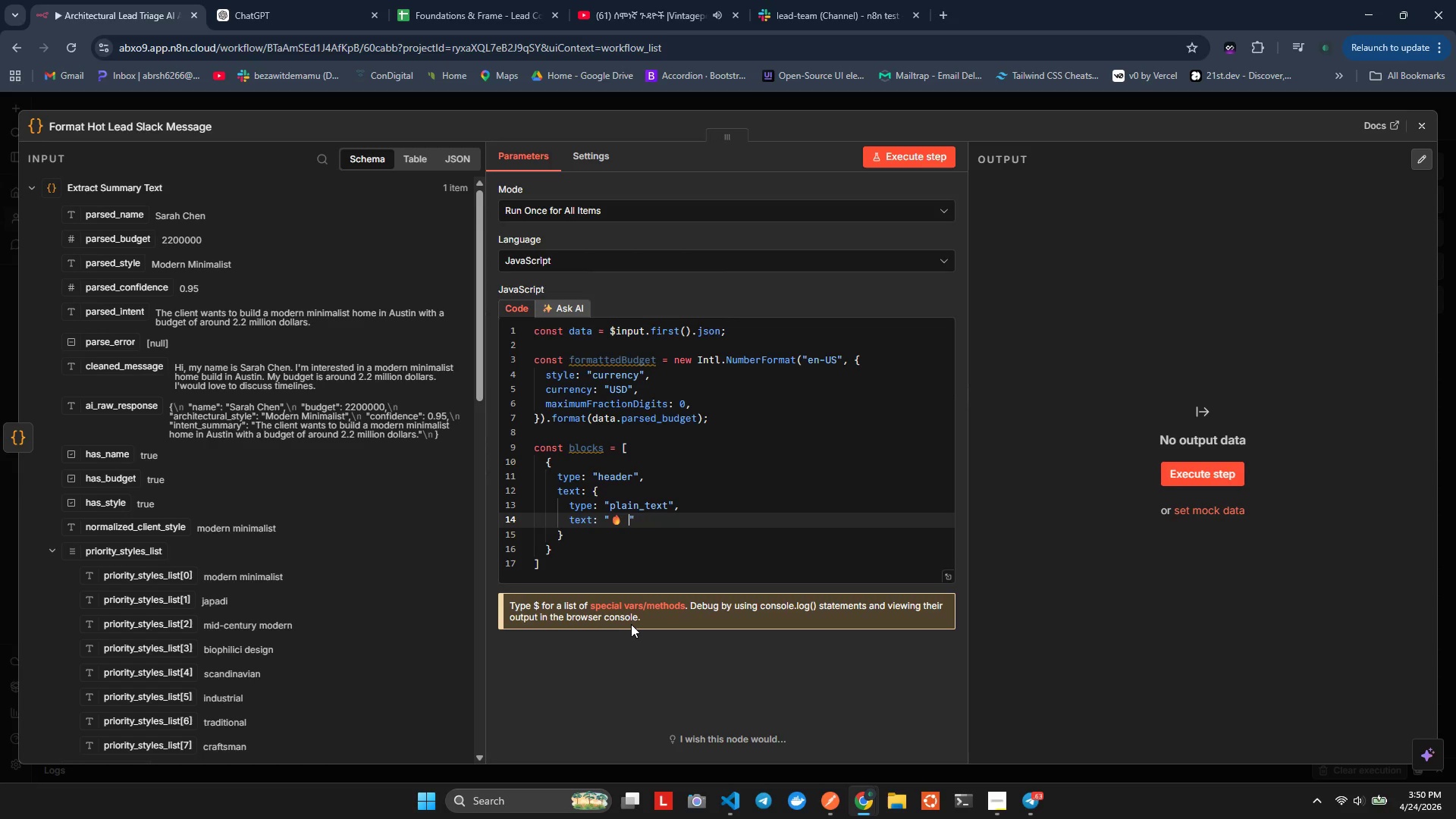 
type( Hot Lead Alert - Foundations & Frame)
 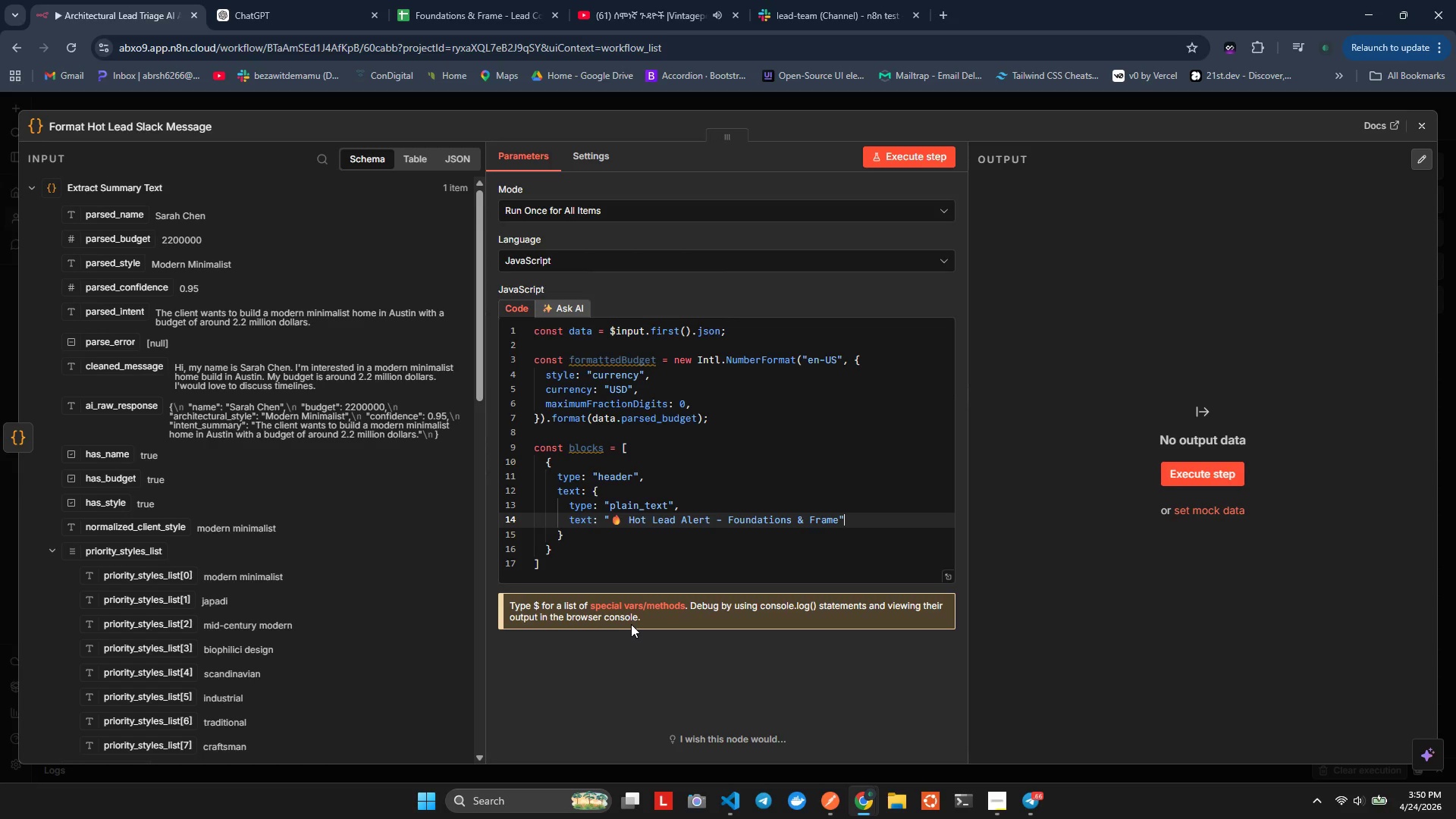 
key(ArrowRight)
 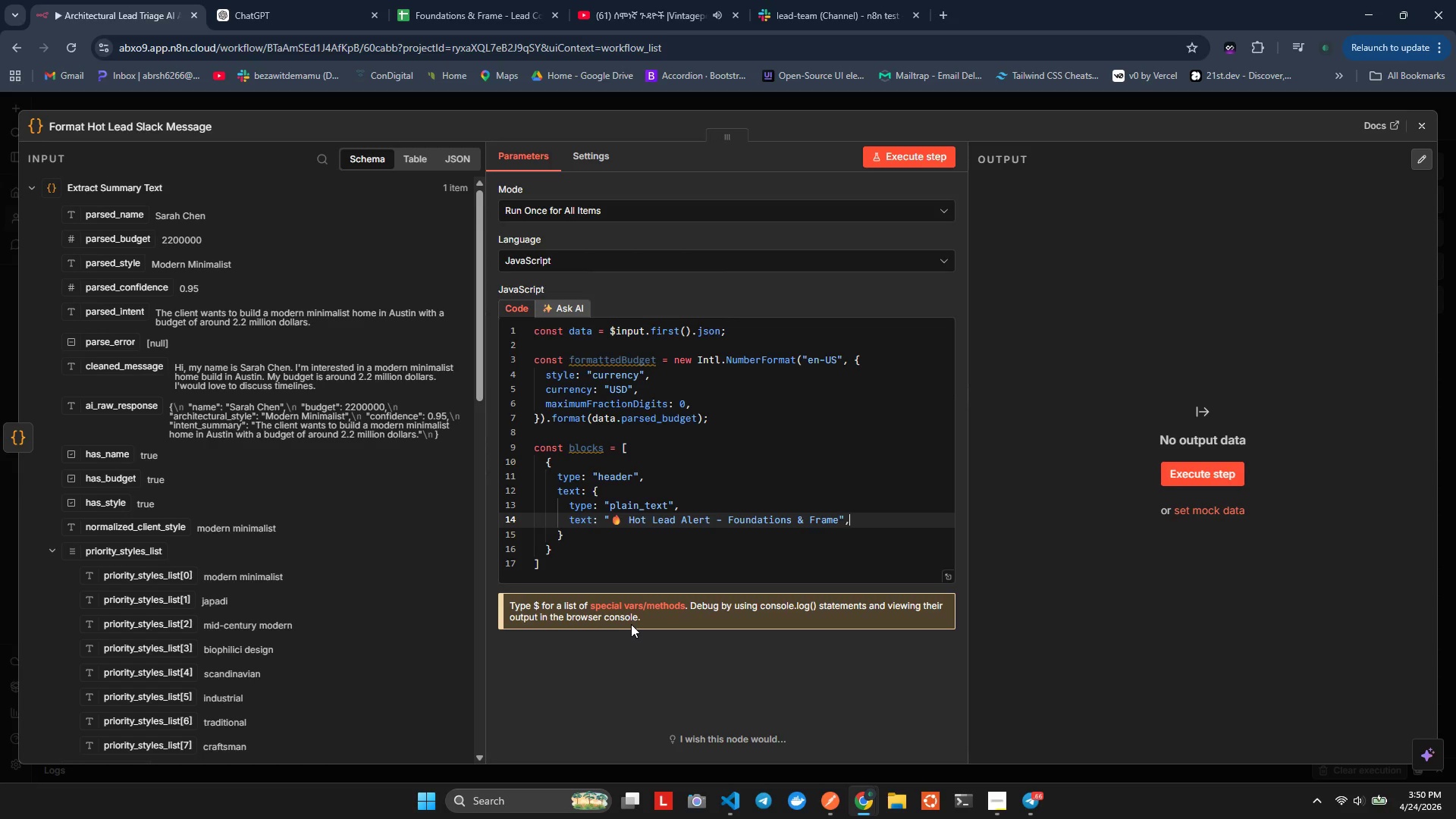 
key(Comma)
 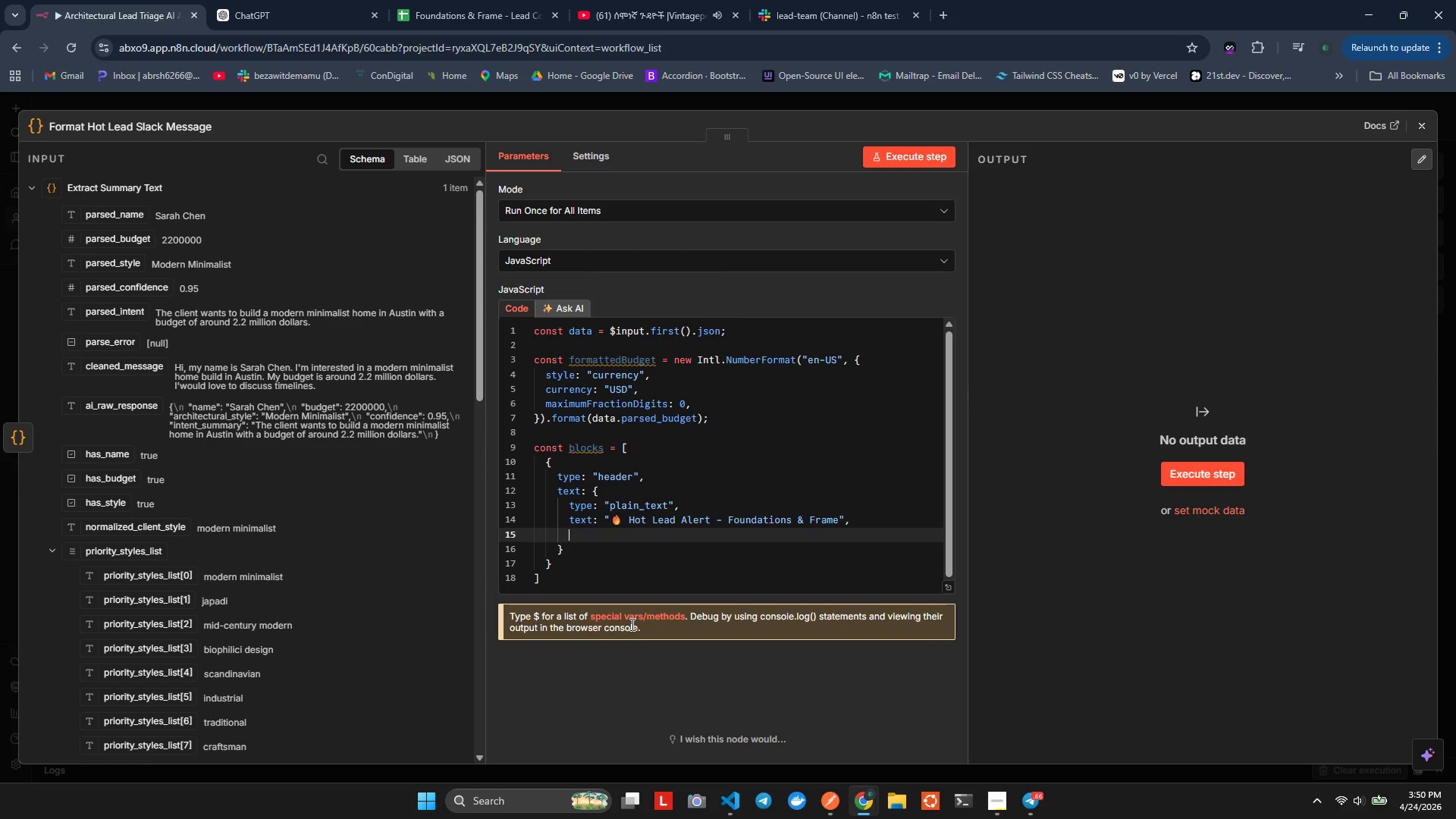 
key(Enter)
 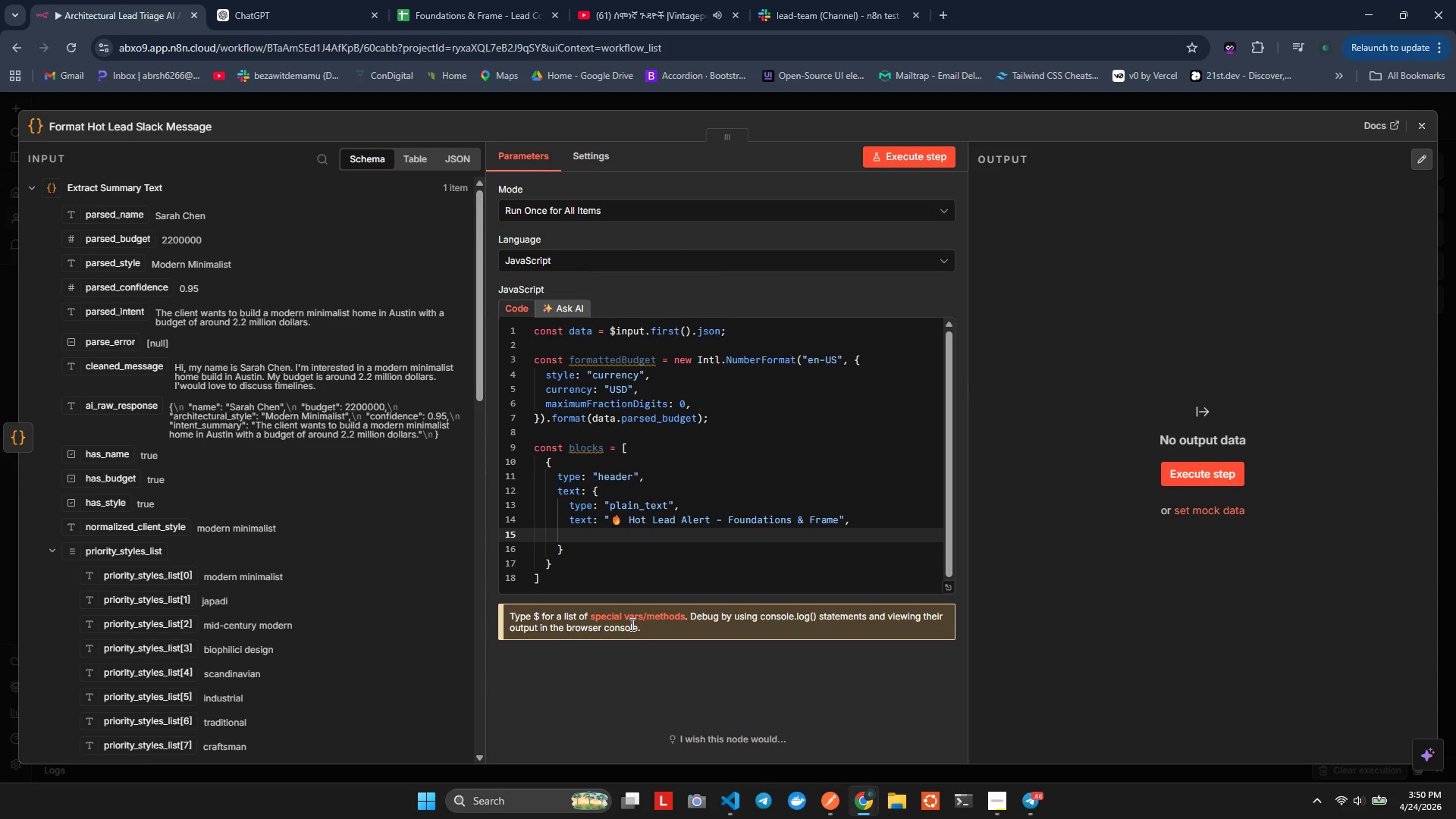 
type(emoji: trueF)
 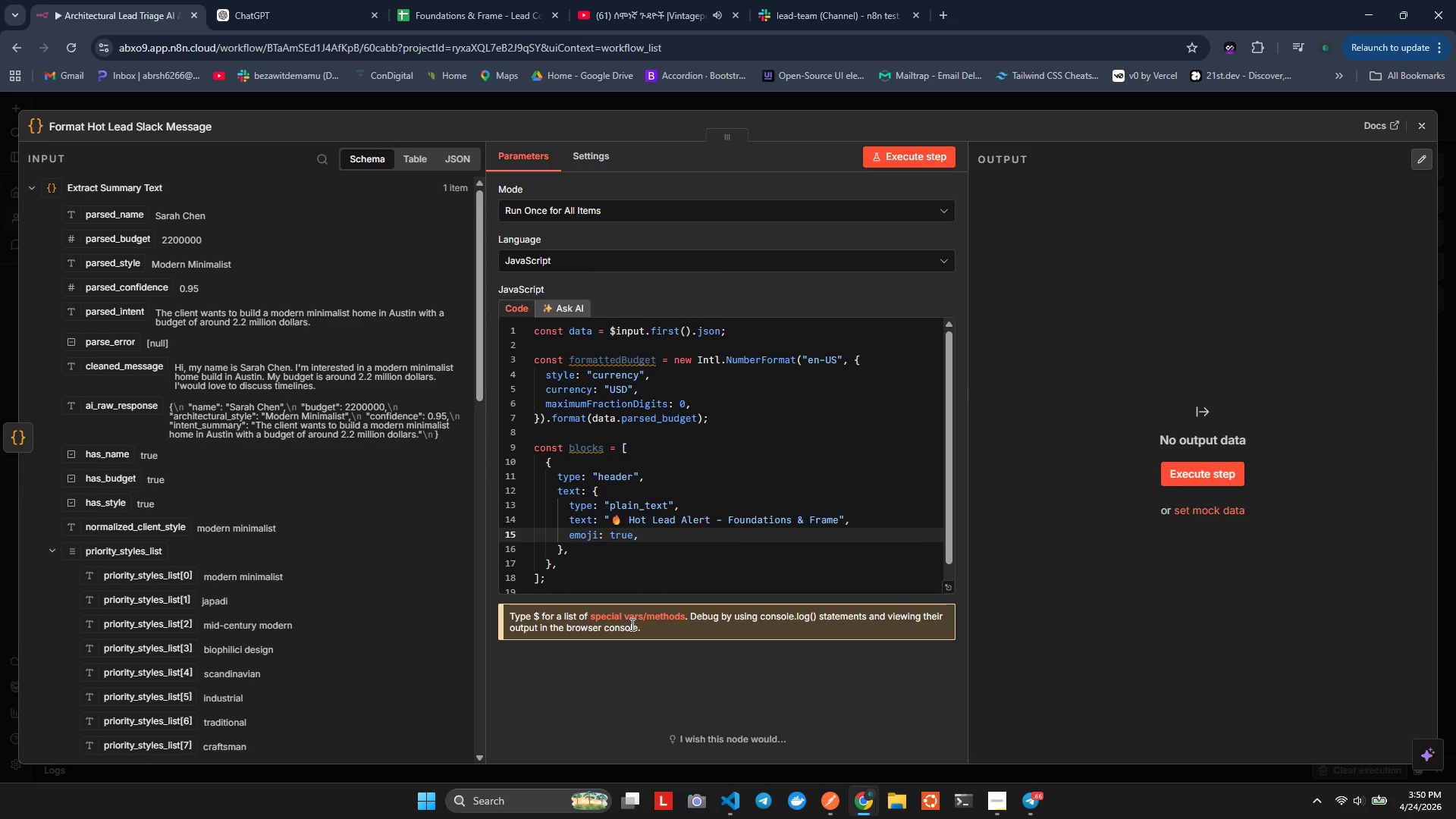 
 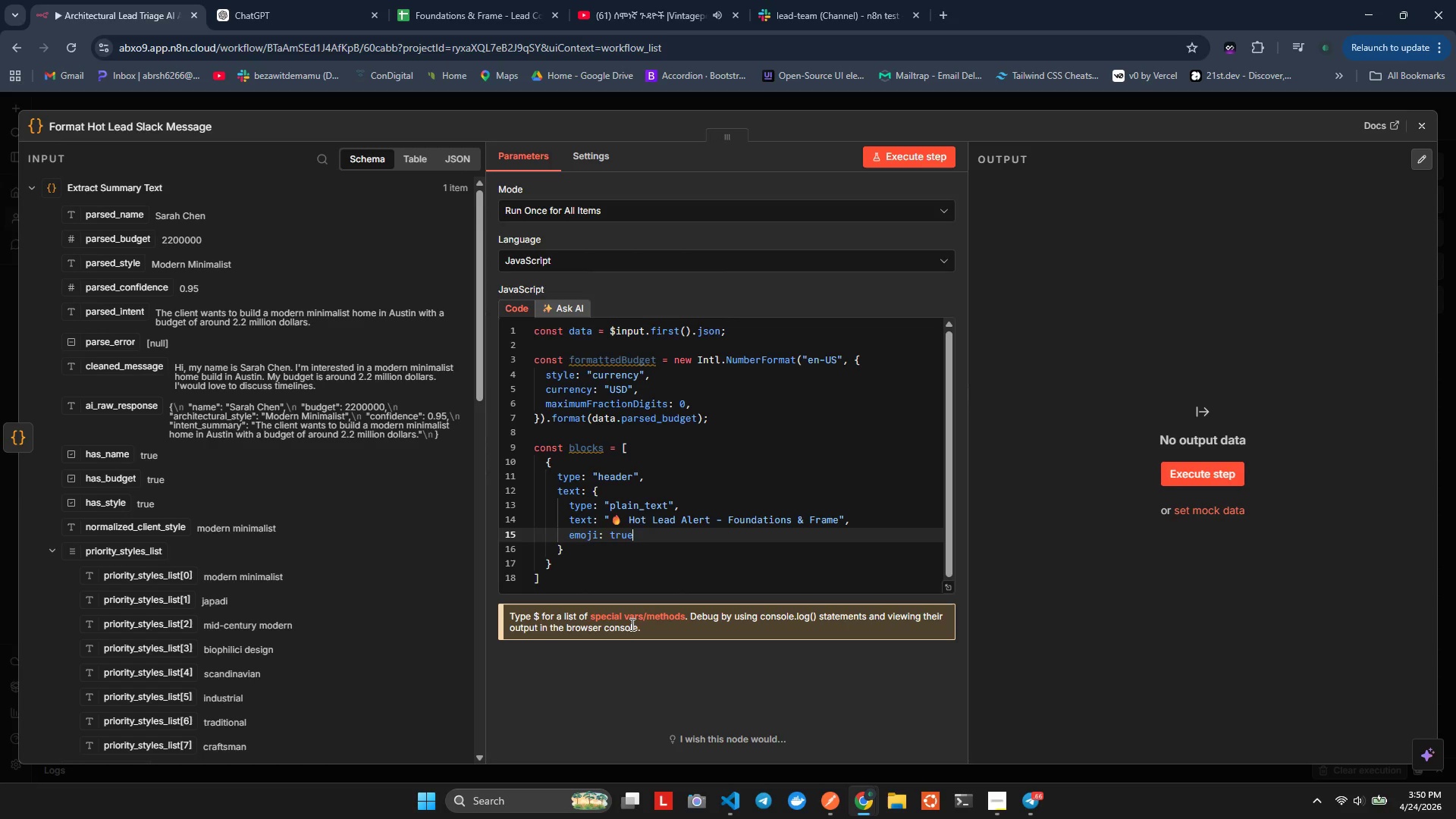 
hold_key(key=AltLeft, duration=0.36)
 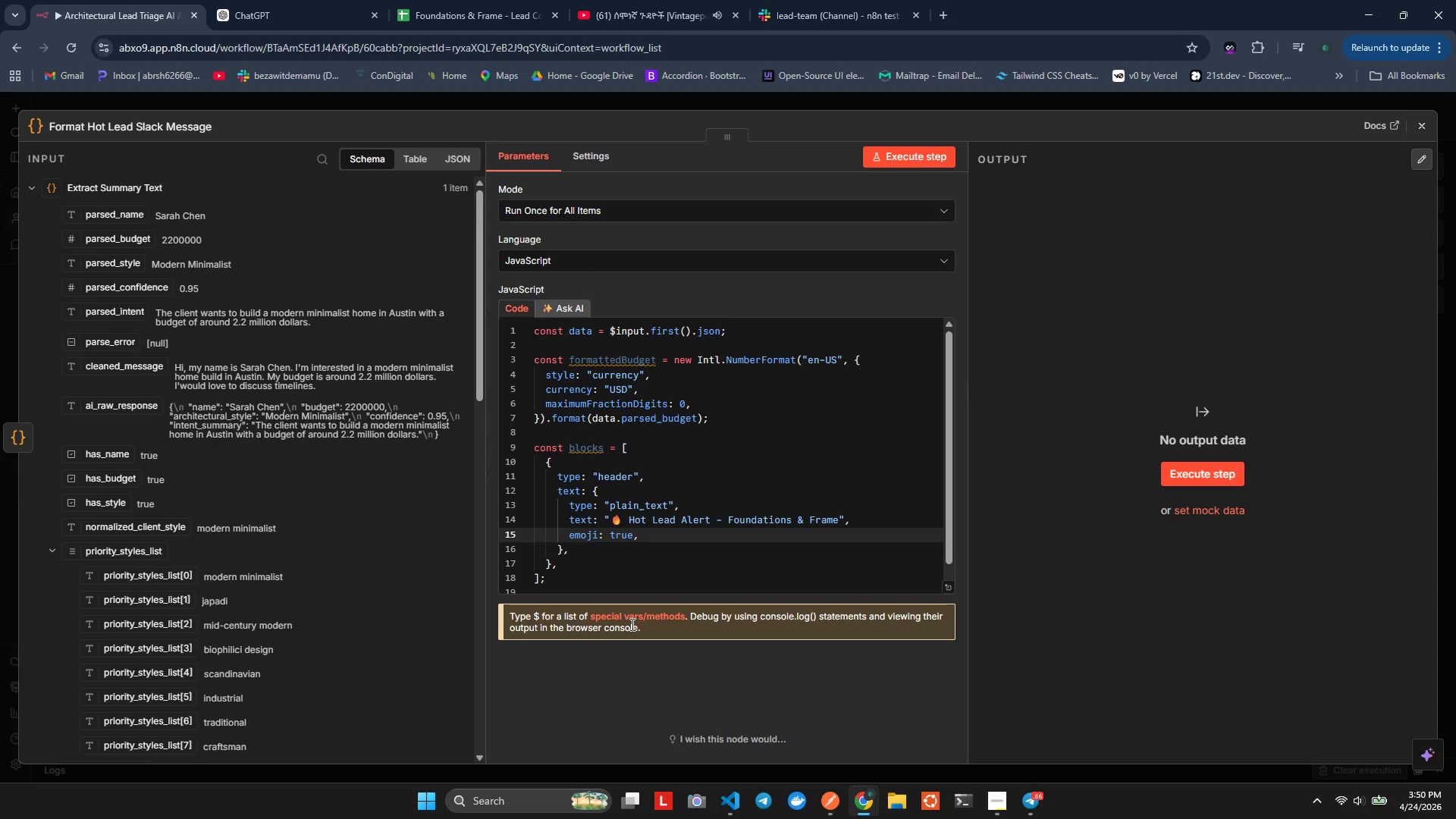 
key(ArrowUp)
 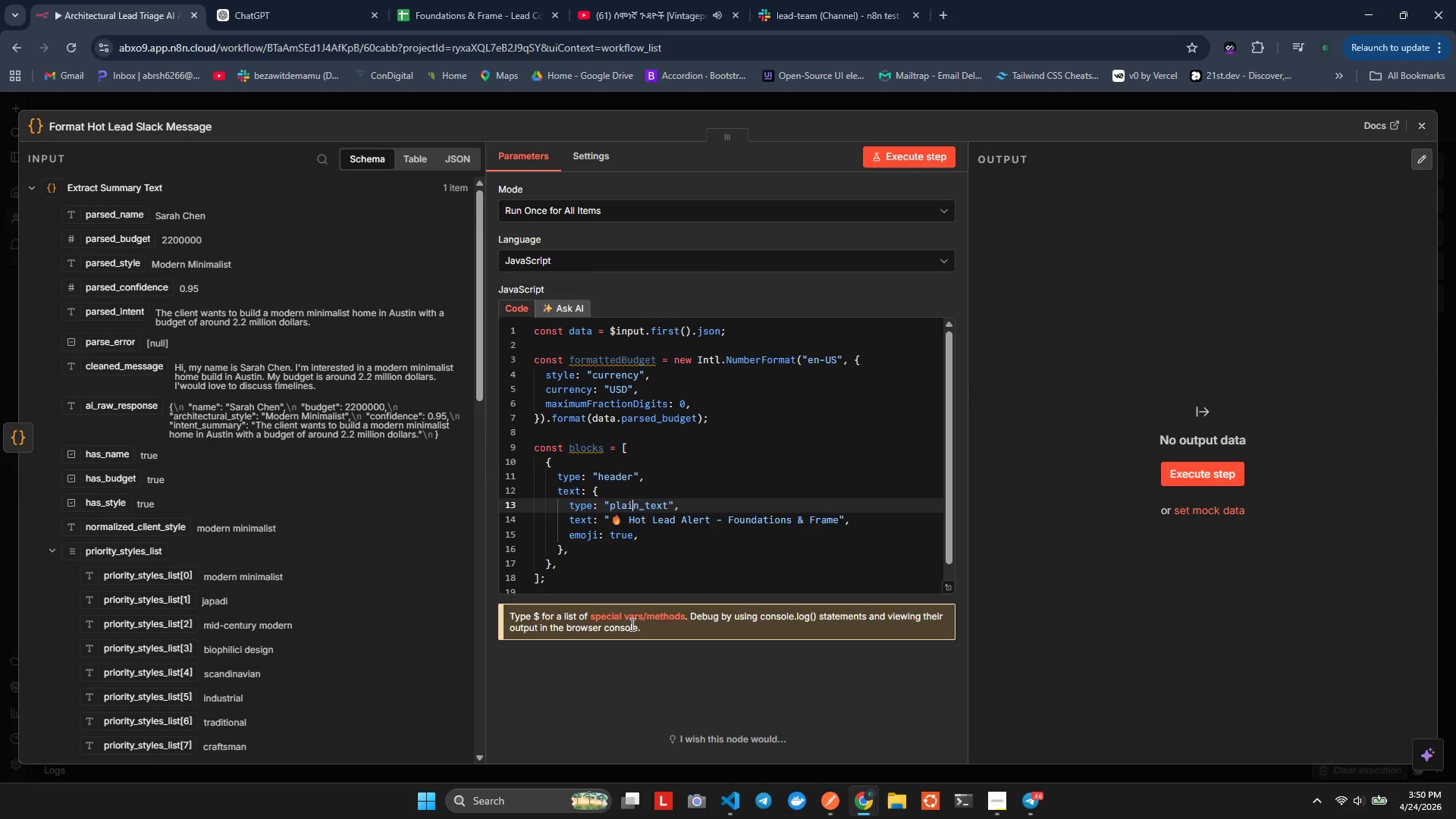 
key(ArrowUp)
 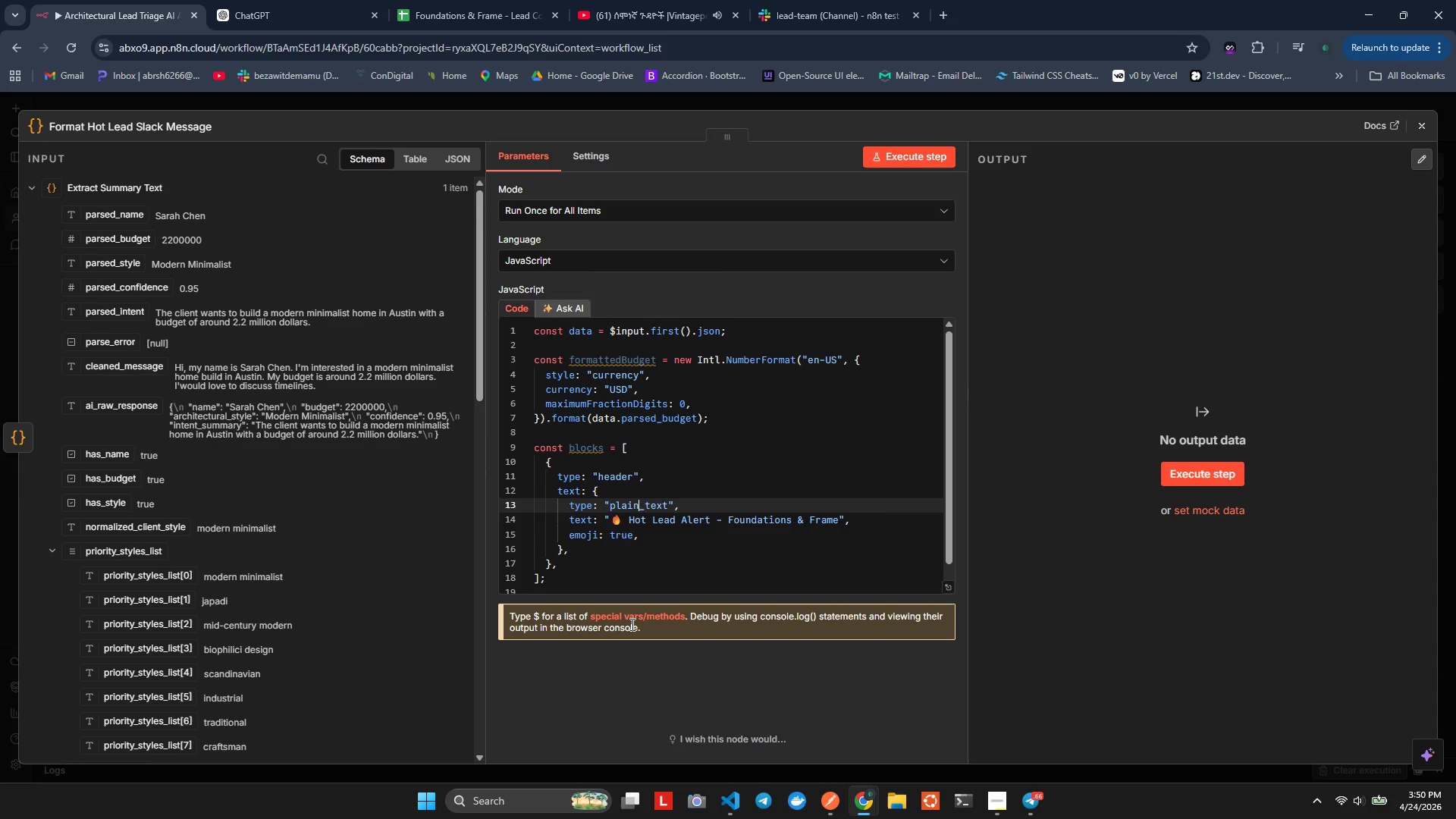 
key(ArrowRight)
 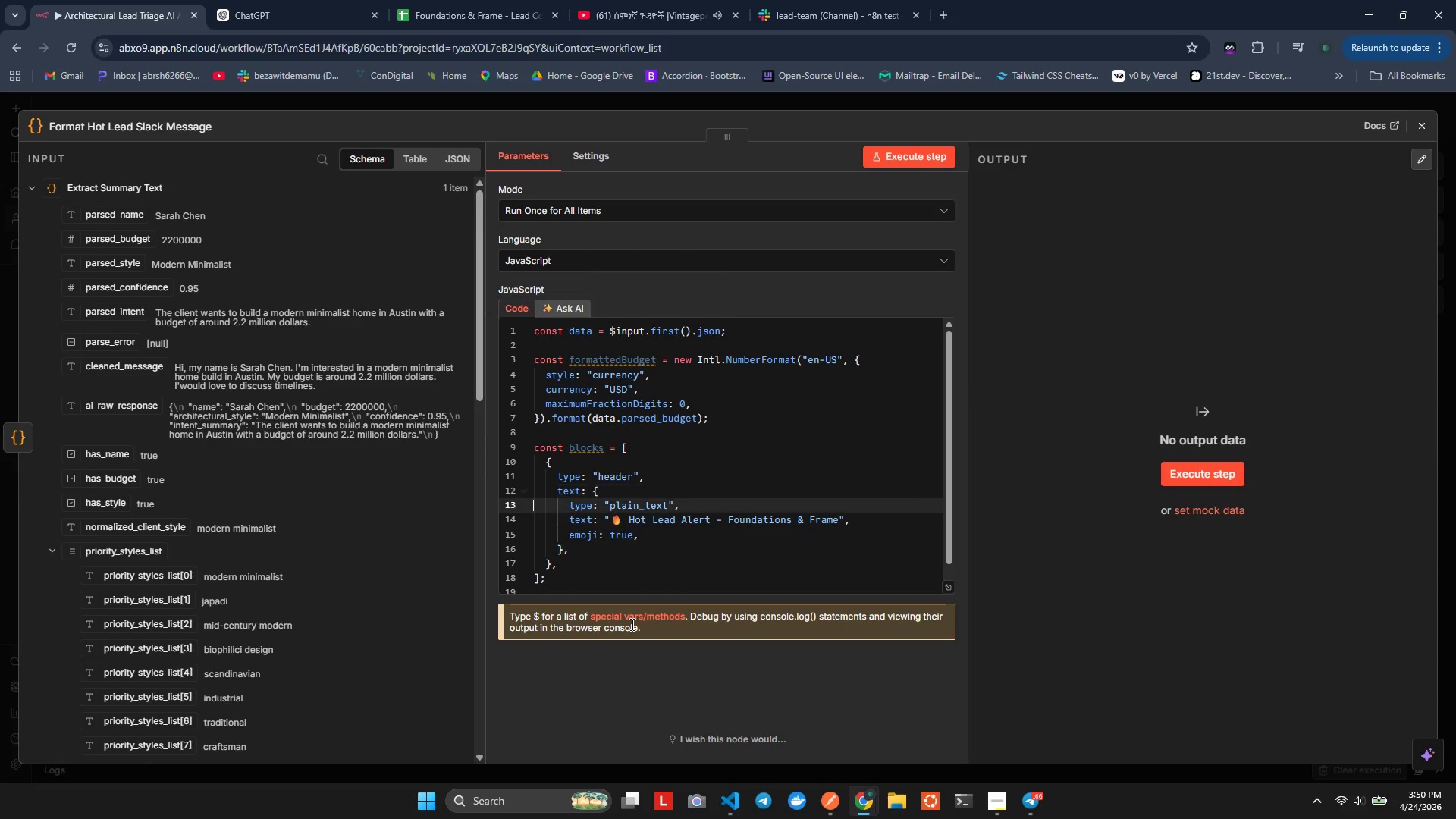 
key(ArrowUp)
 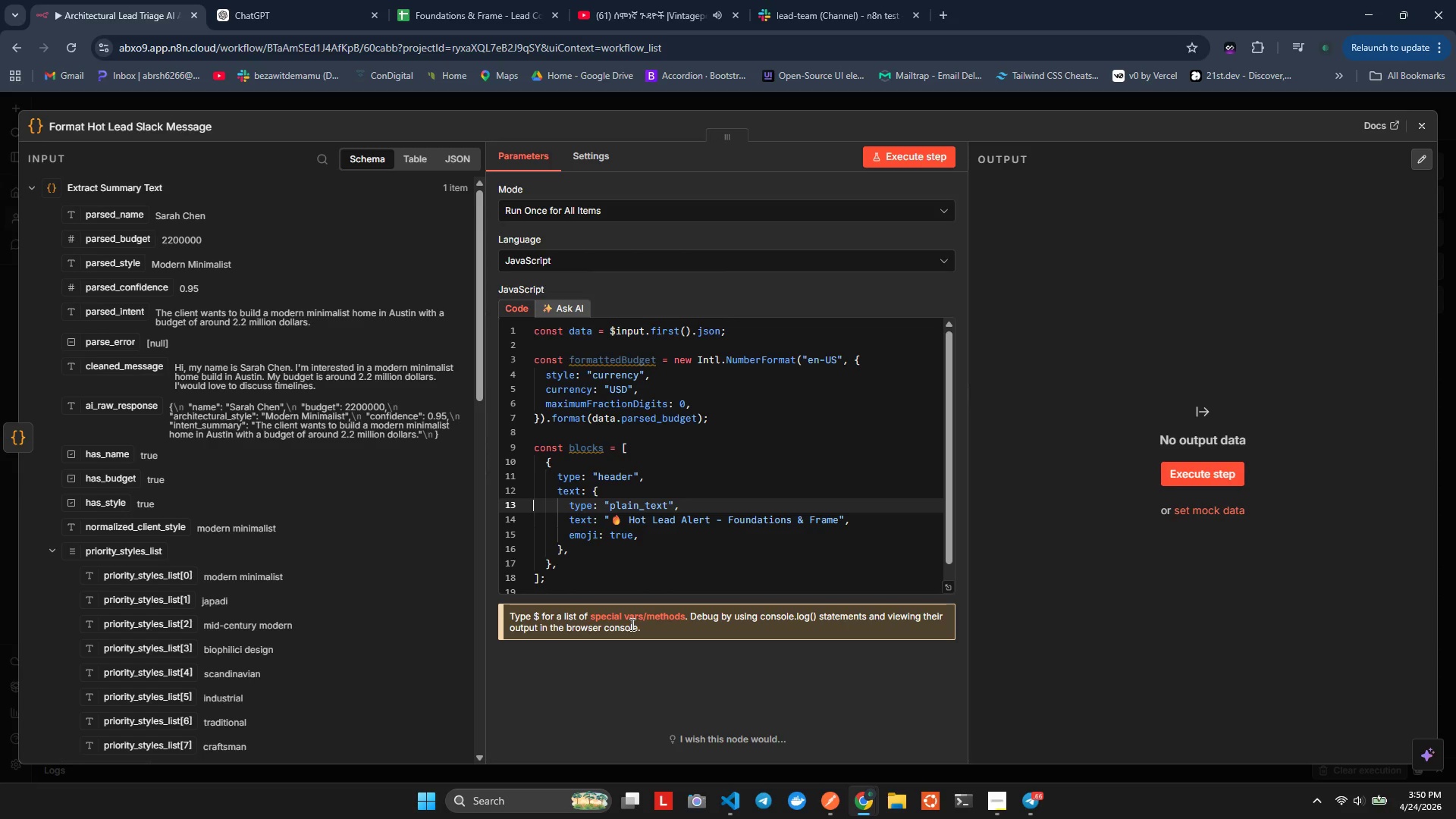 
key(ArrowRight)
 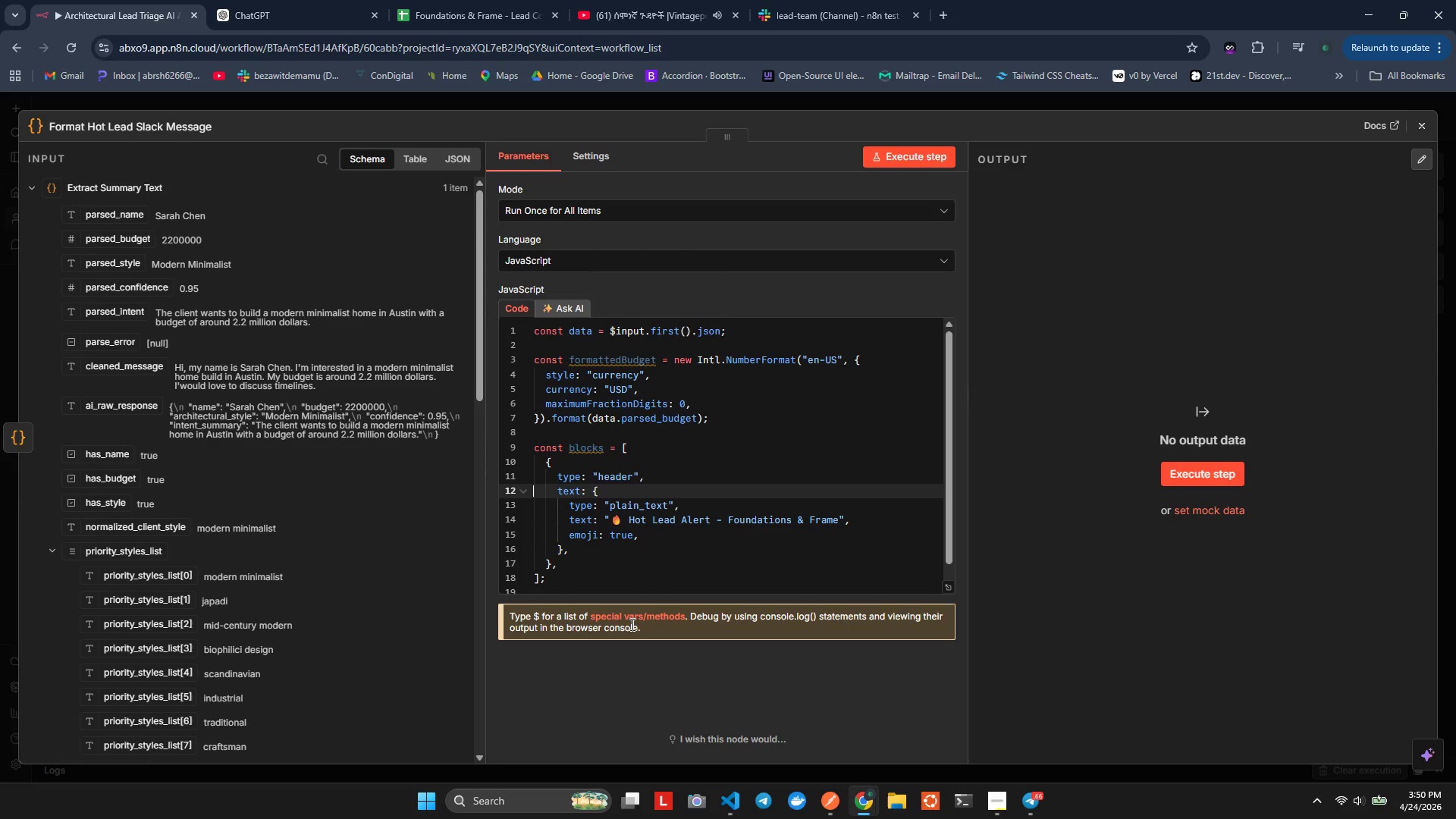 
key(ArrowUp)
 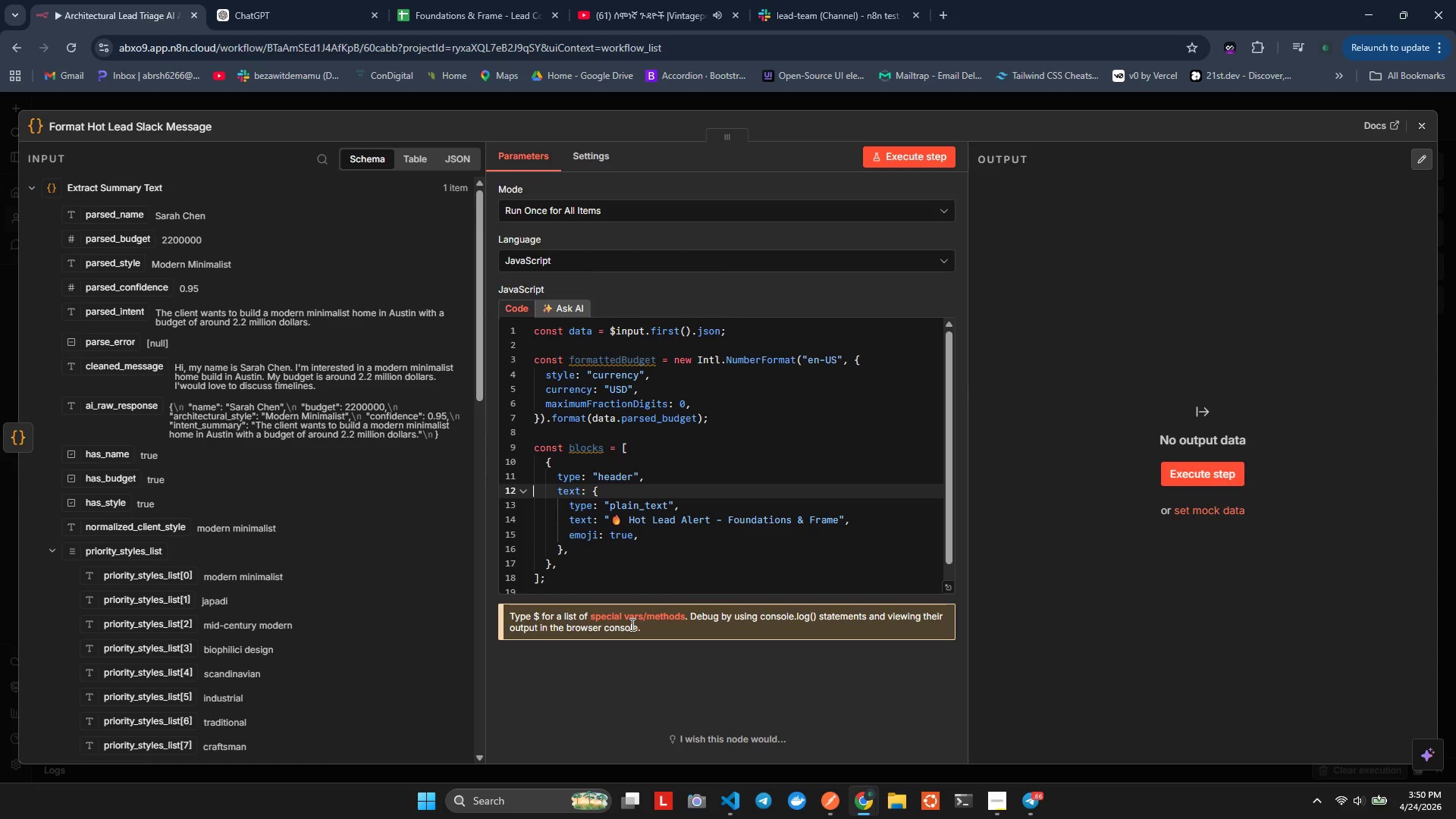 
hold_key(key=ShiftLeft, duration=0.64)
 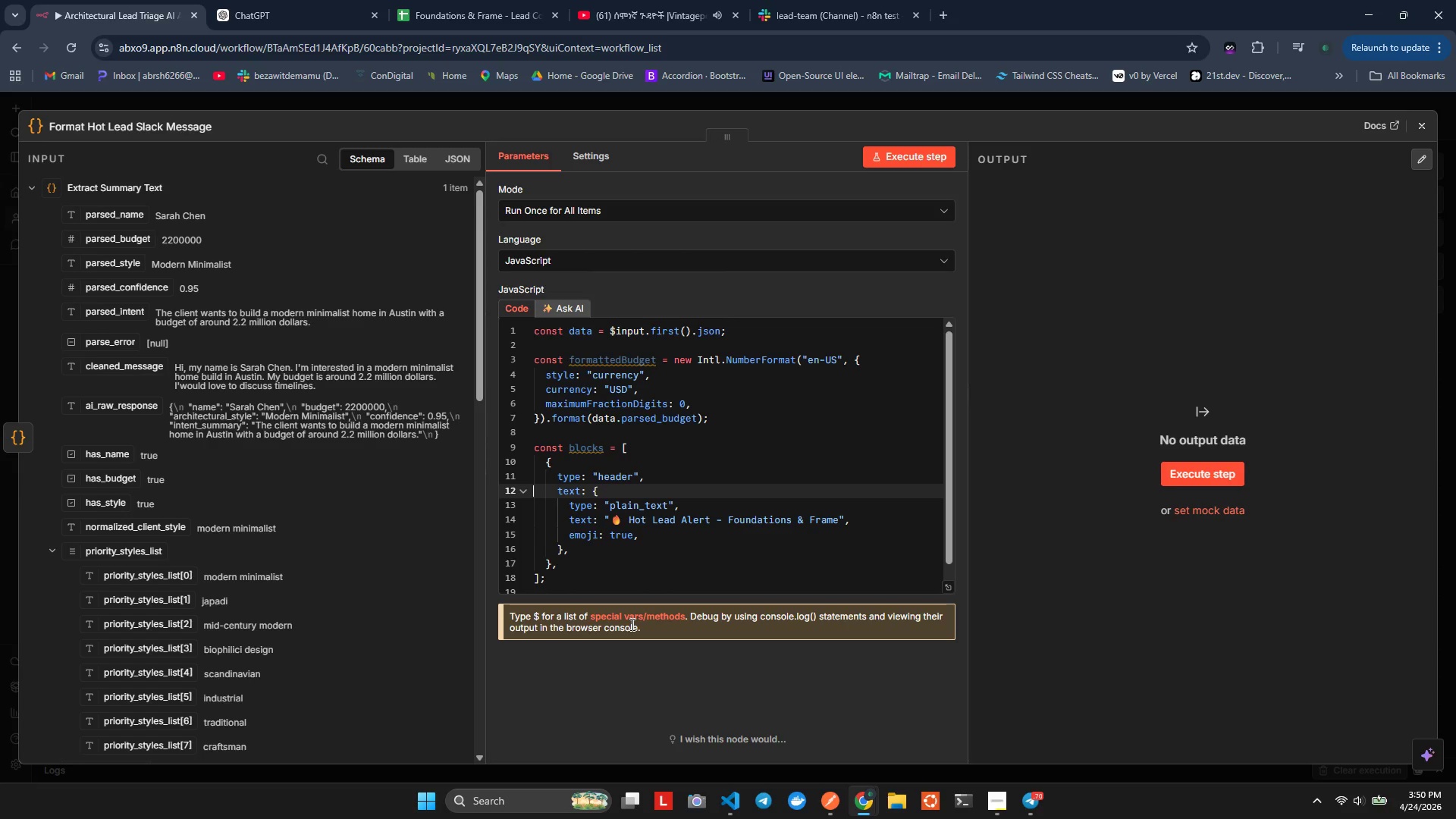 
key(ArrowUp)
 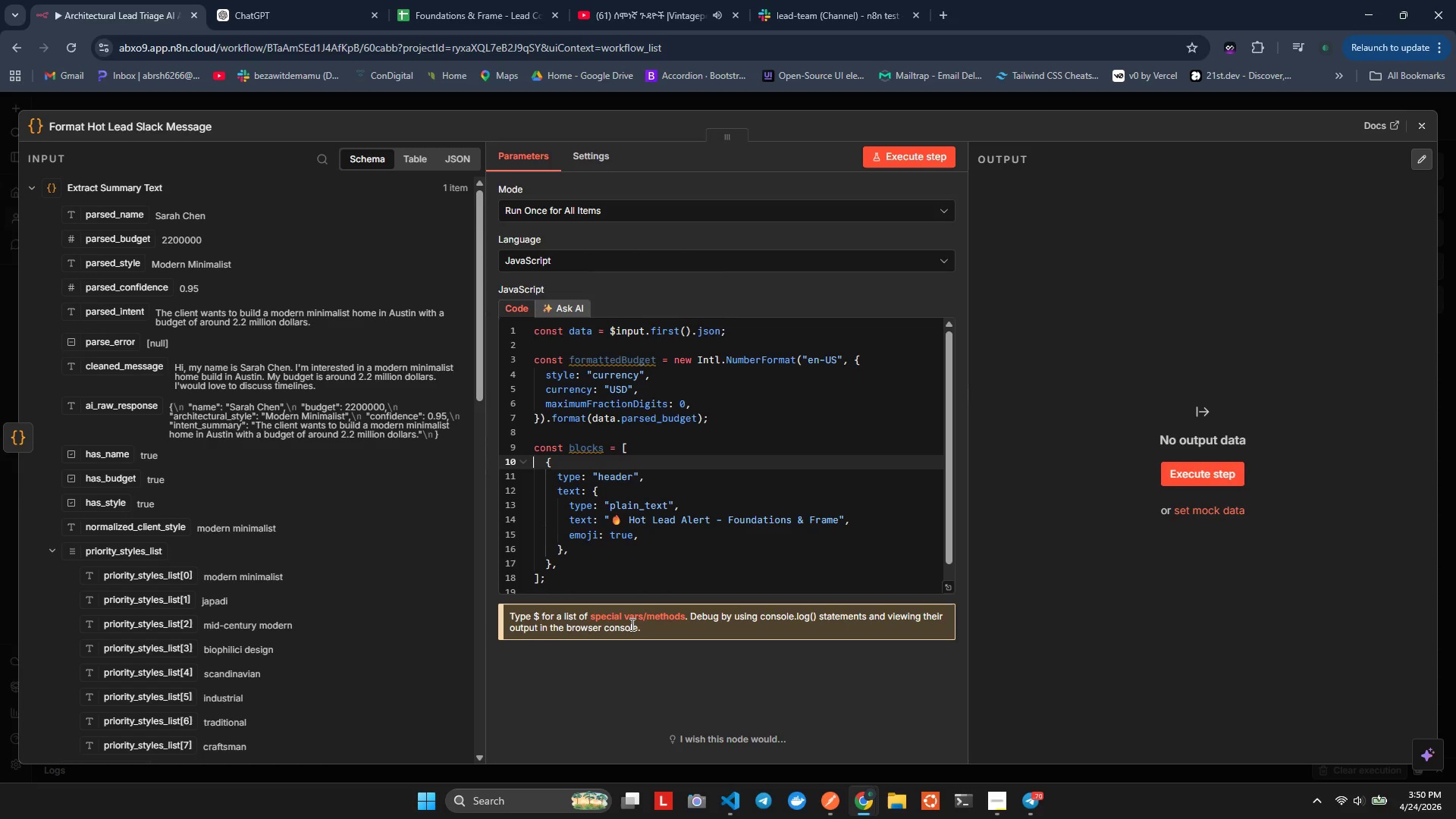 
key(ArrowUp)
 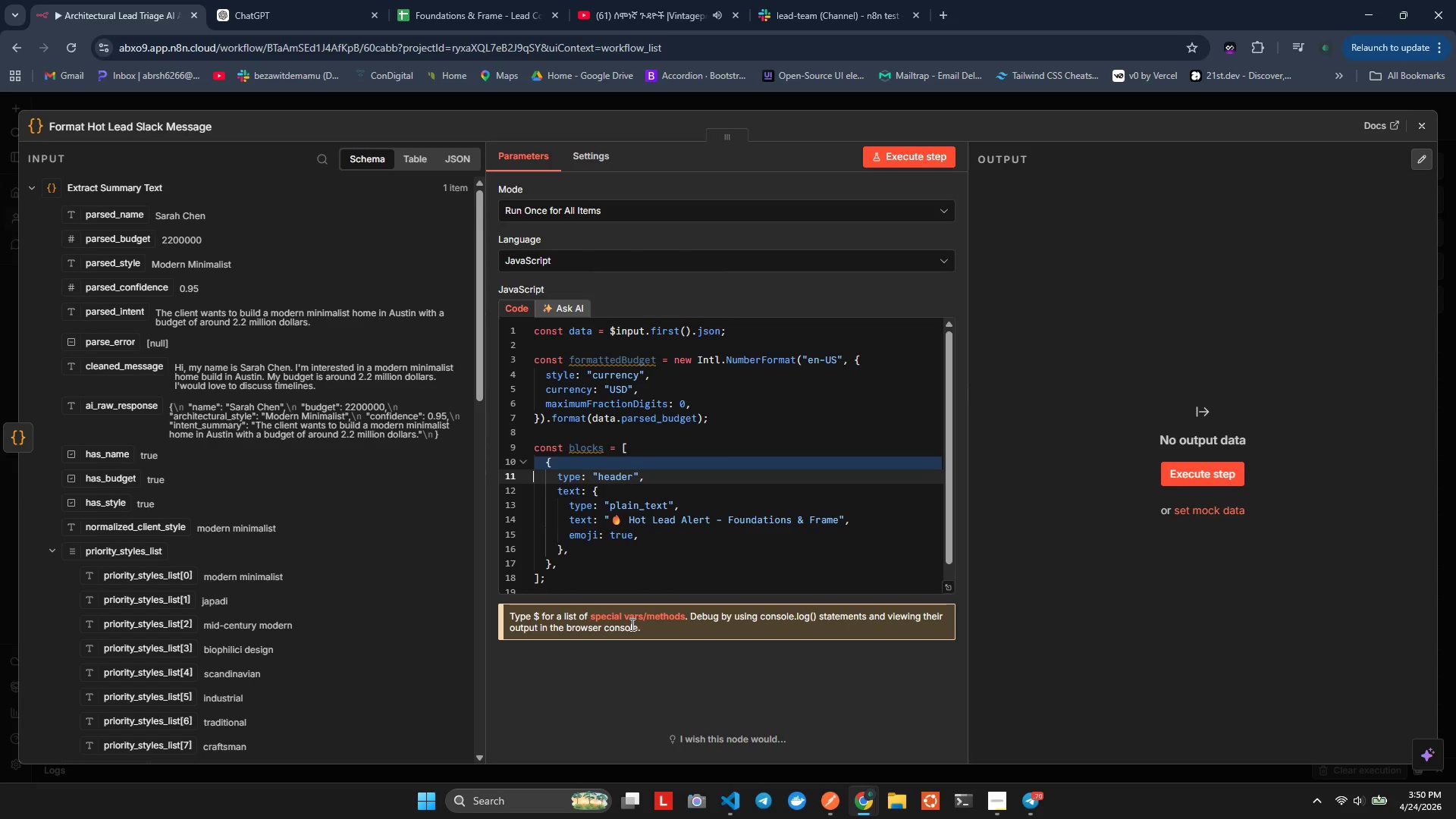 
key(Shift+ArrowDown)
 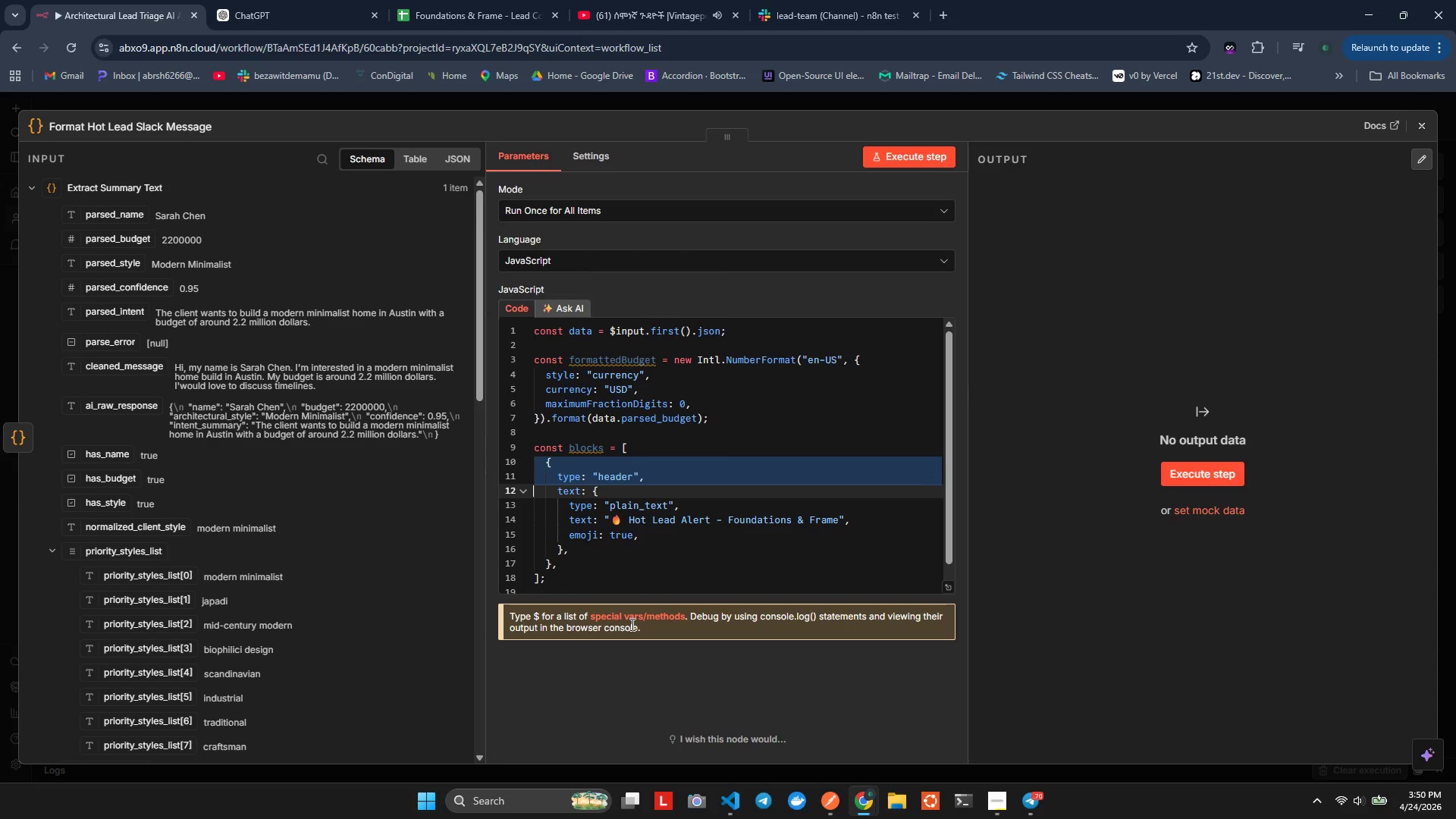 
key(Shift+ArrowDown)
 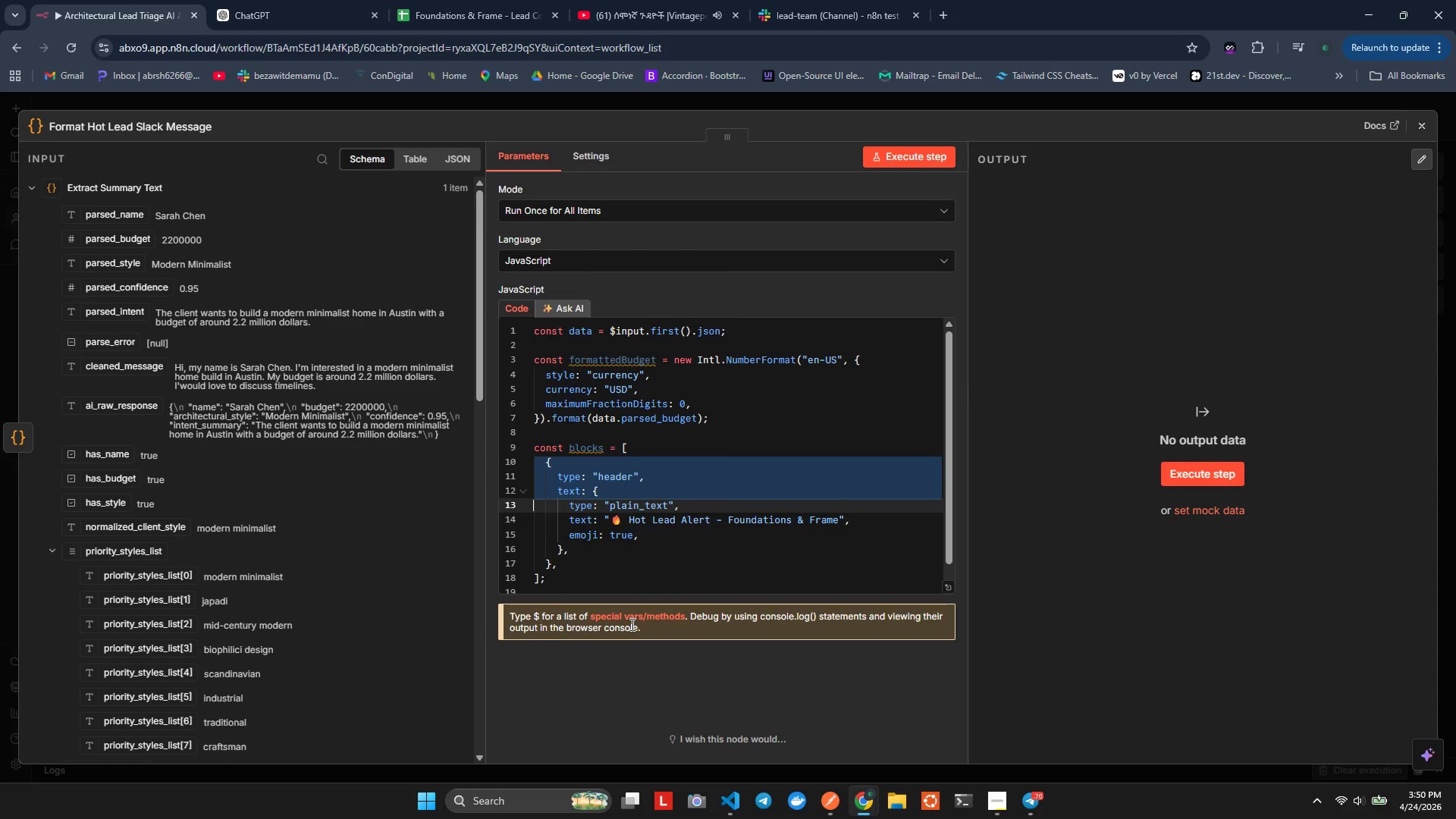 
key(Shift+ArrowDown)
 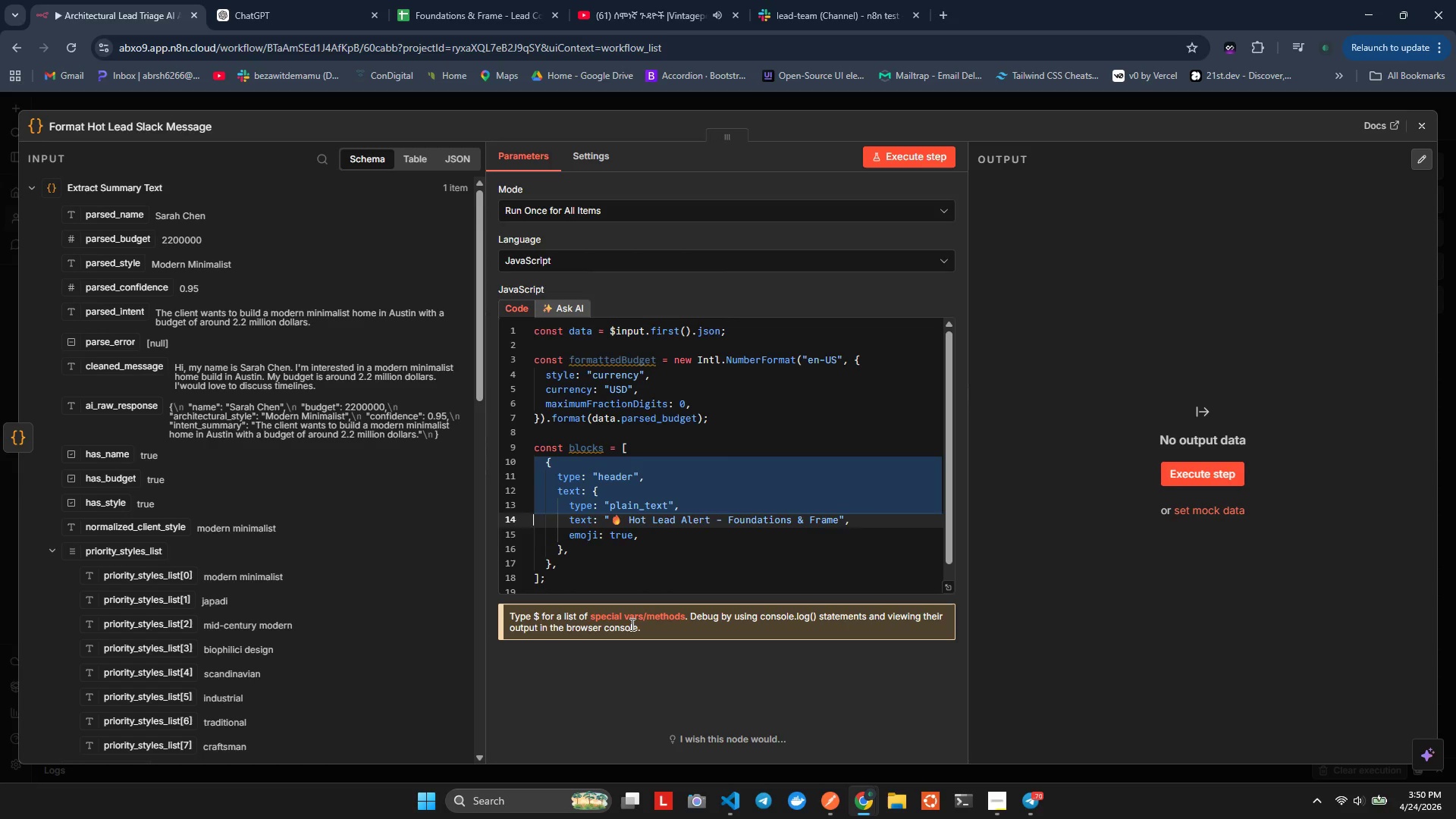 
key(Shift+ArrowDown)
 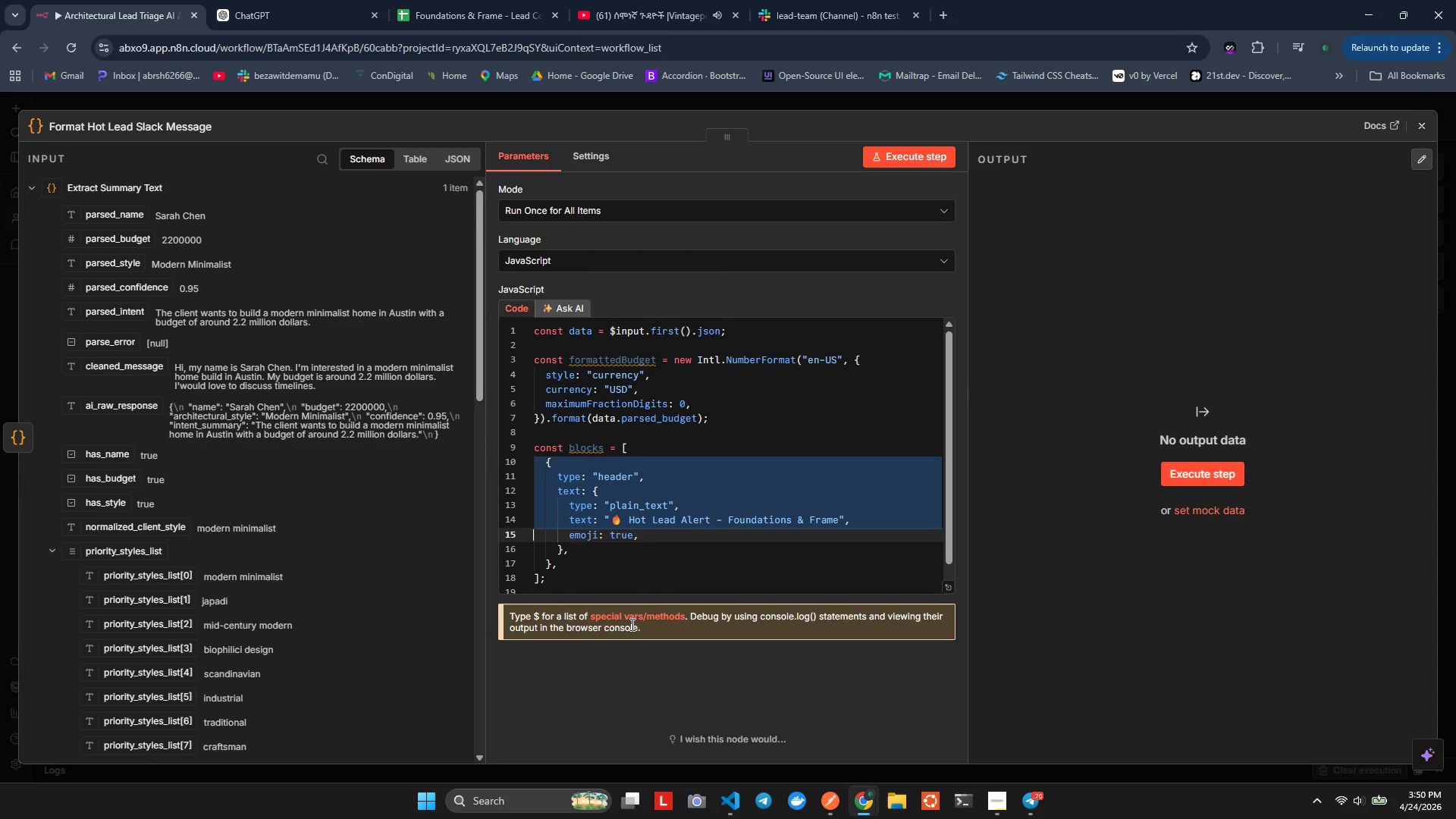 
key(Shift+ArrowDown)
 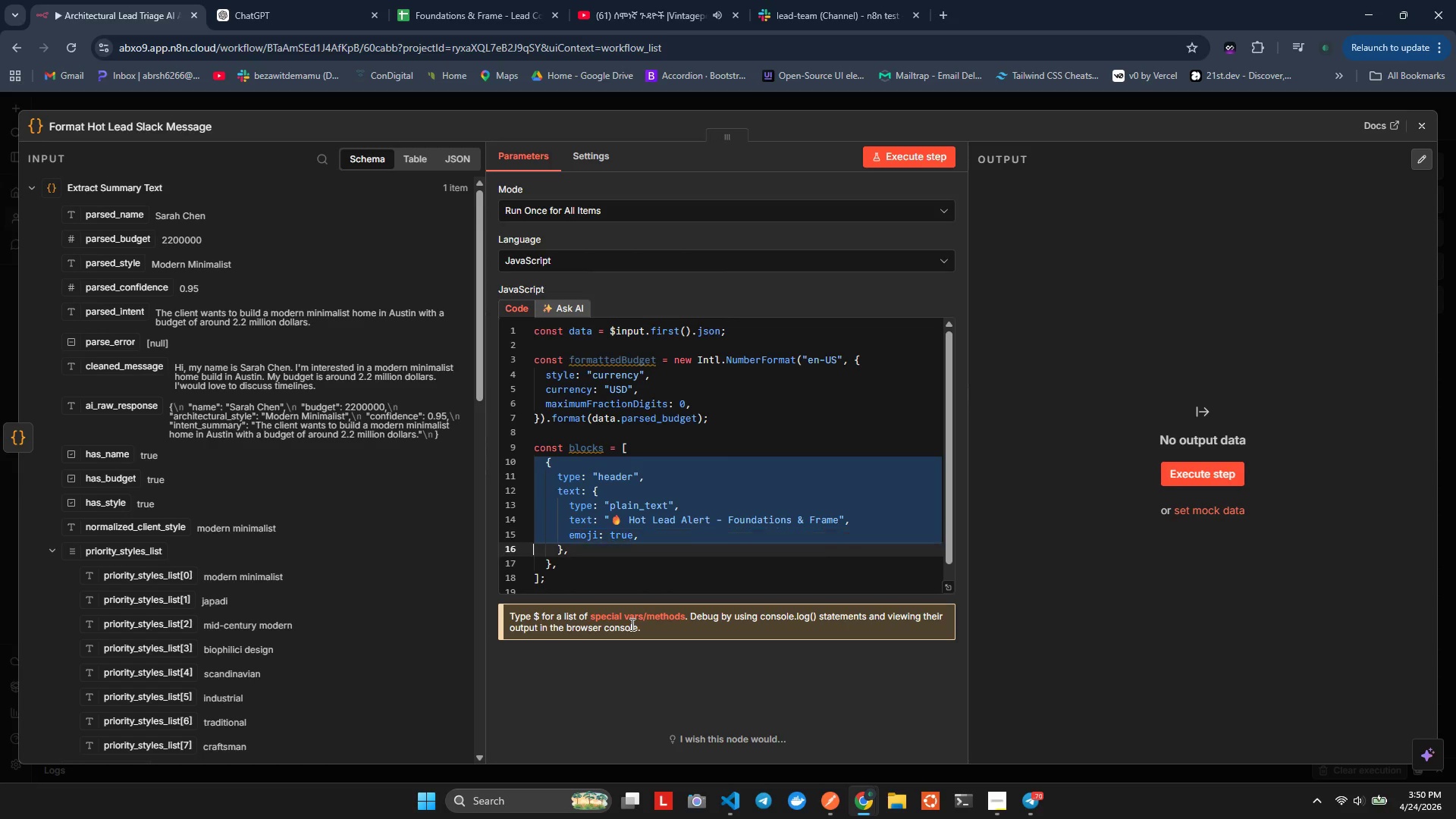 
key(Shift+ArrowDown)
 